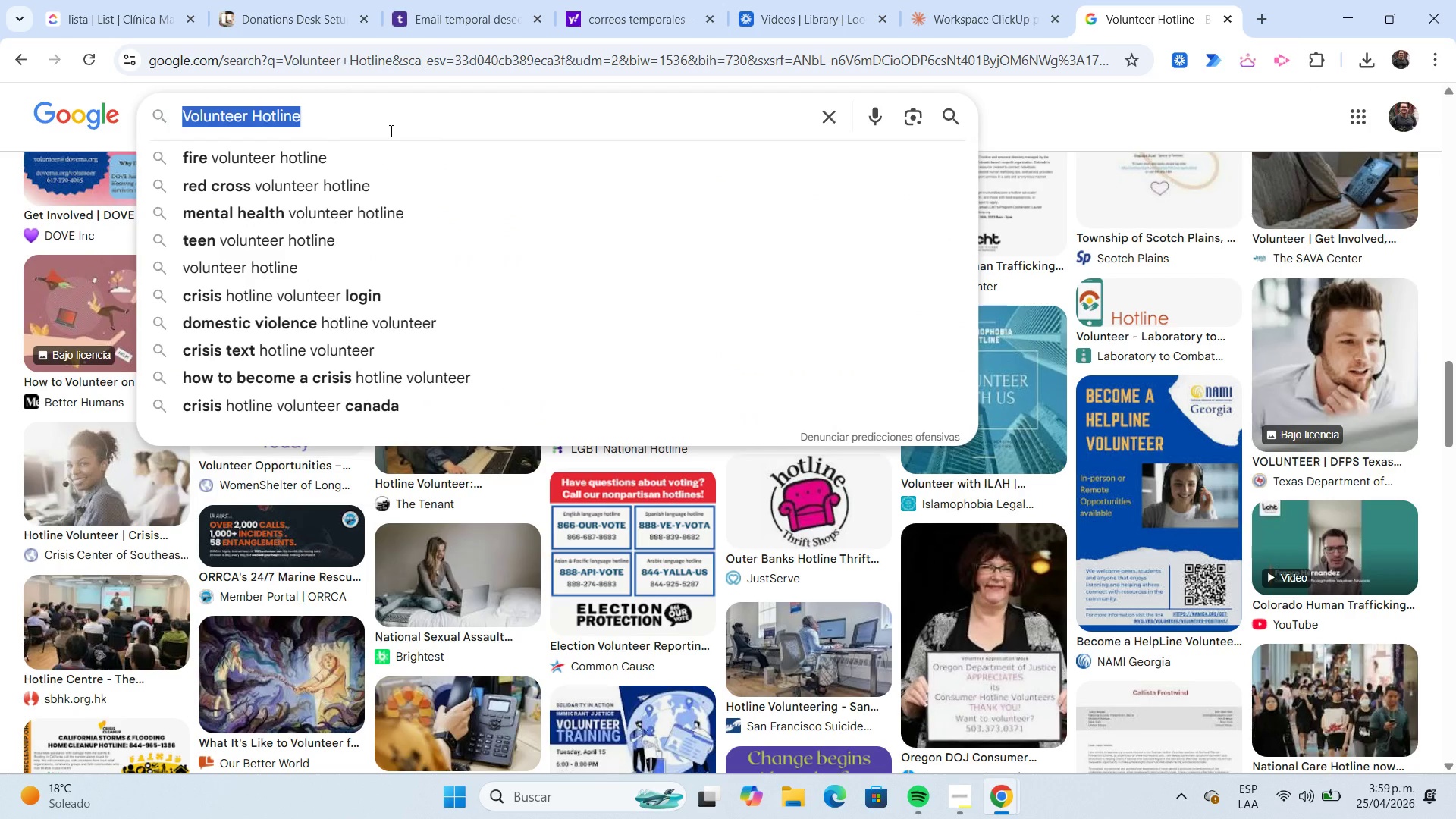 
key(Control+V)
 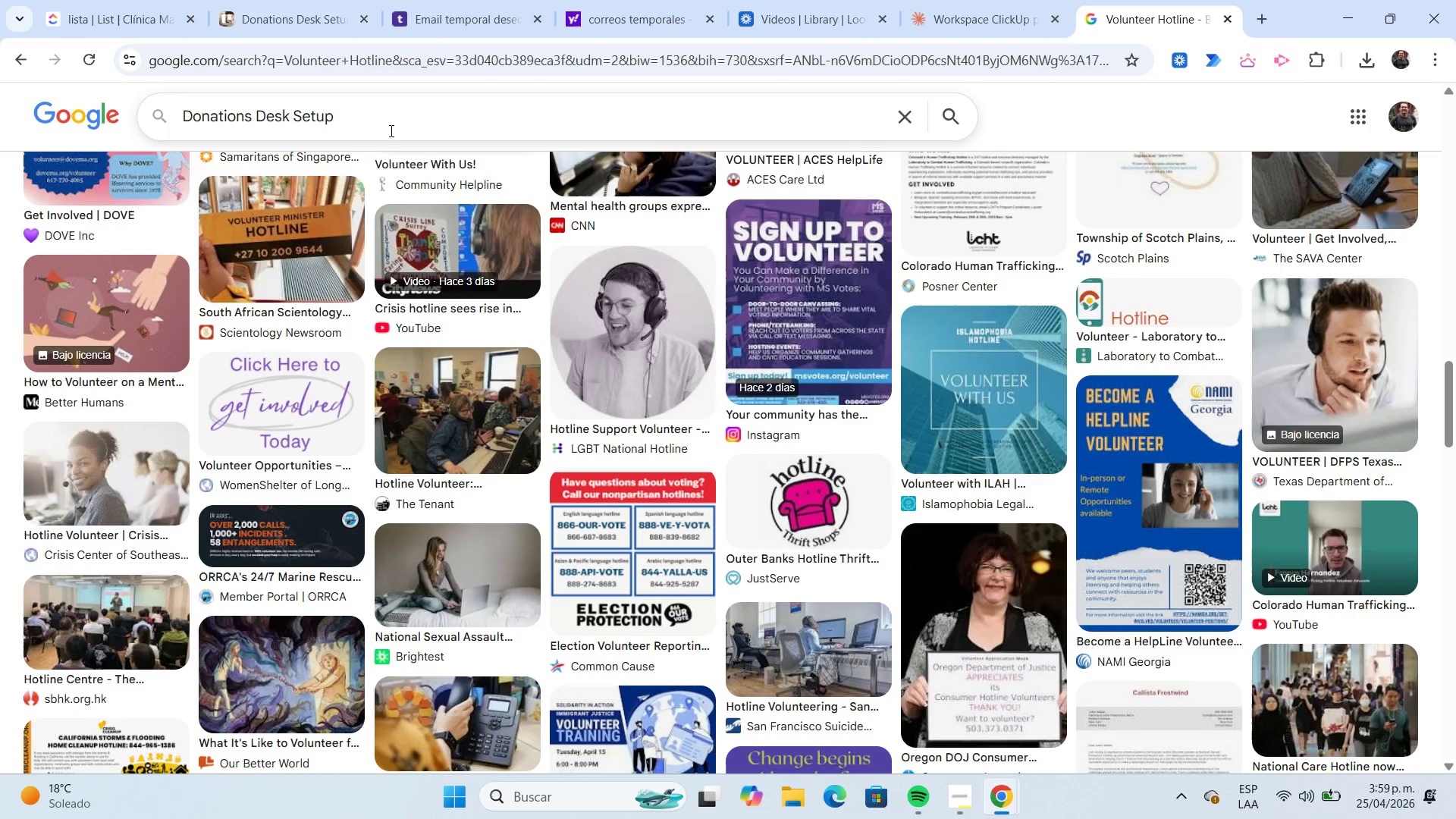 
key(Enter)
 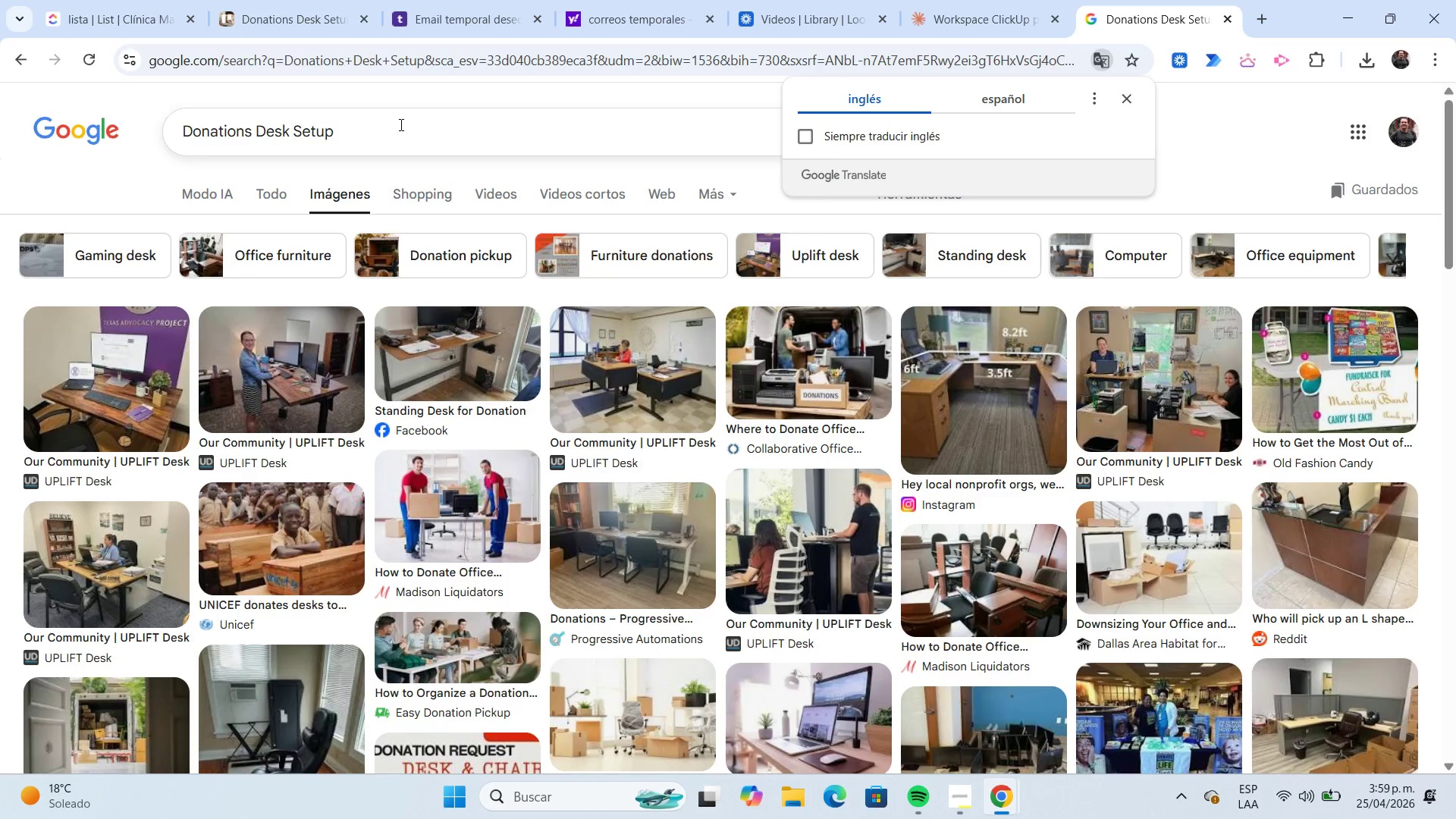 
wait(9.81)
 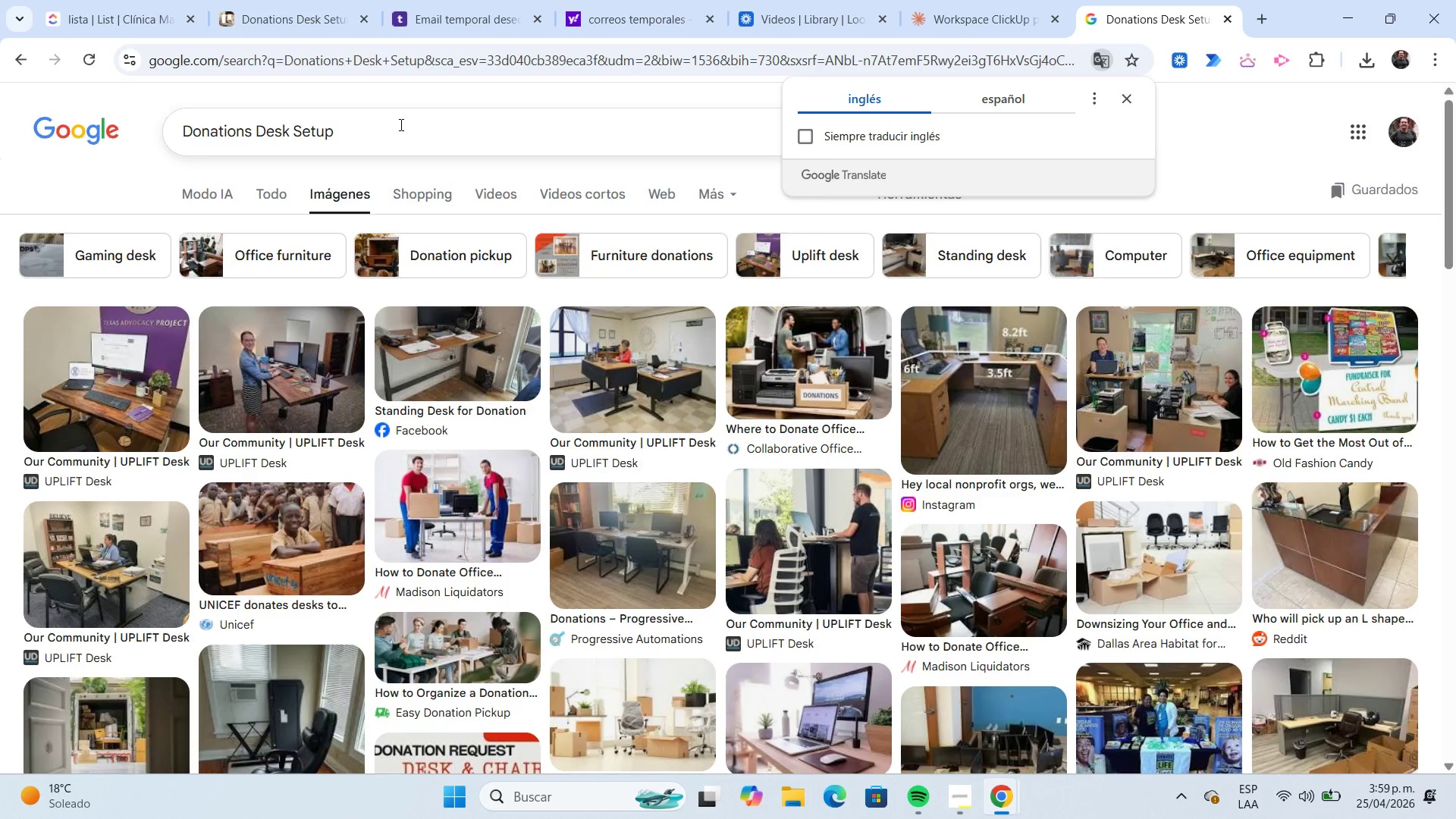 
scroll: coordinate [735, 284], scroll_direction: down, amount: 6.0
 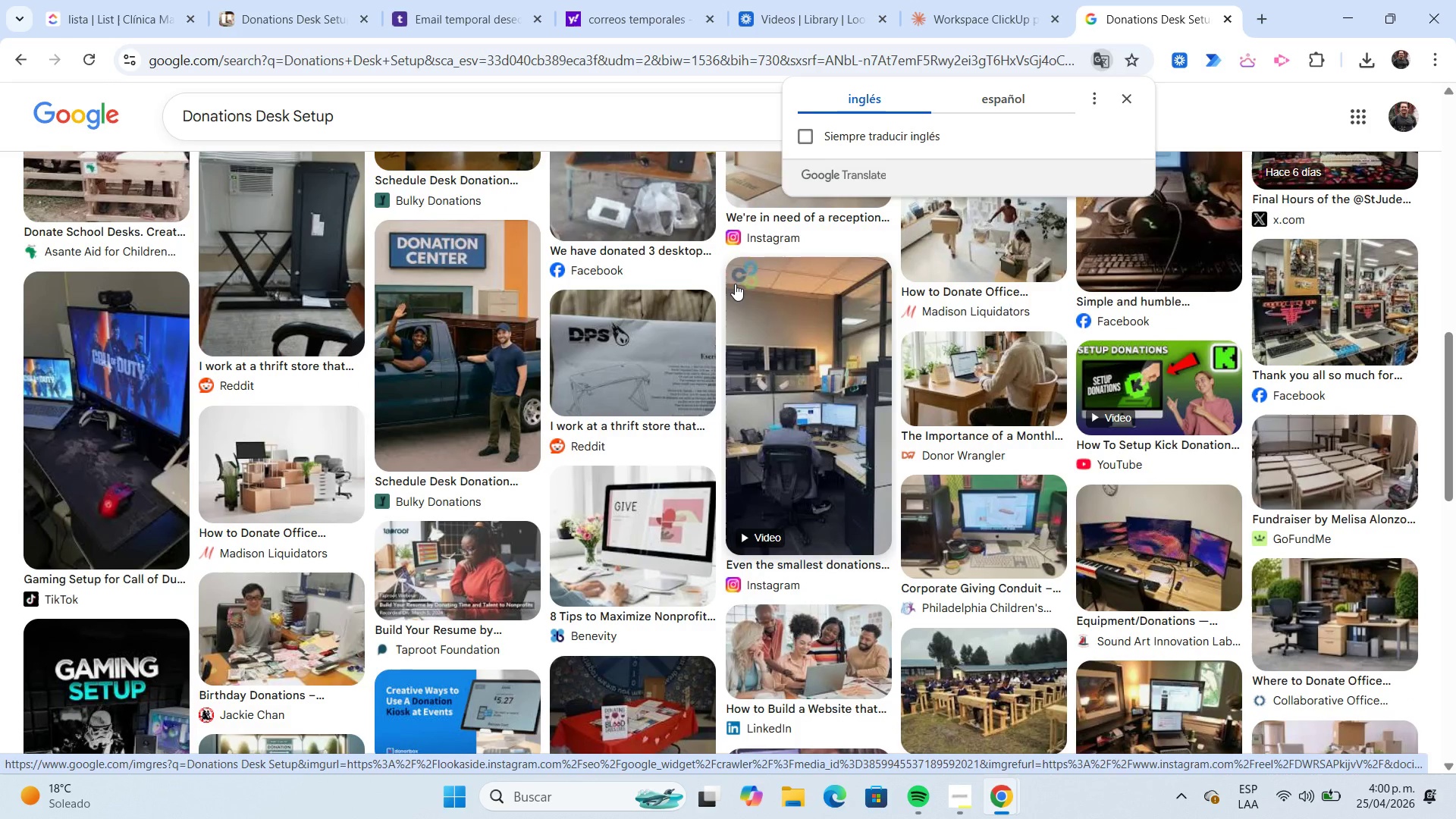 
scroll: coordinate [735, 284], scroll_direction: down, amount: 2.0
 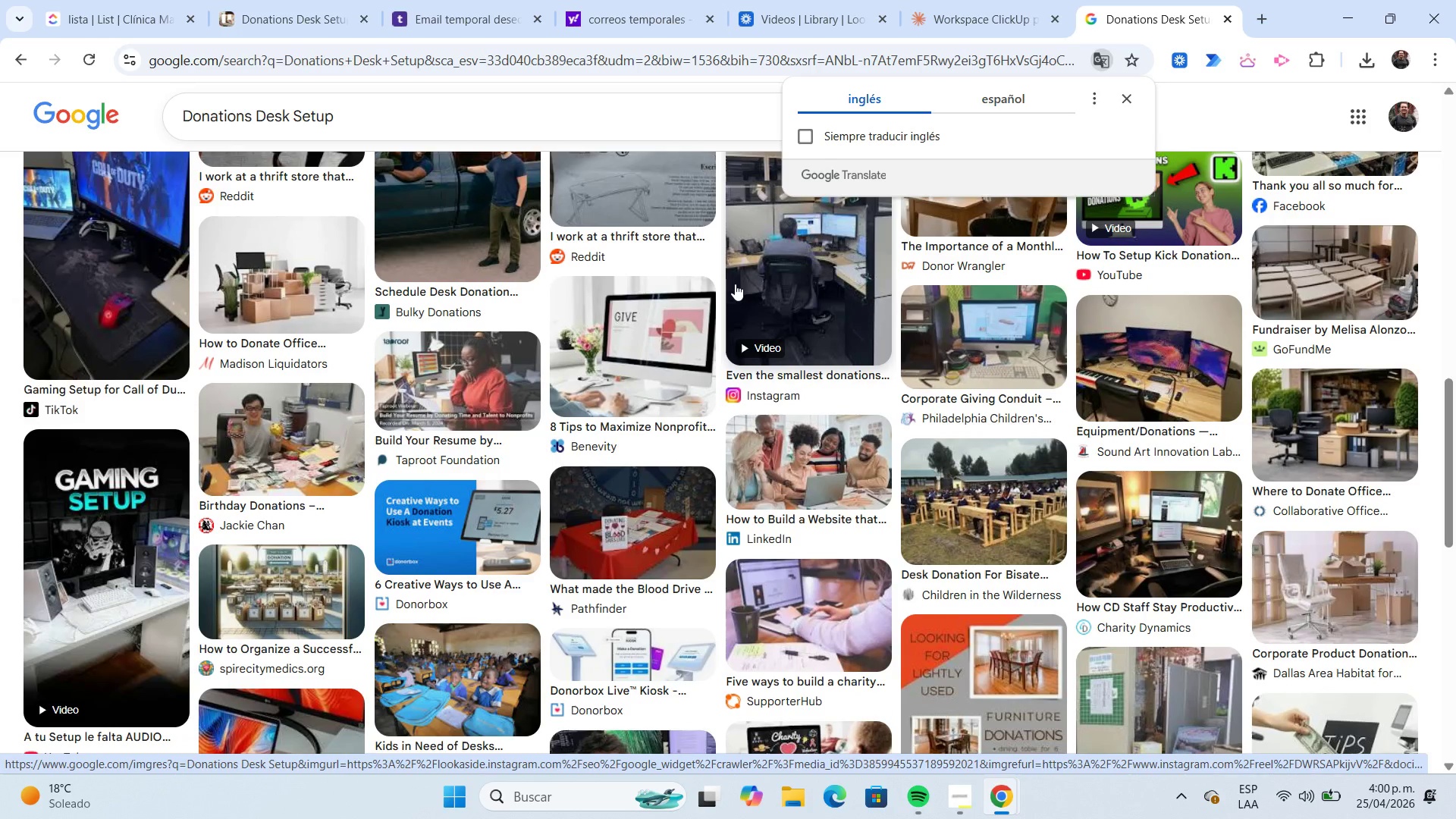 
scroll: coordinate [735, 284], scroll_direction: up, amount: 1.0
 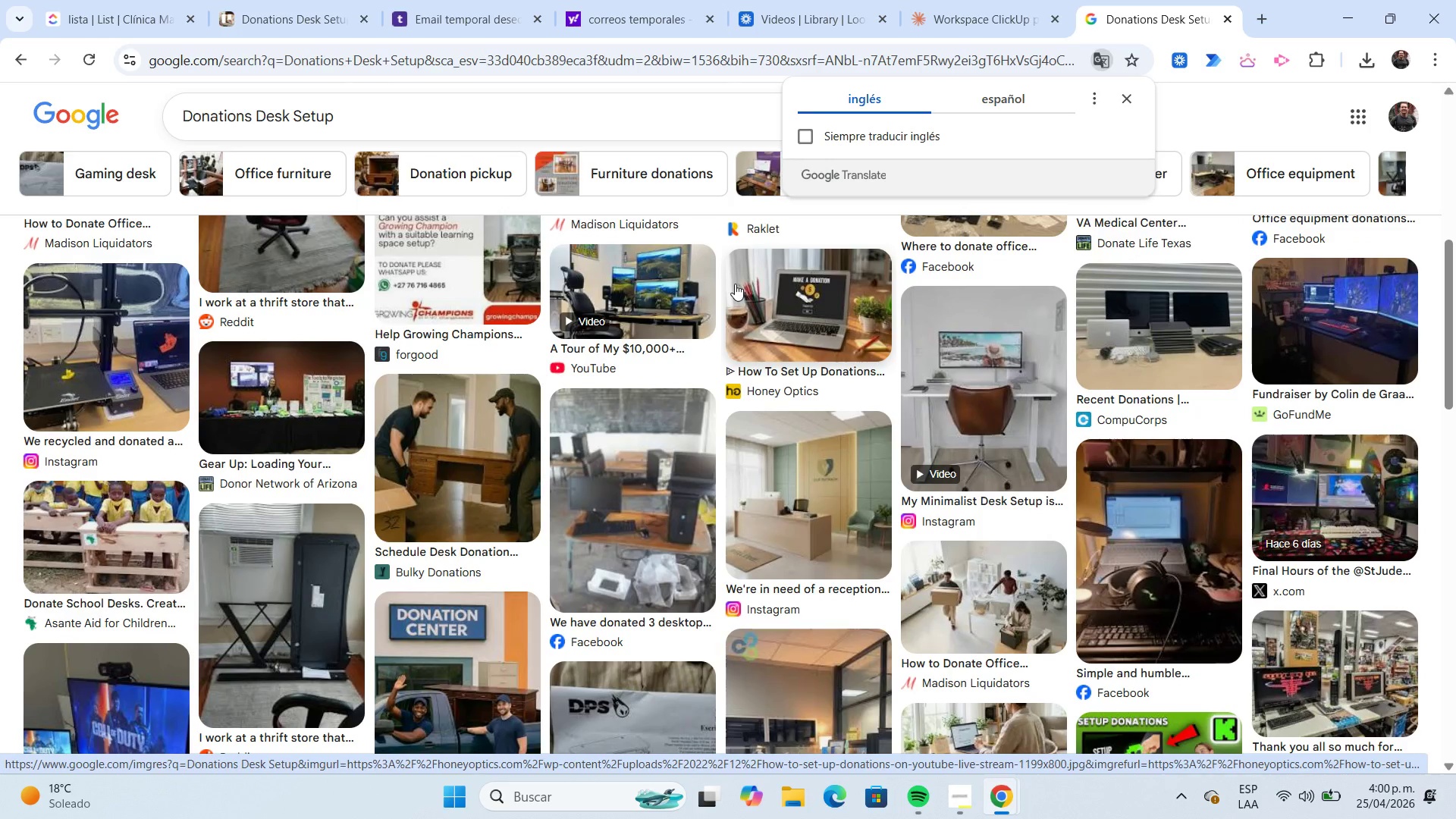 
wait(6.03)
 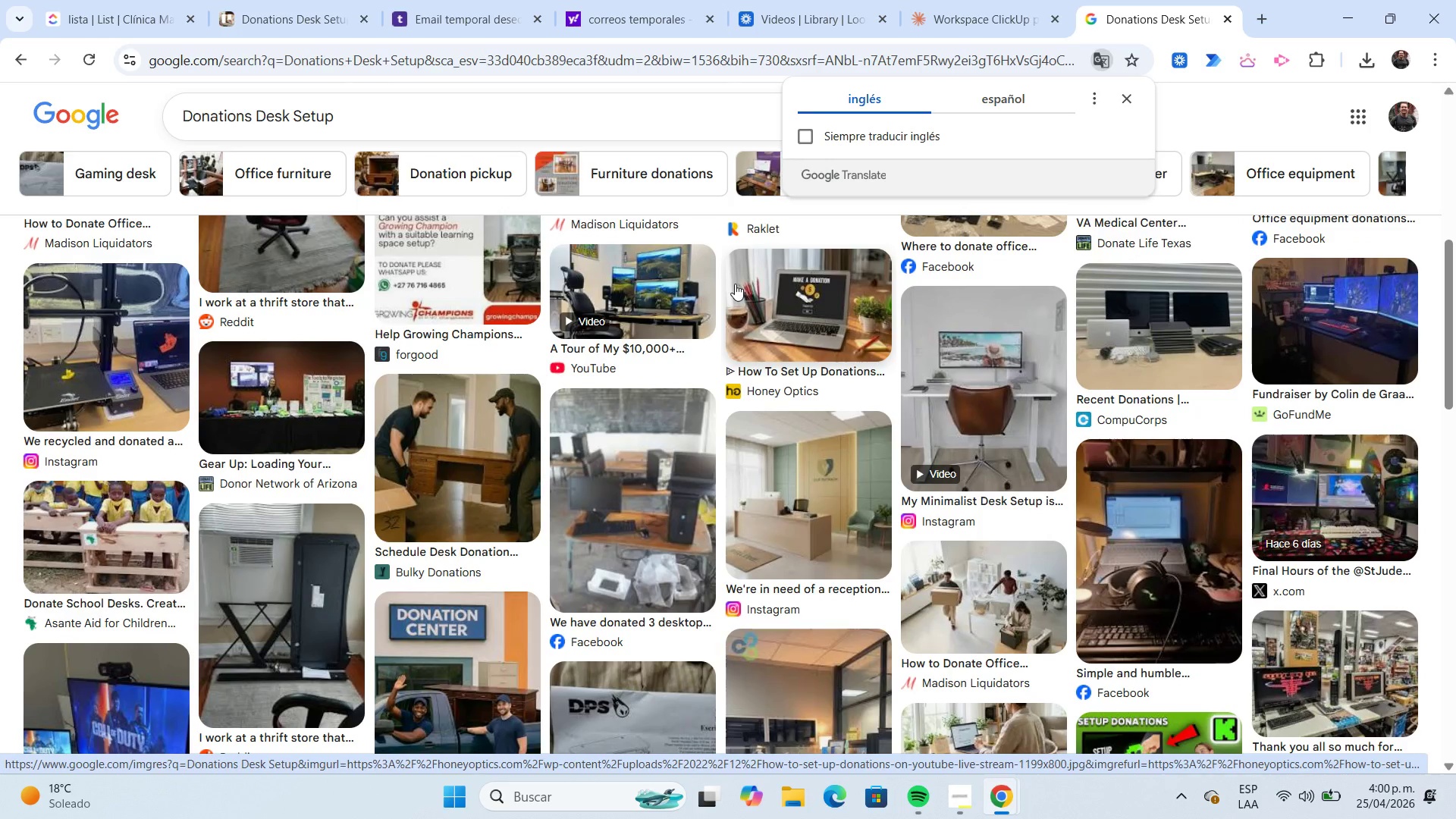 
right_click([482, 401])
 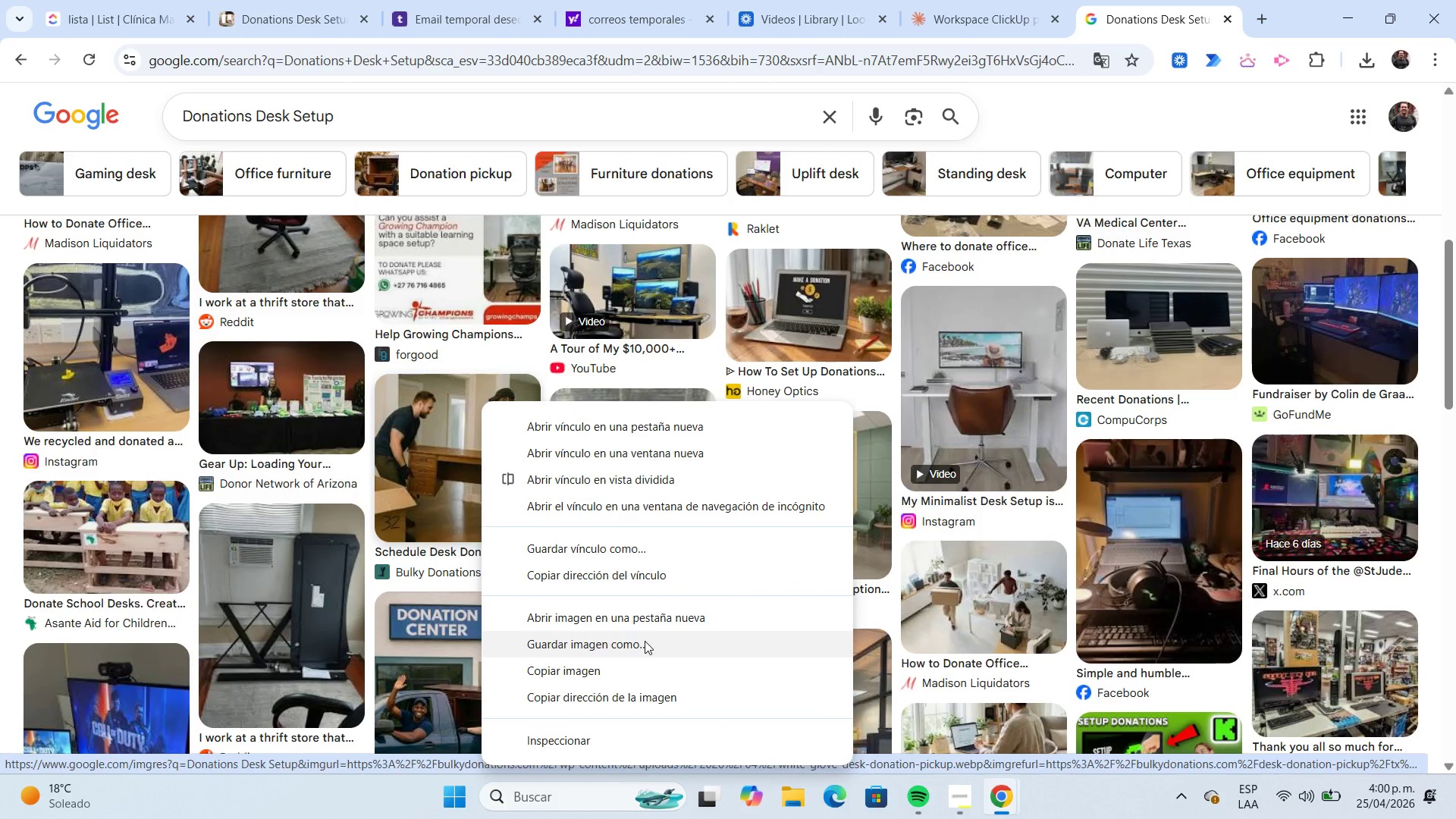 
left_click([645, 641])
 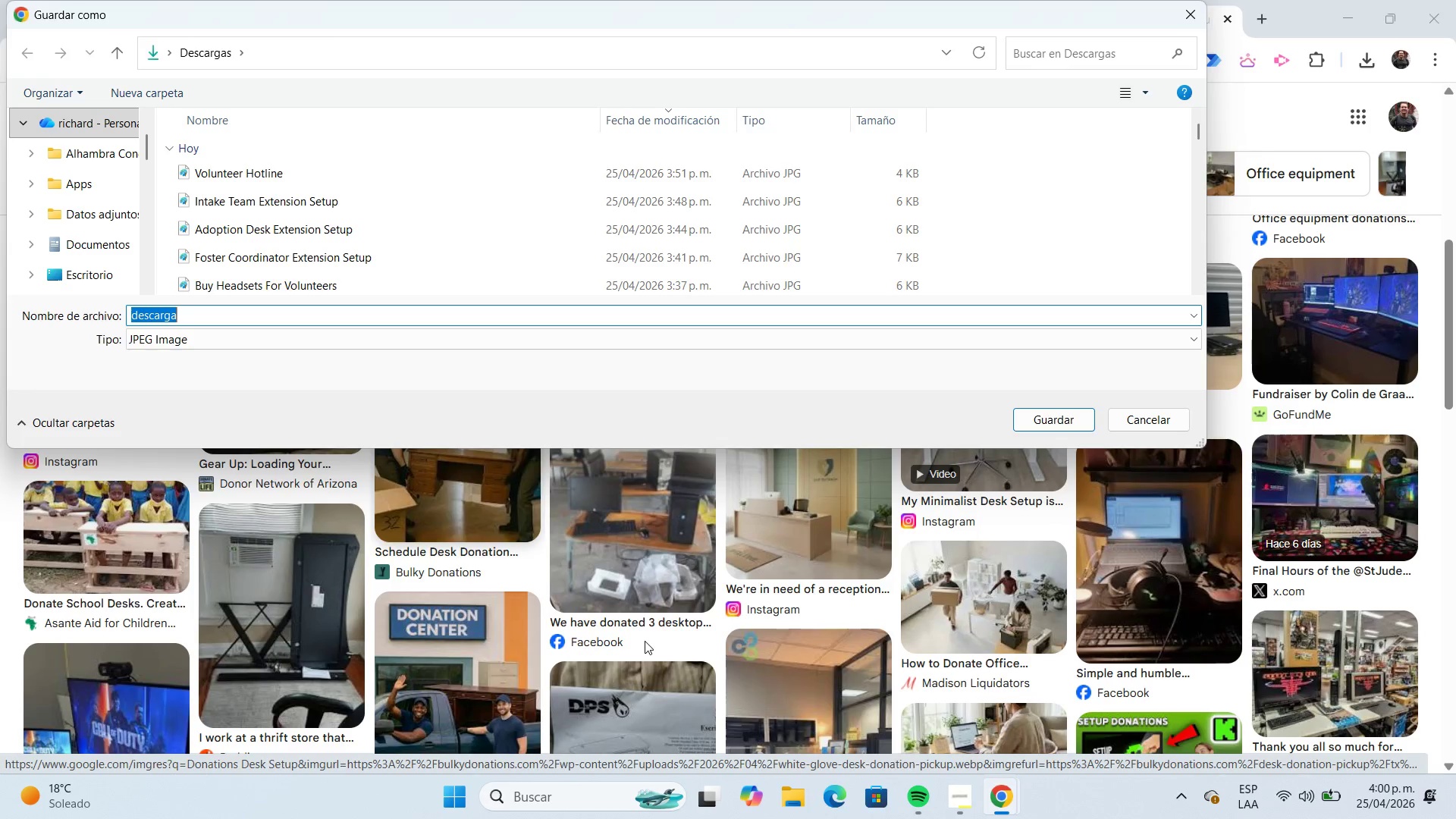 
key(Control+V)
 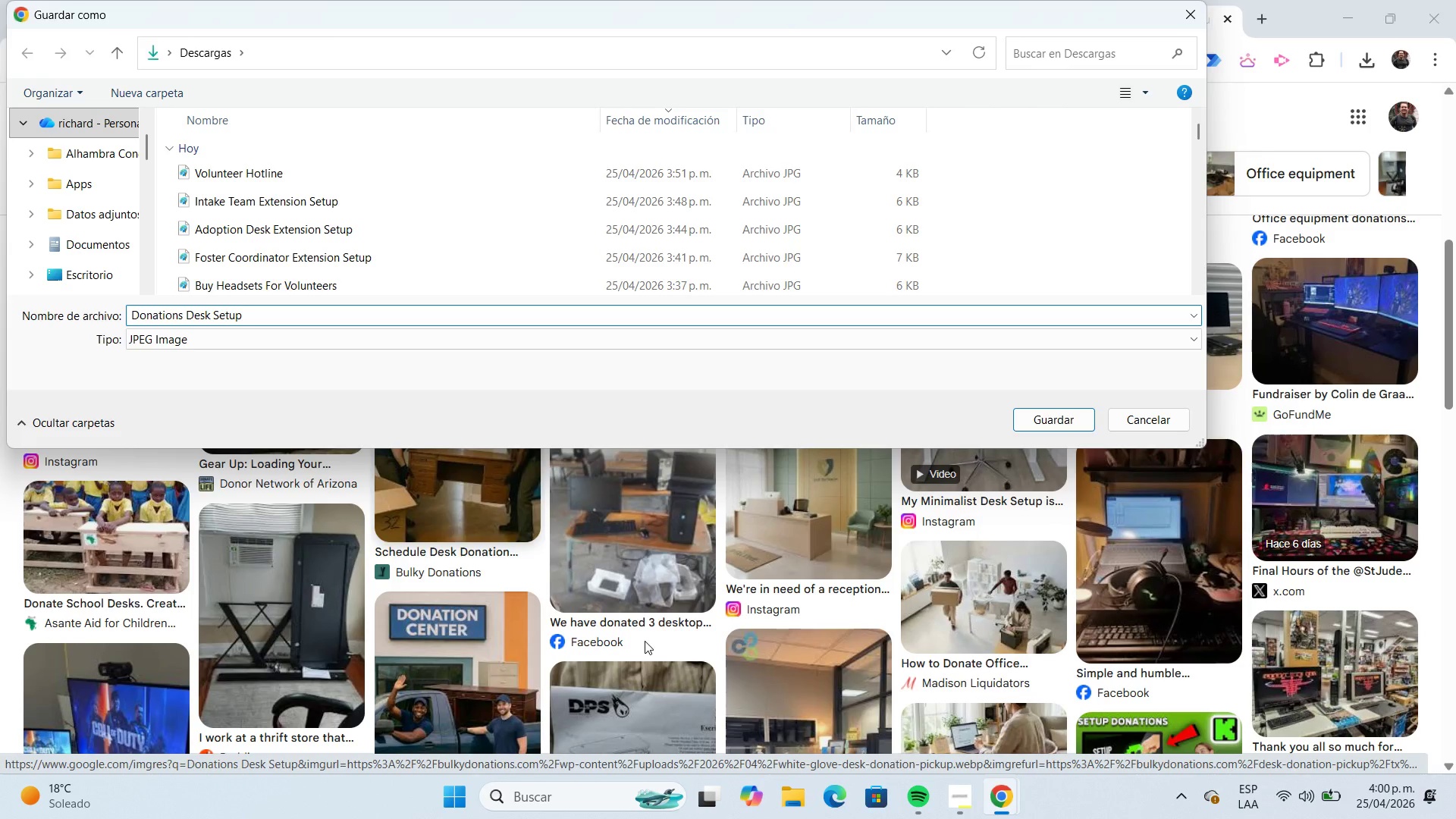 
key(Enter)
 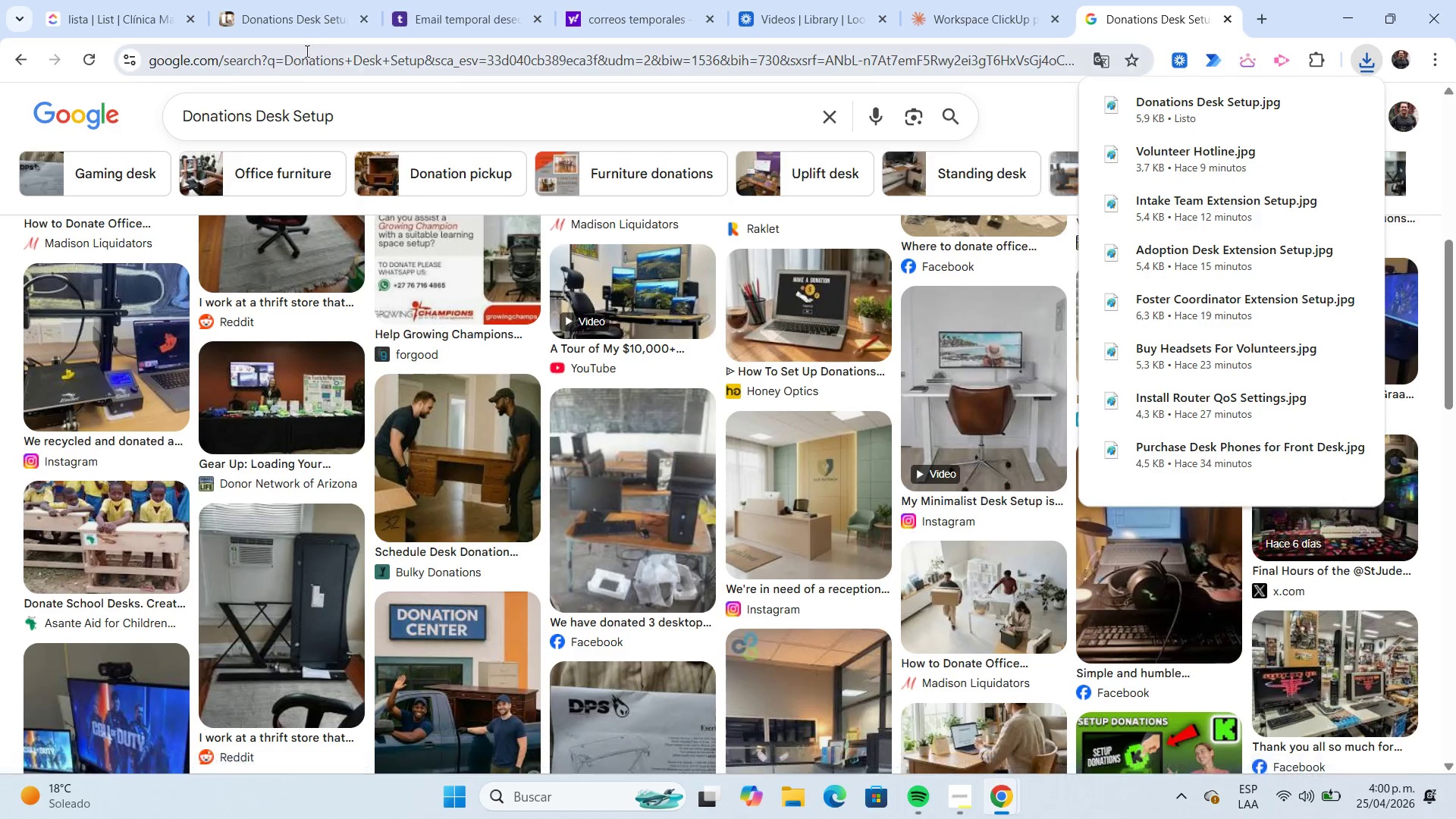 
wait(5.66)
 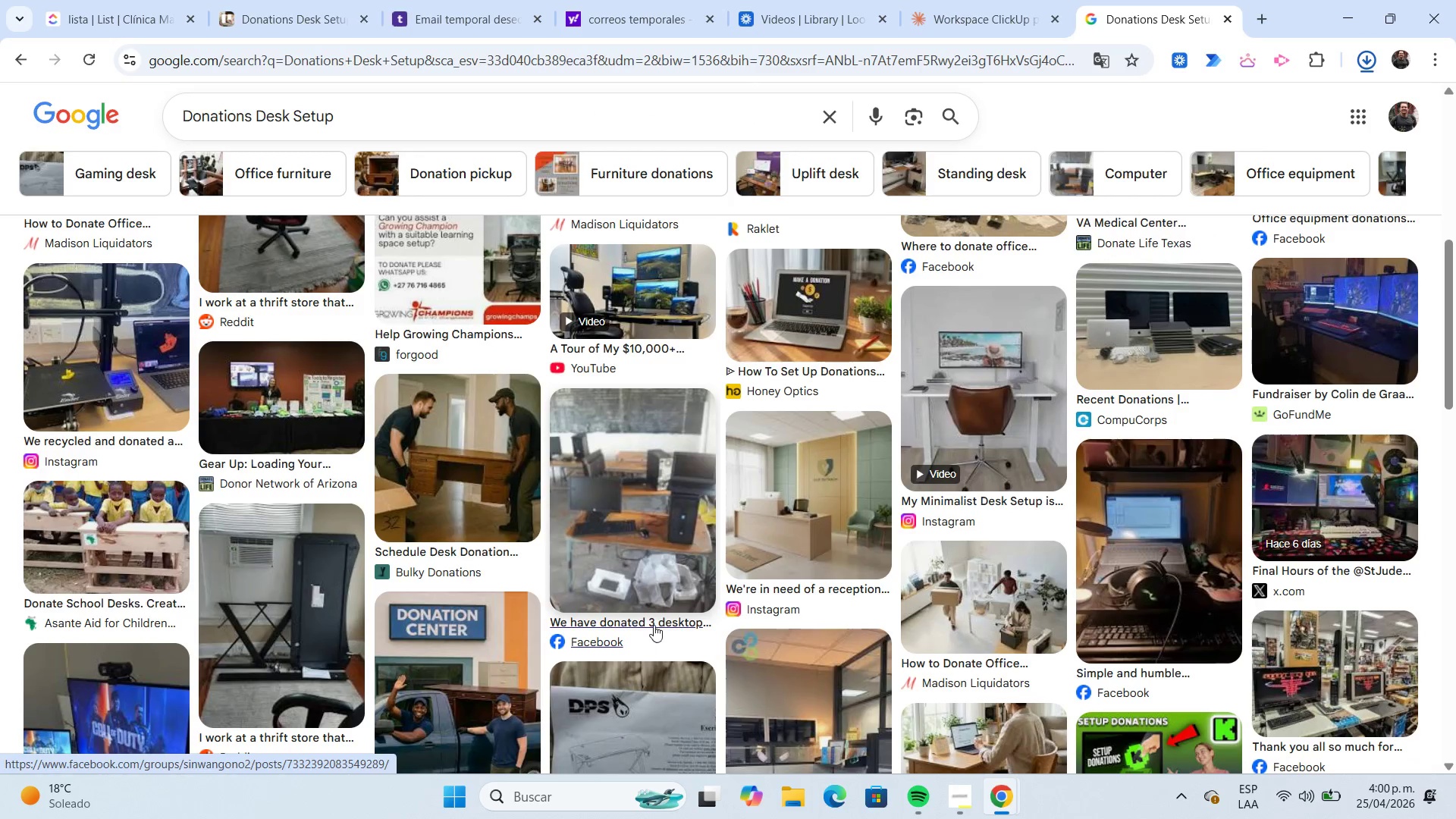 
left_click([303, 30])
 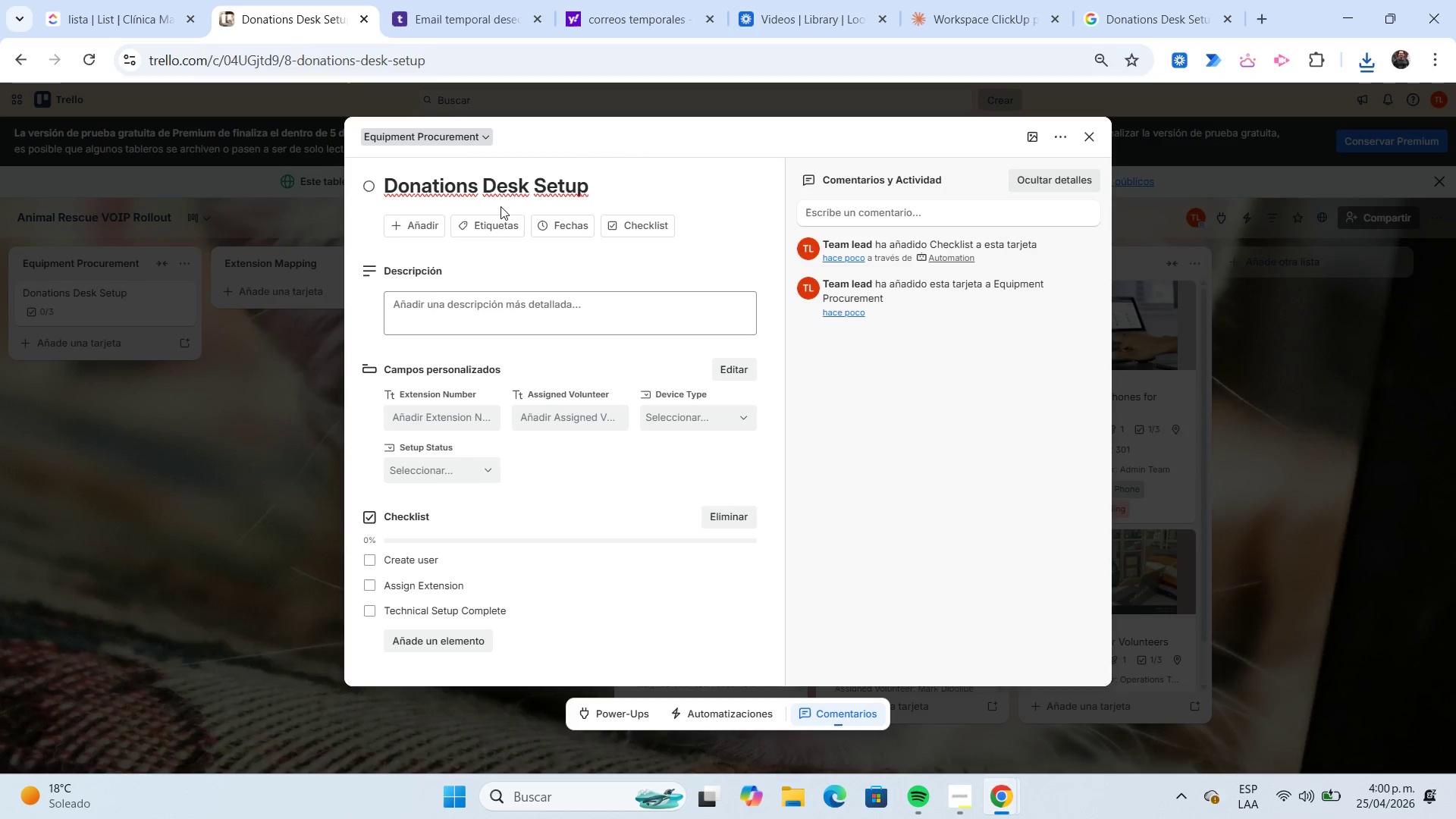 
left_click([500, 226])
 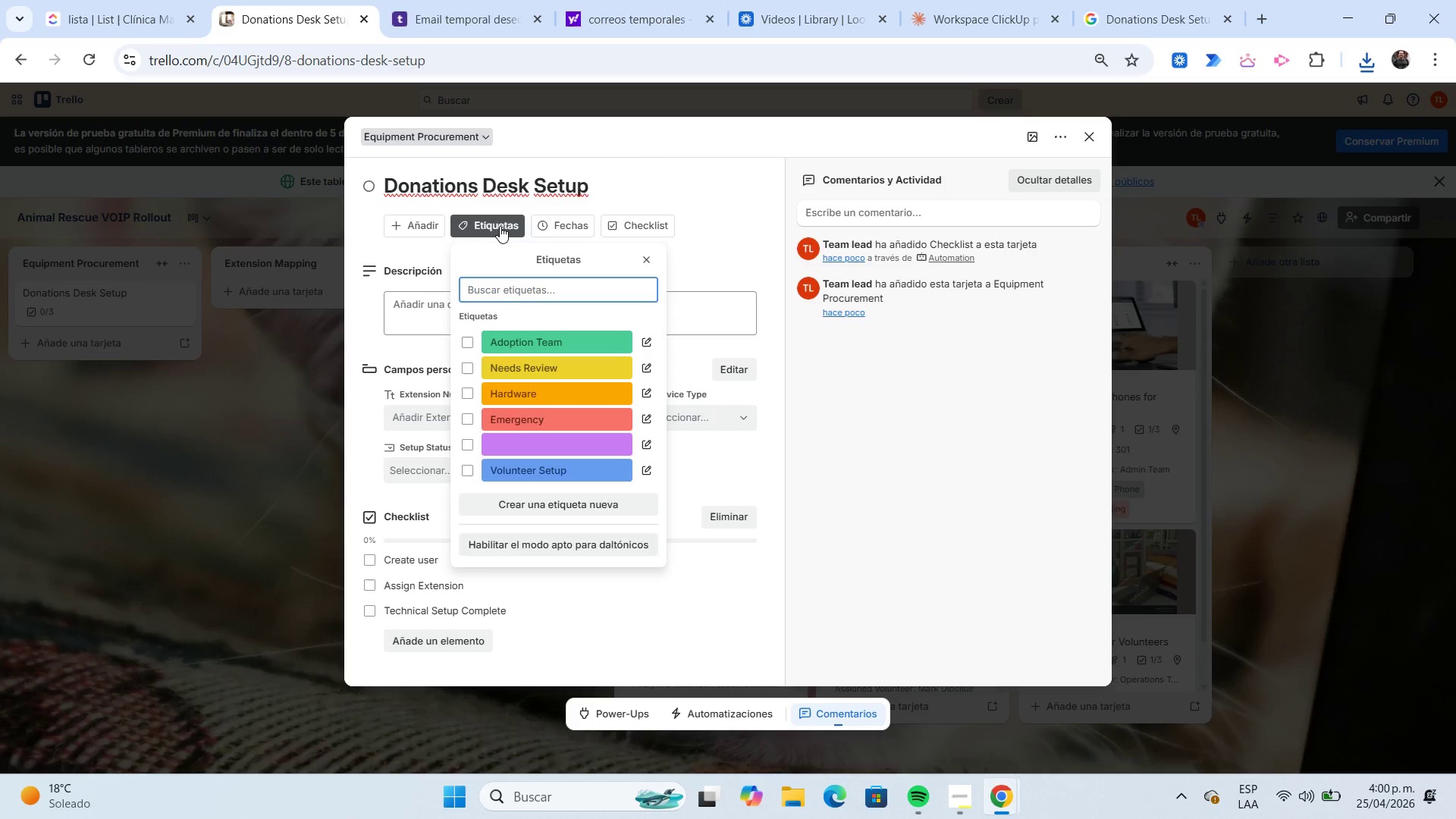 
left_click([500, 369])
 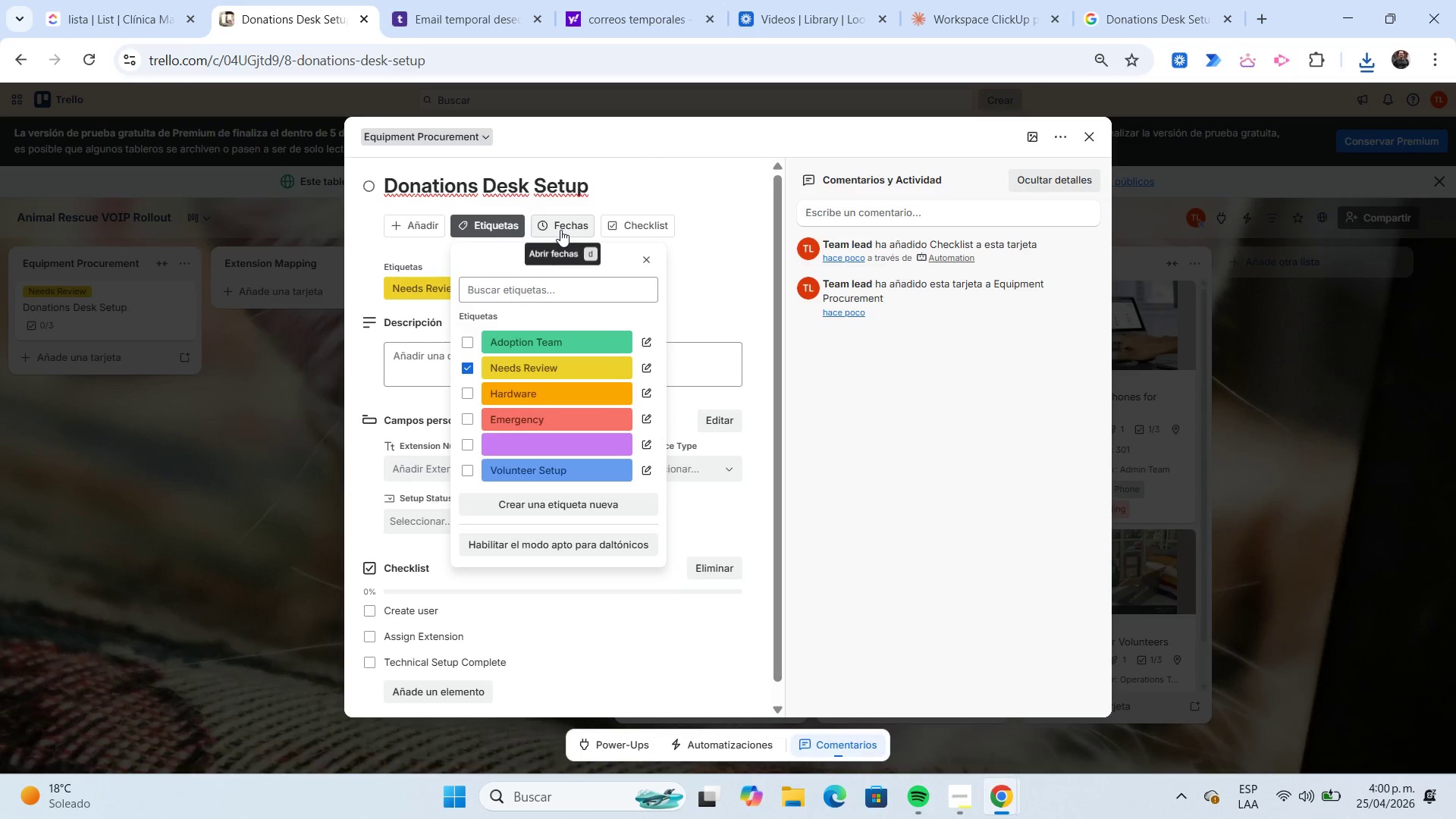 
left_click([560, 230])
 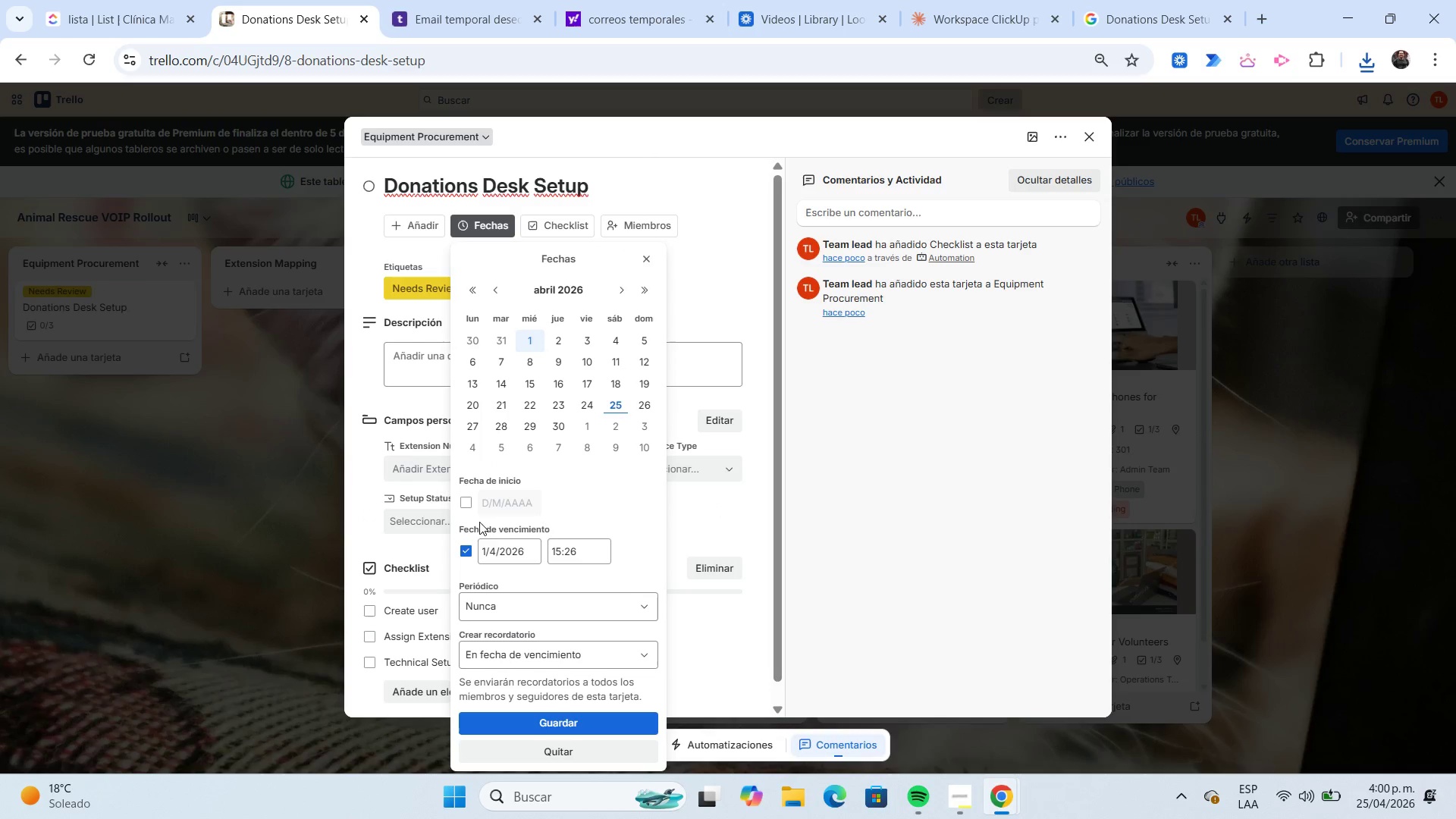 
left_click([466, 547])
 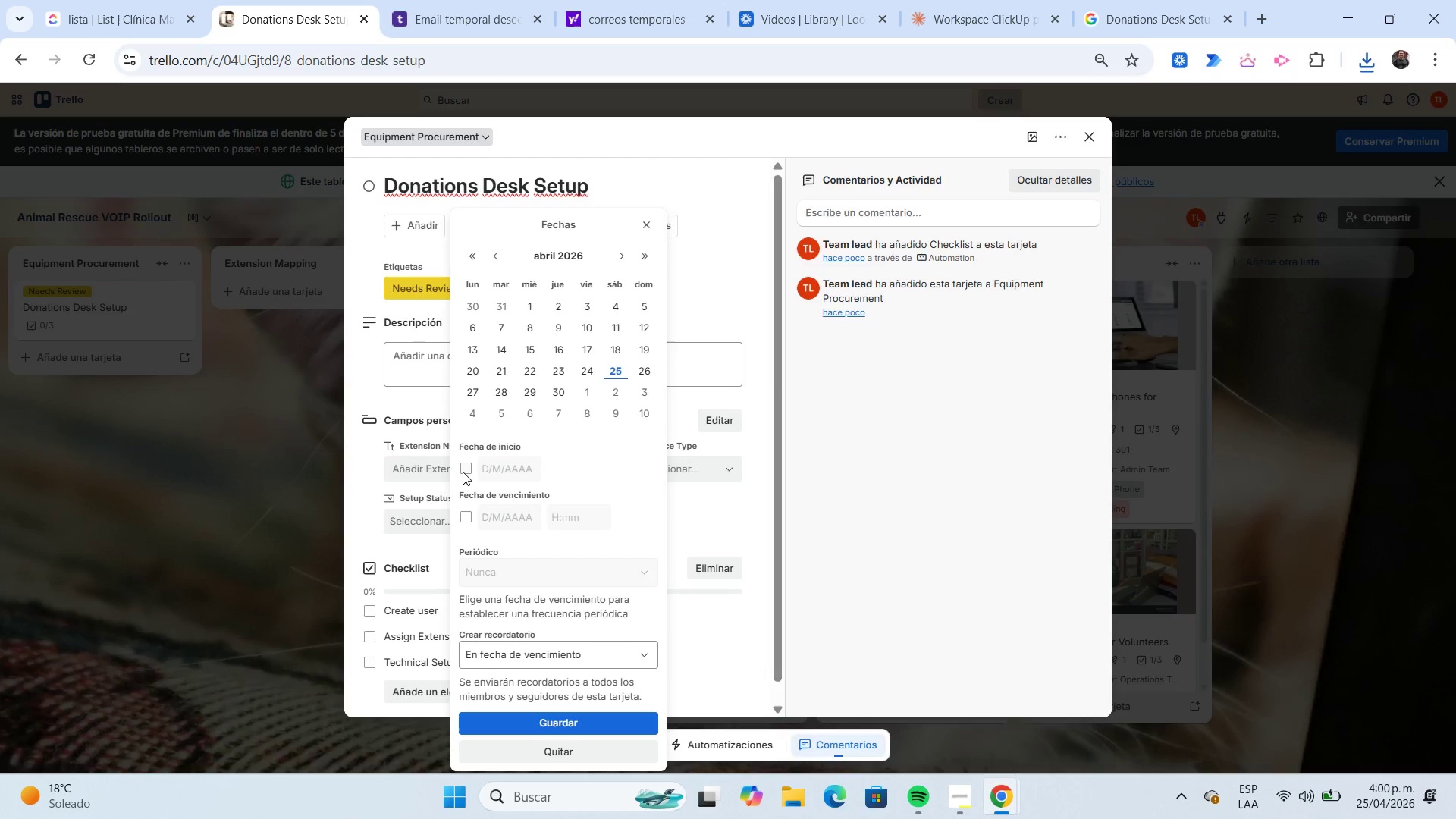 
left_click([463, 470])
 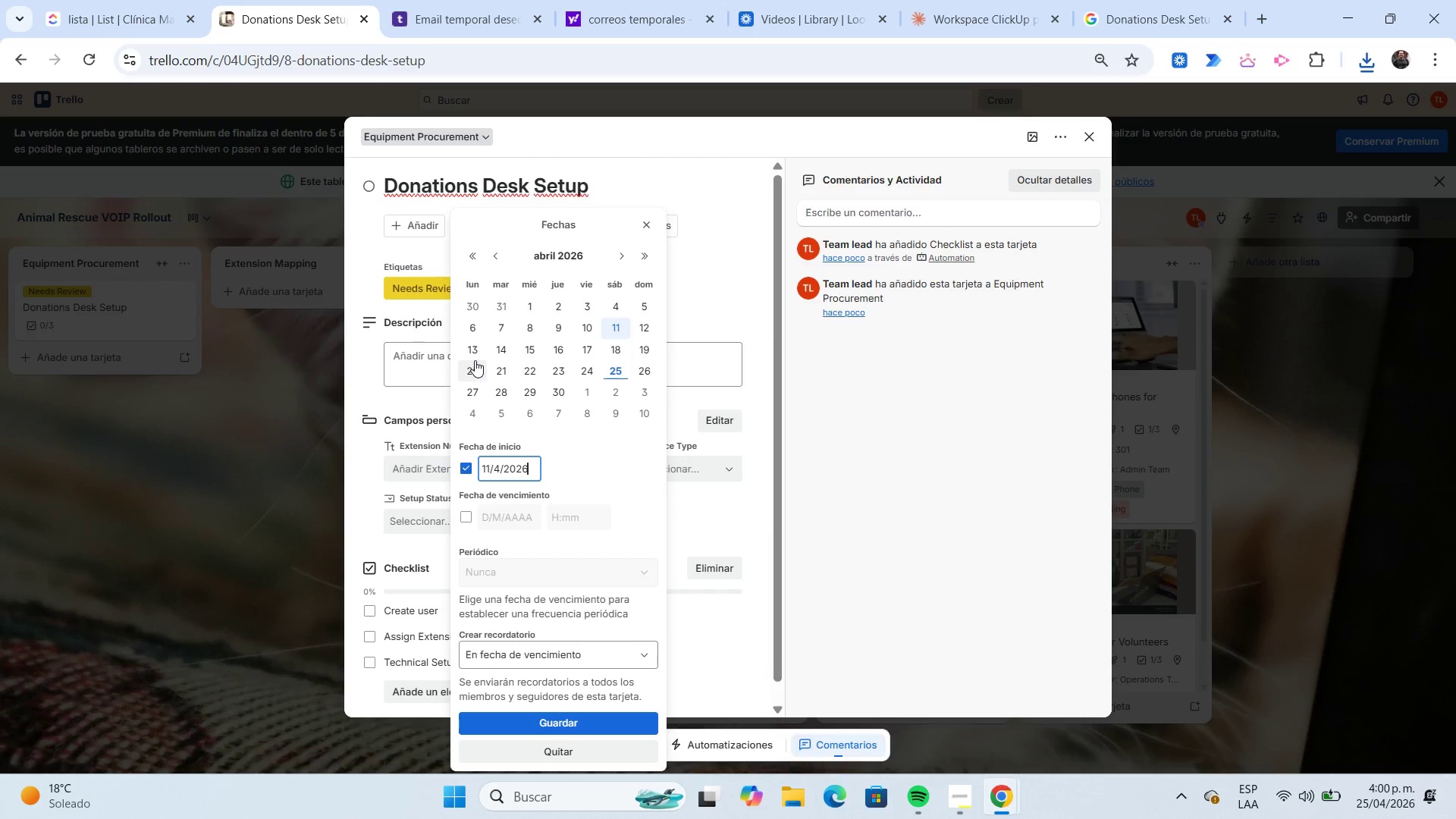 
left_click([475, 352])
 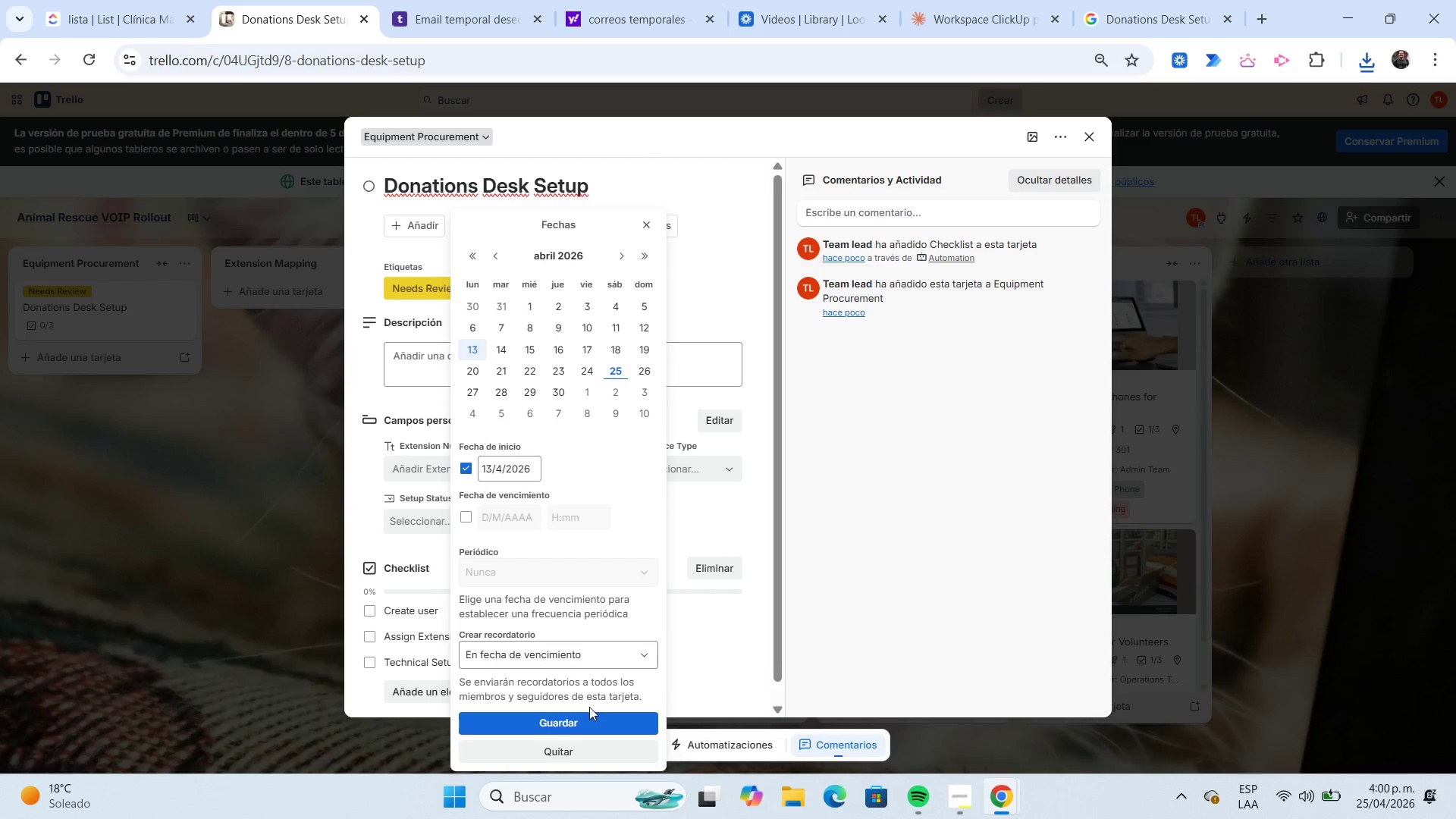 
left_click([586, 717])
 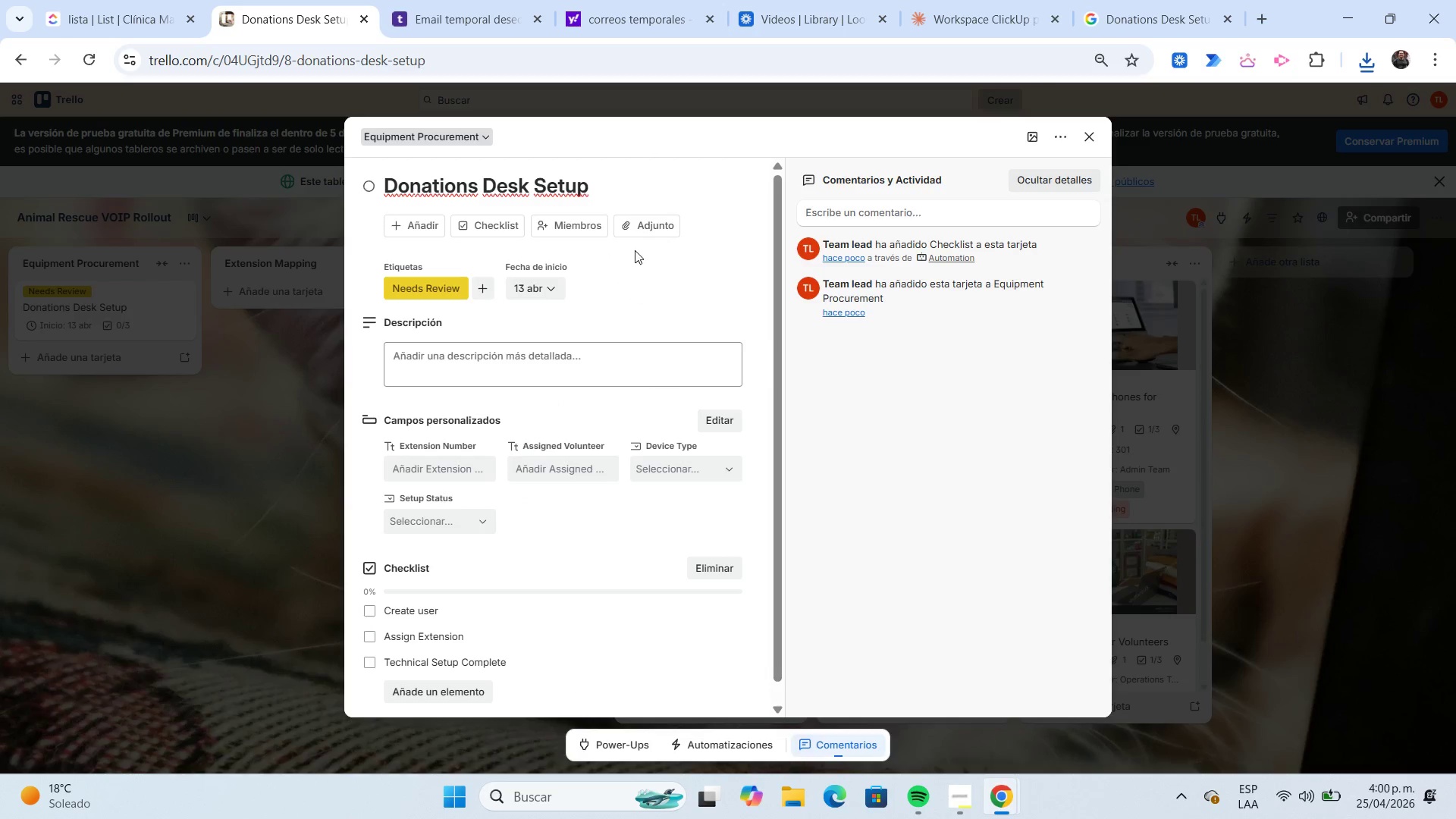 
left_click([637, 230])
 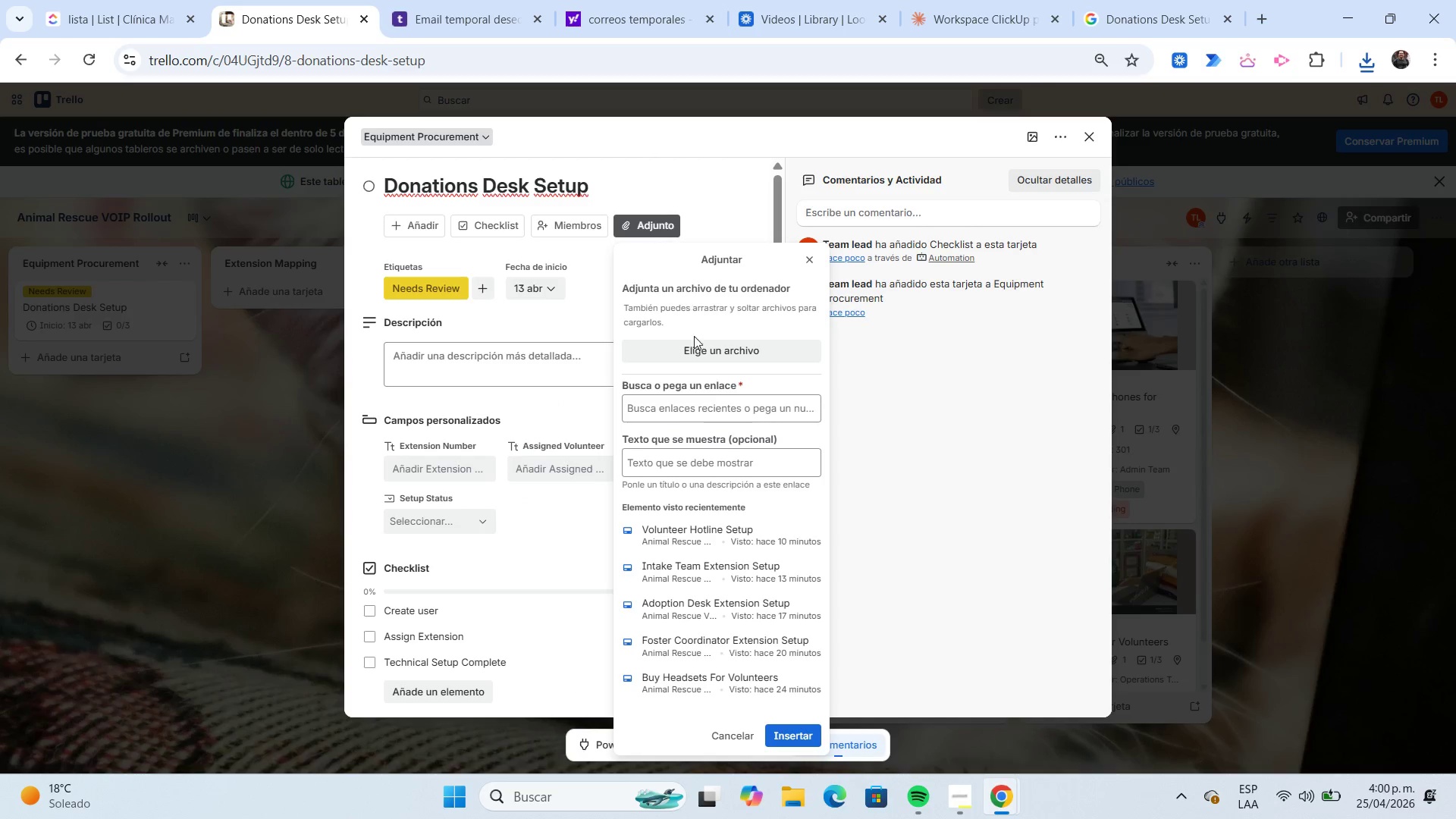 
left_click([695, 347])
 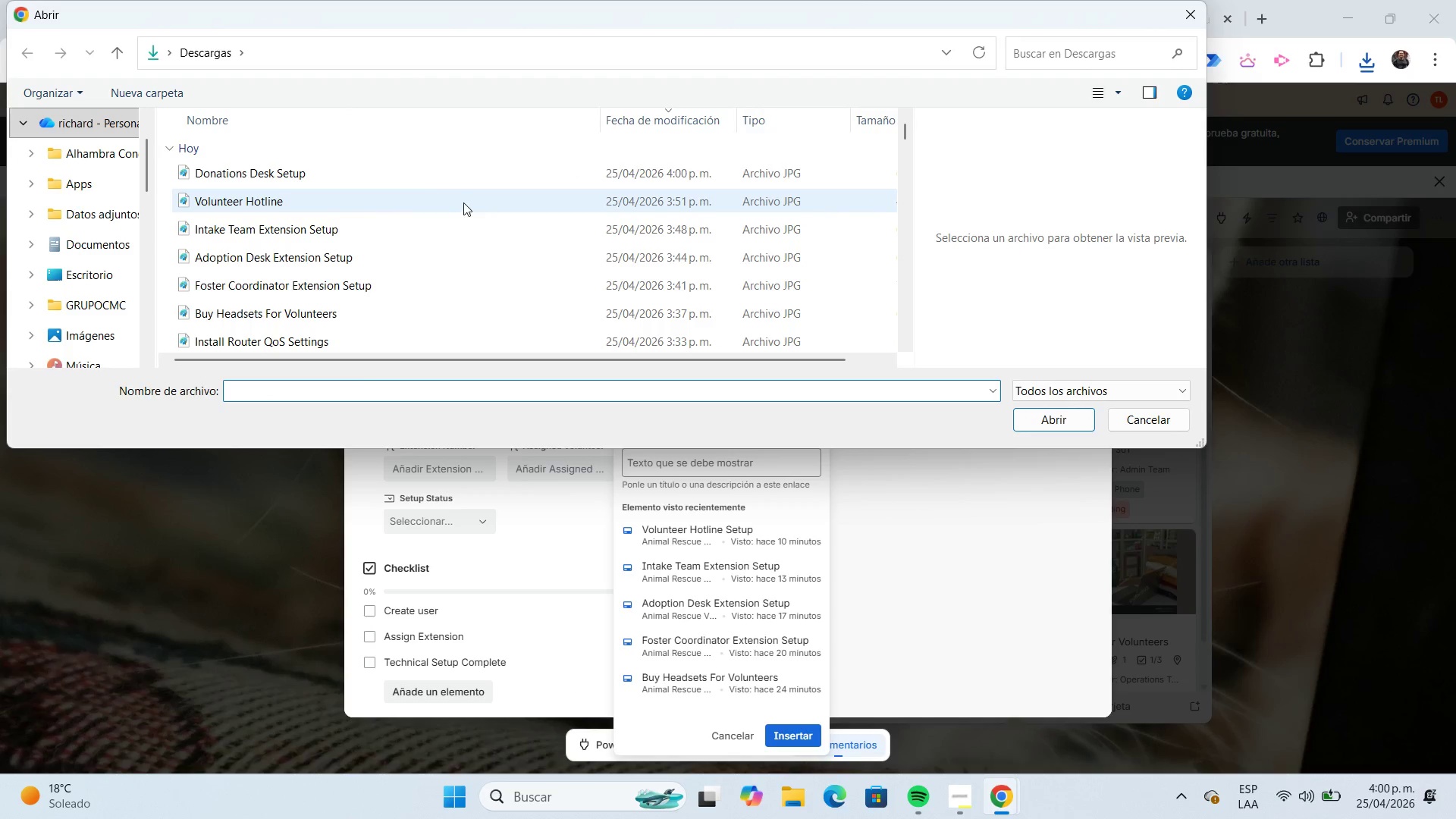 
left_click([453, 173])
 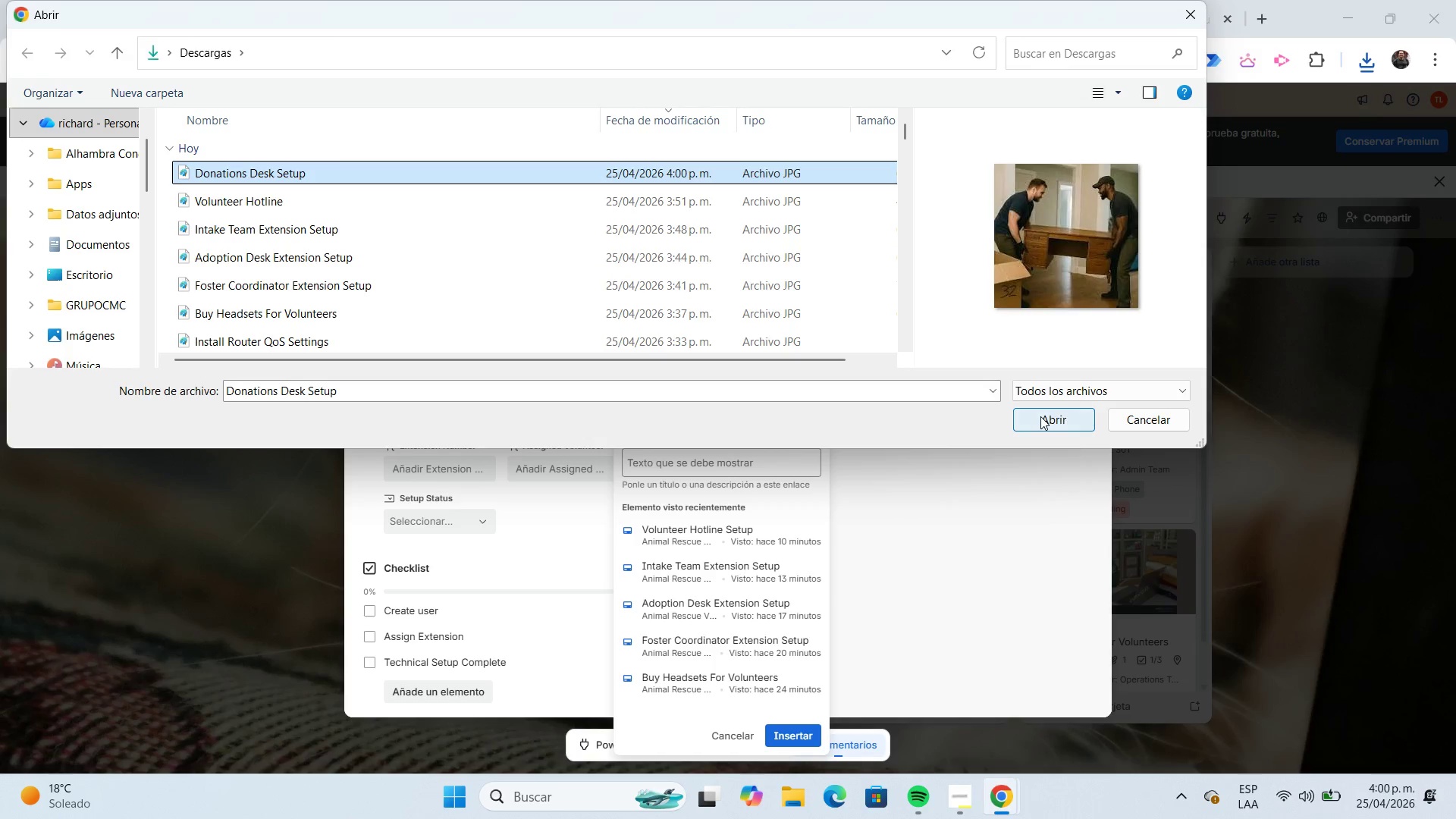 
left_click([1040, 417])
 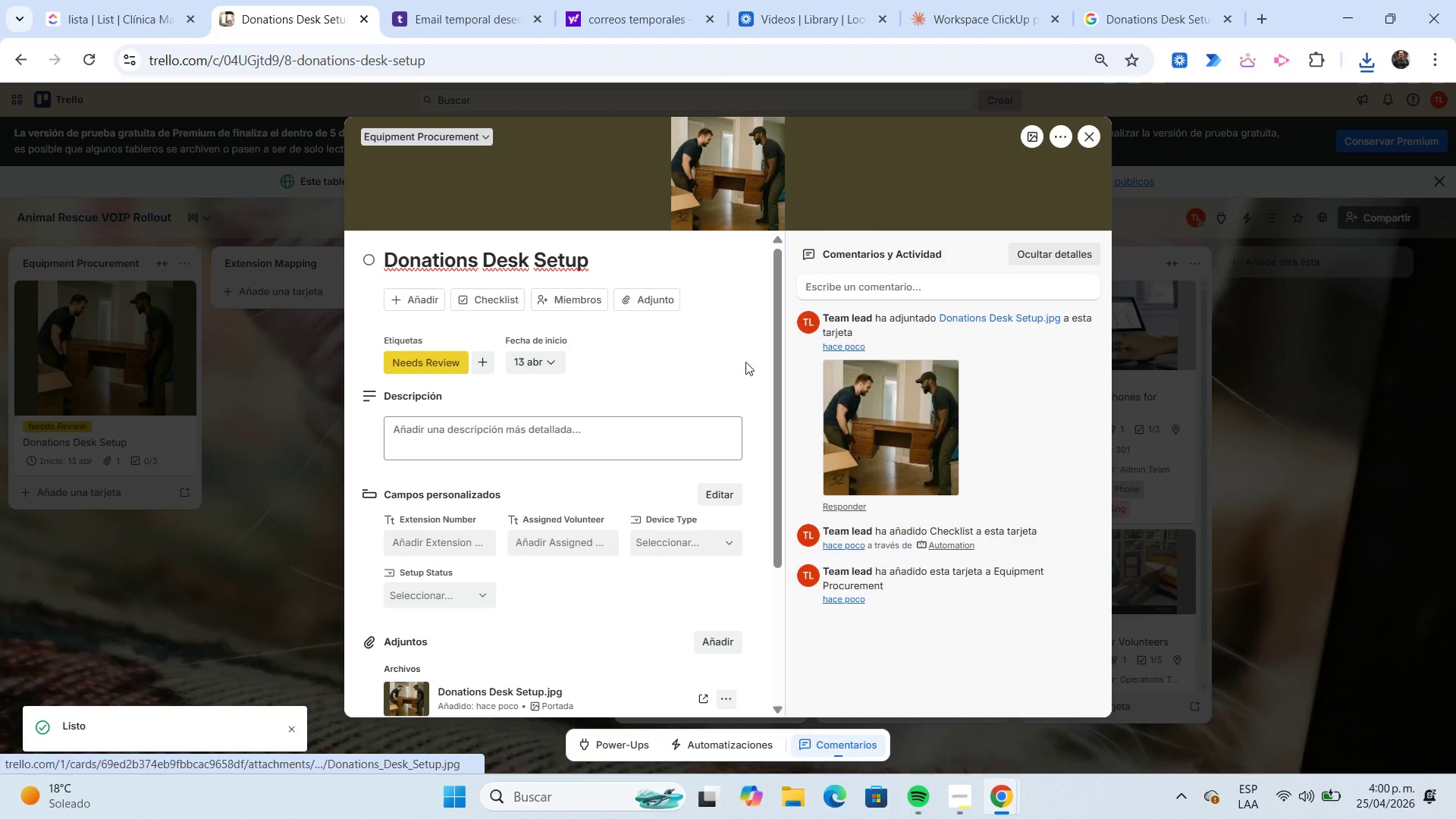 
left_click([426, 301])
 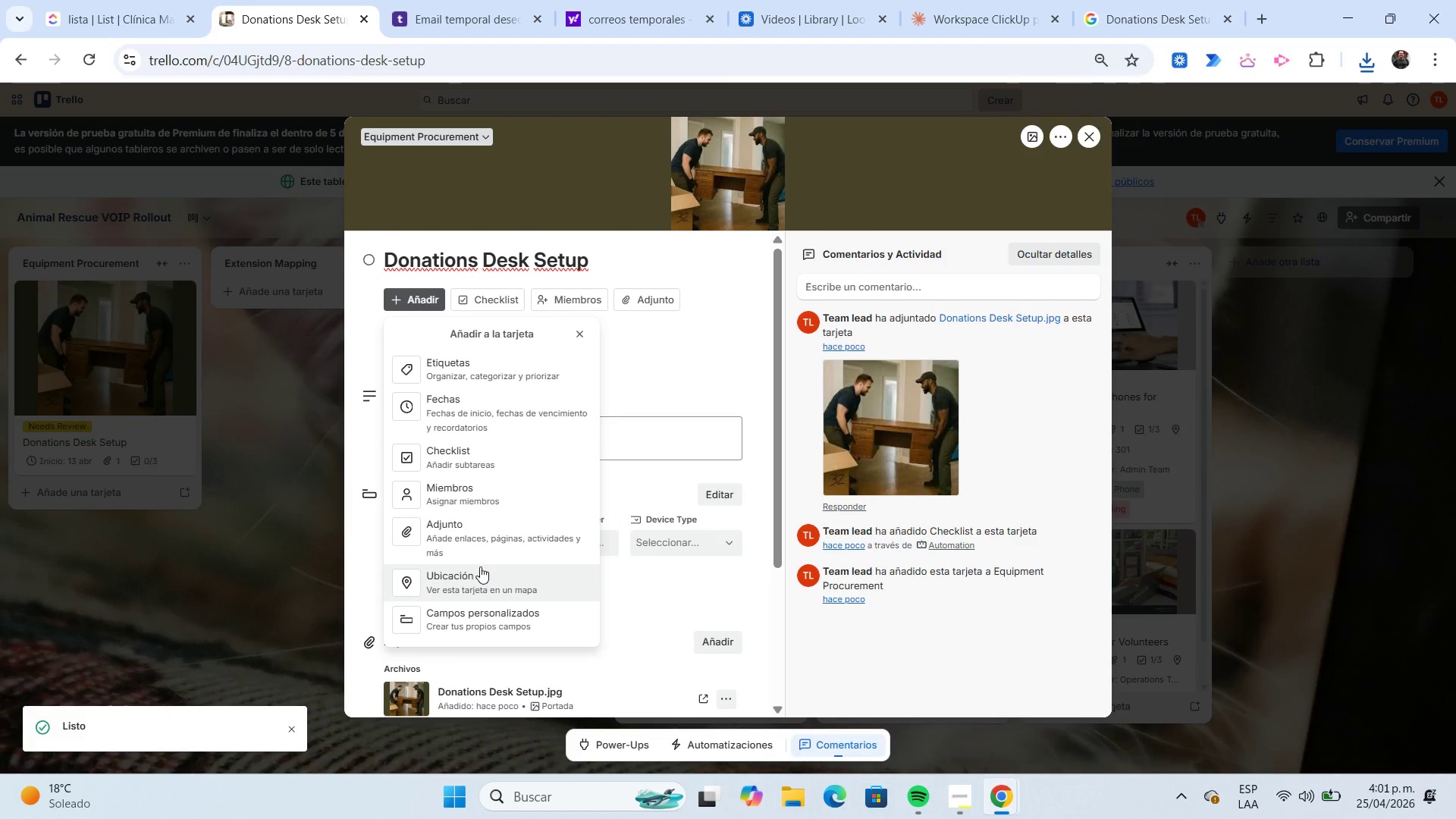 
left_click([480, 566])
 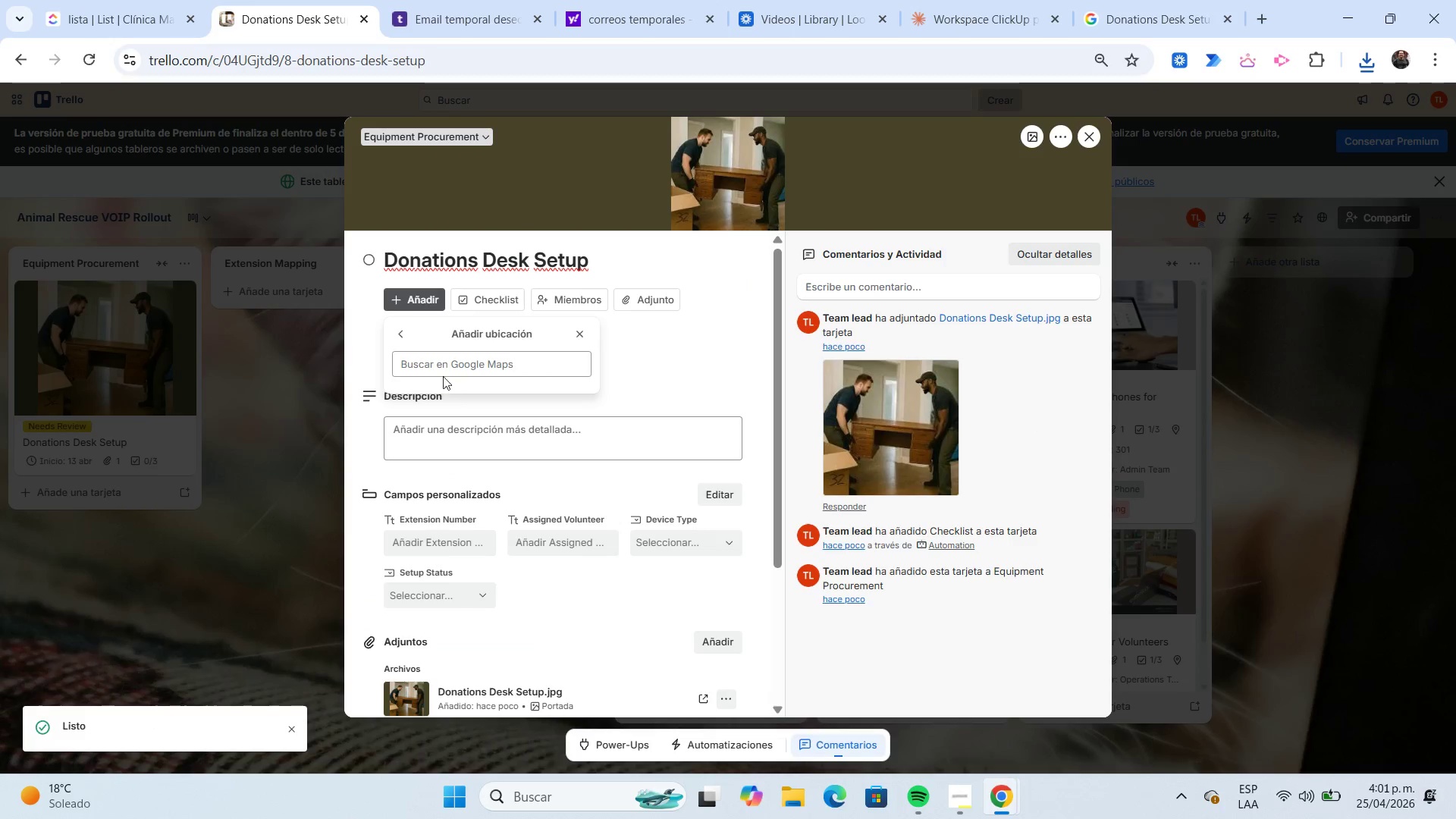 
left_click([448, 366])
 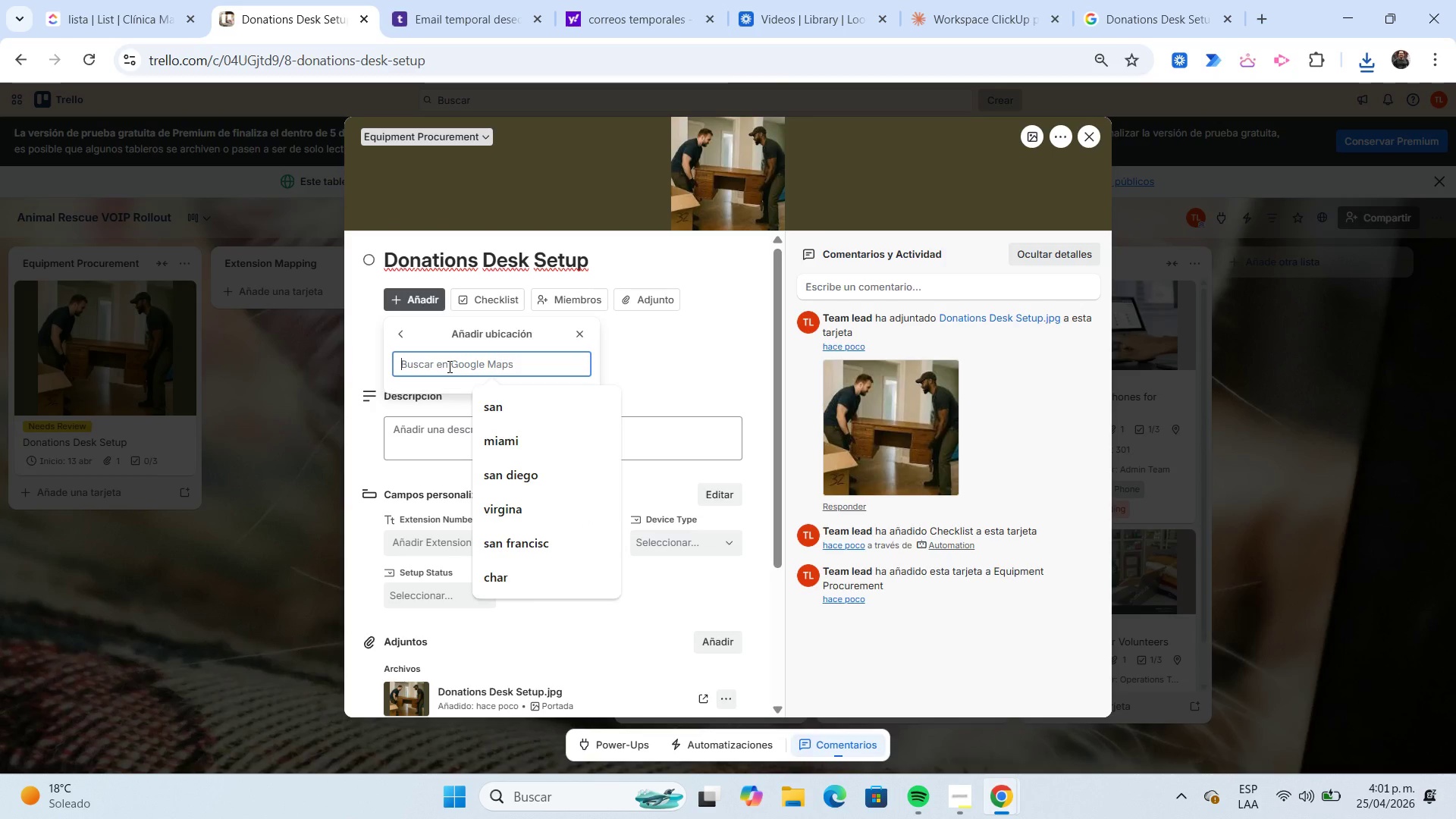 
wait(5.95)
 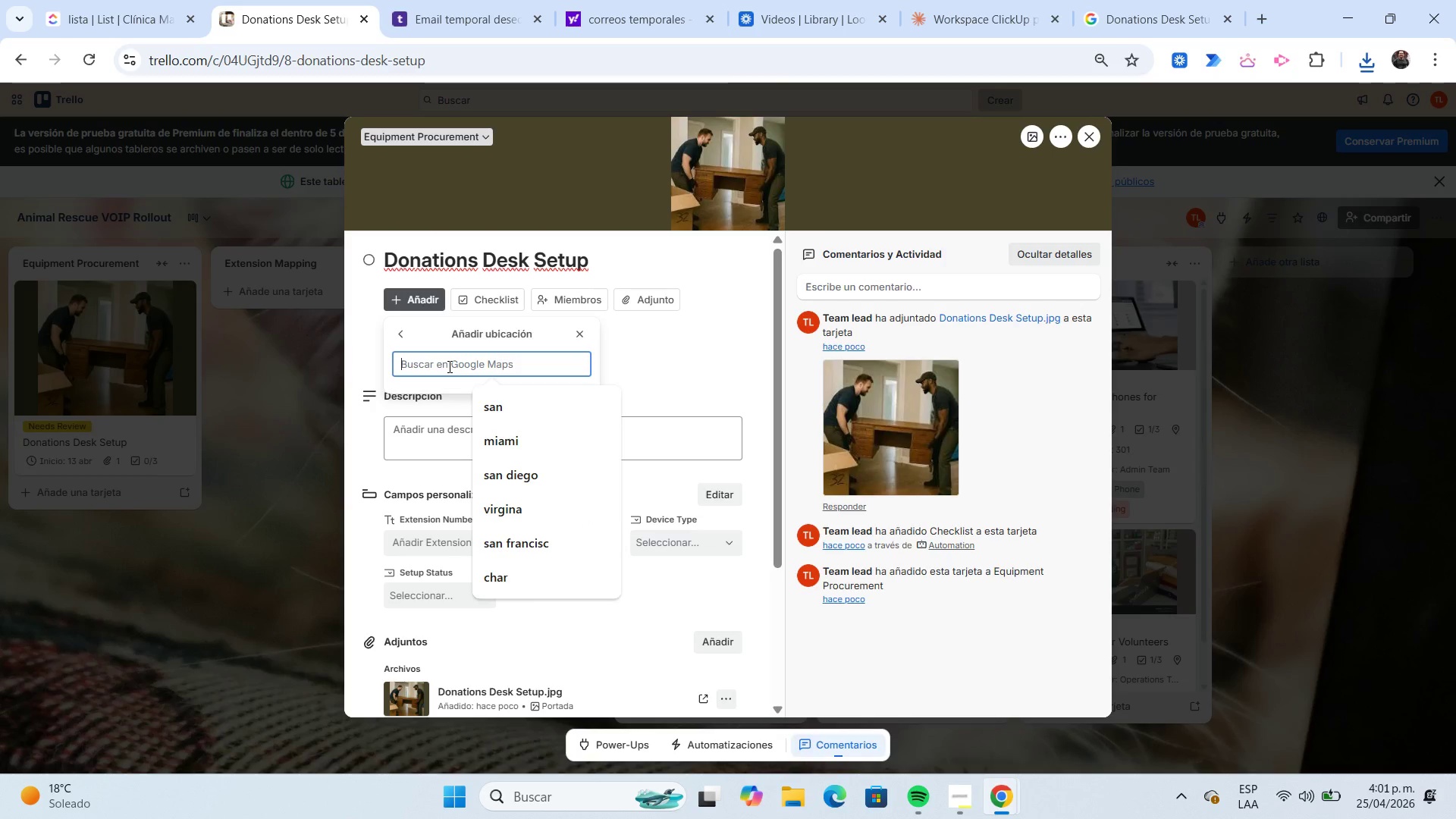 
type(utha)
 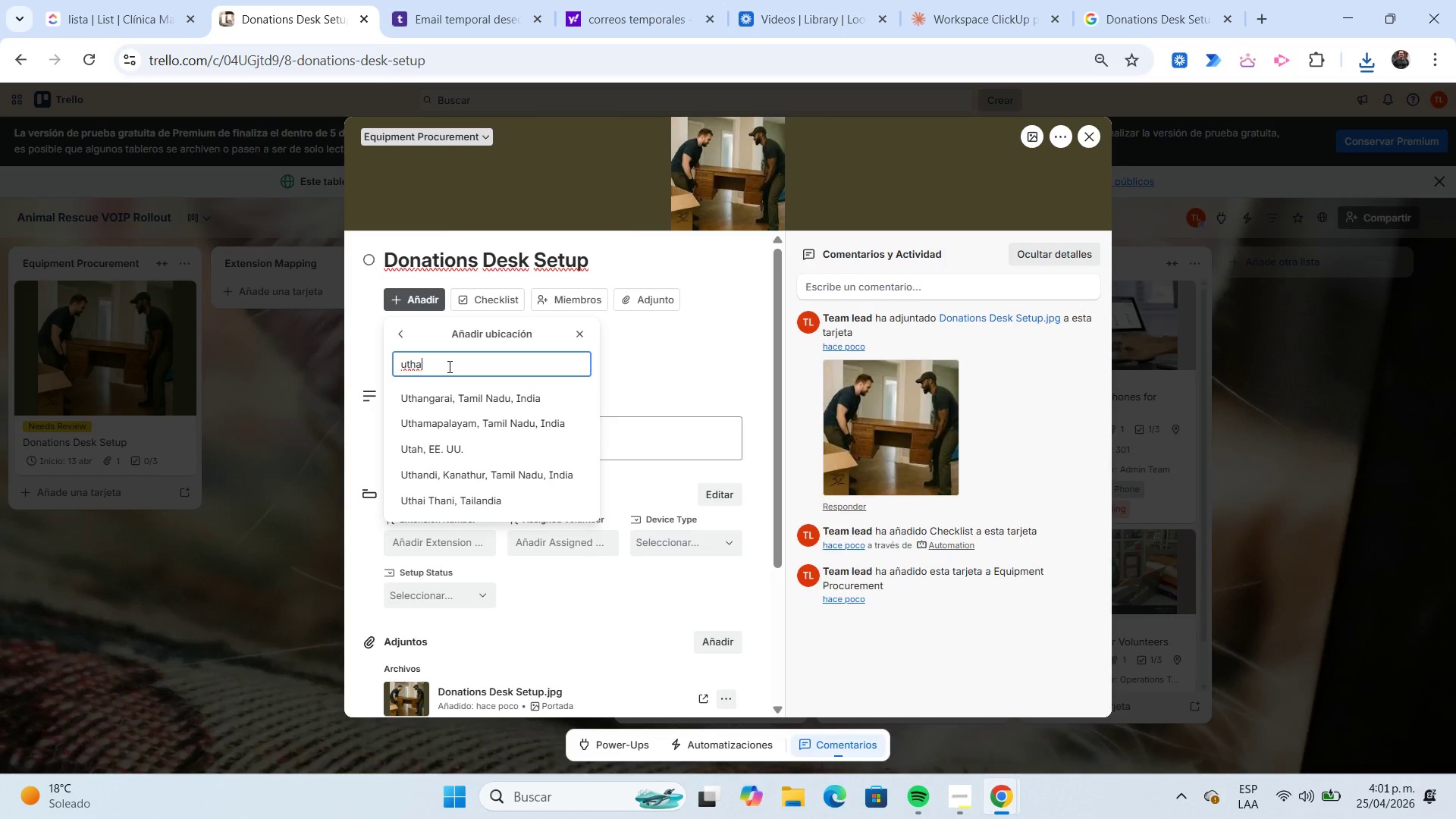 
wait(7.2)
 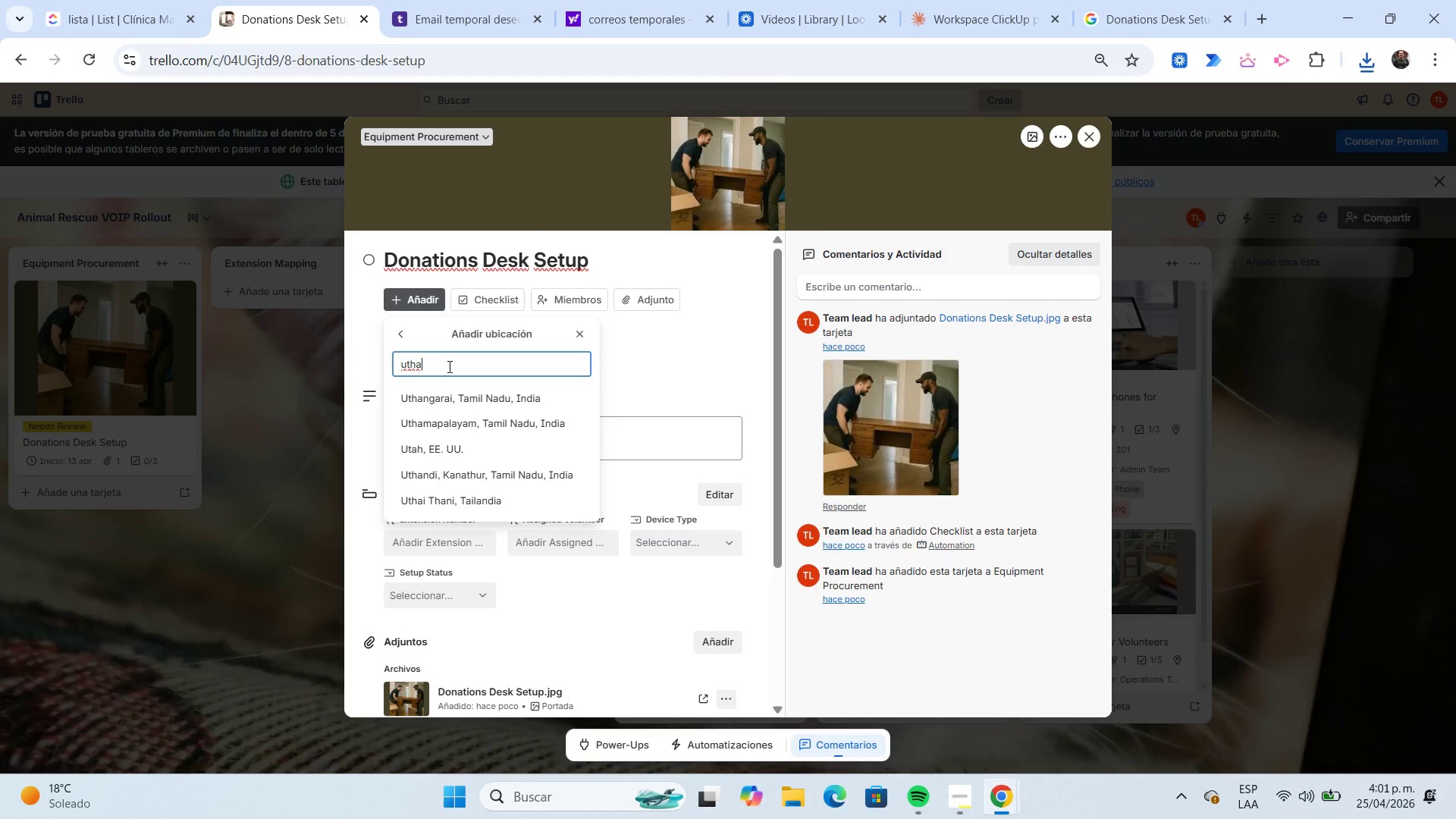 
key(Backspace)
key(Backspace)
type(ah)
 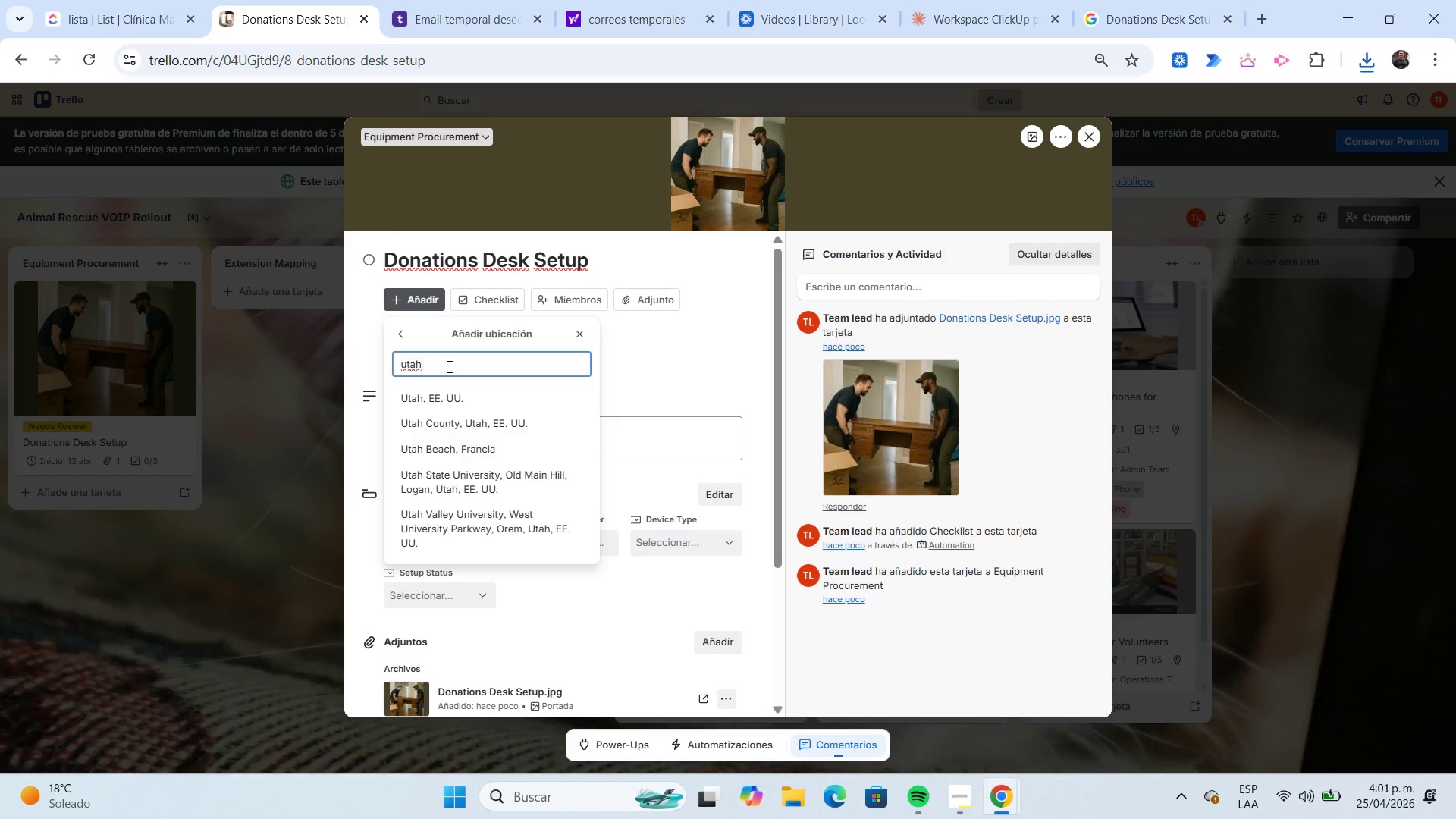 
mouse_move([465, 424])
 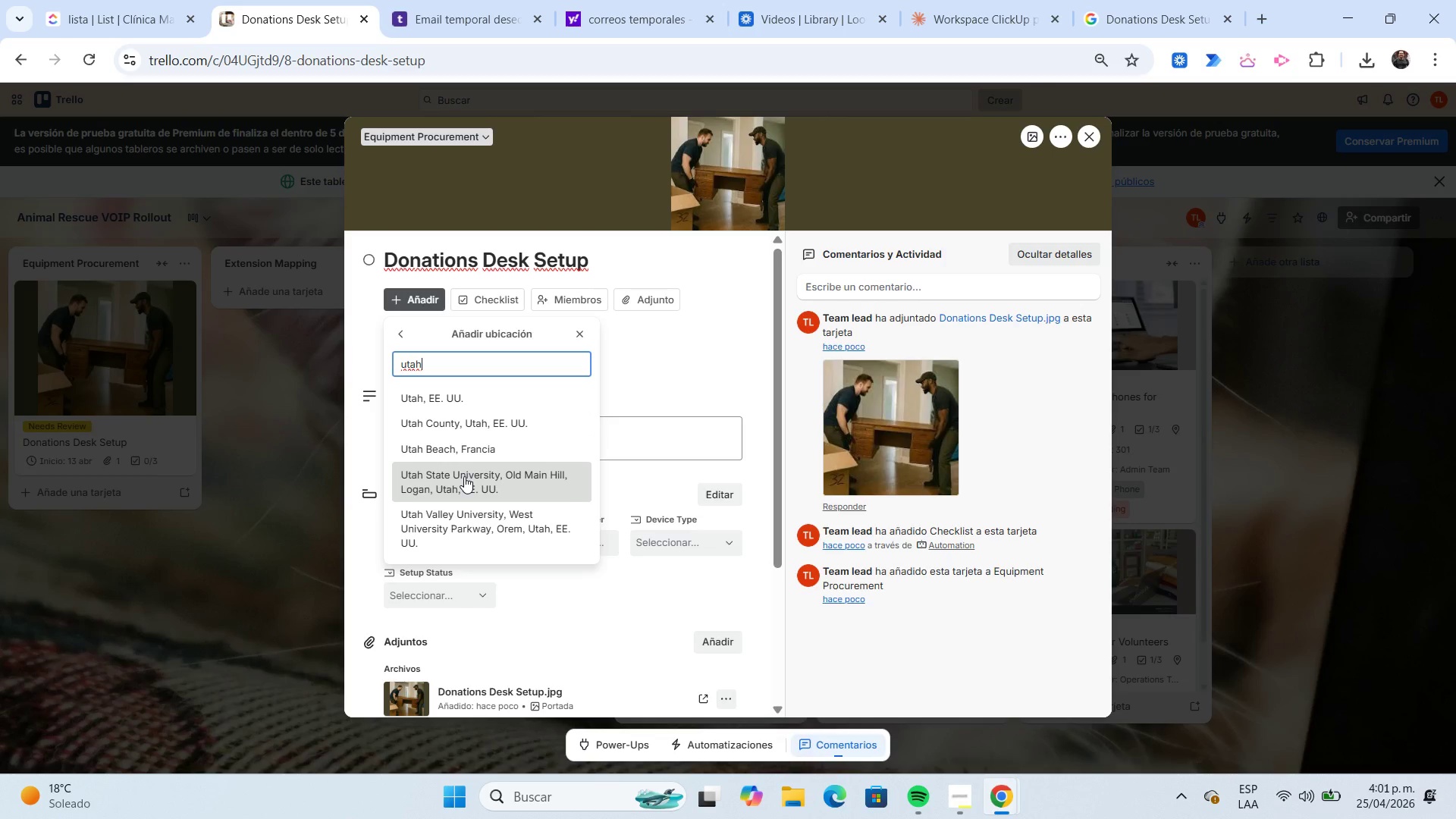 
left_click([464, 476])
 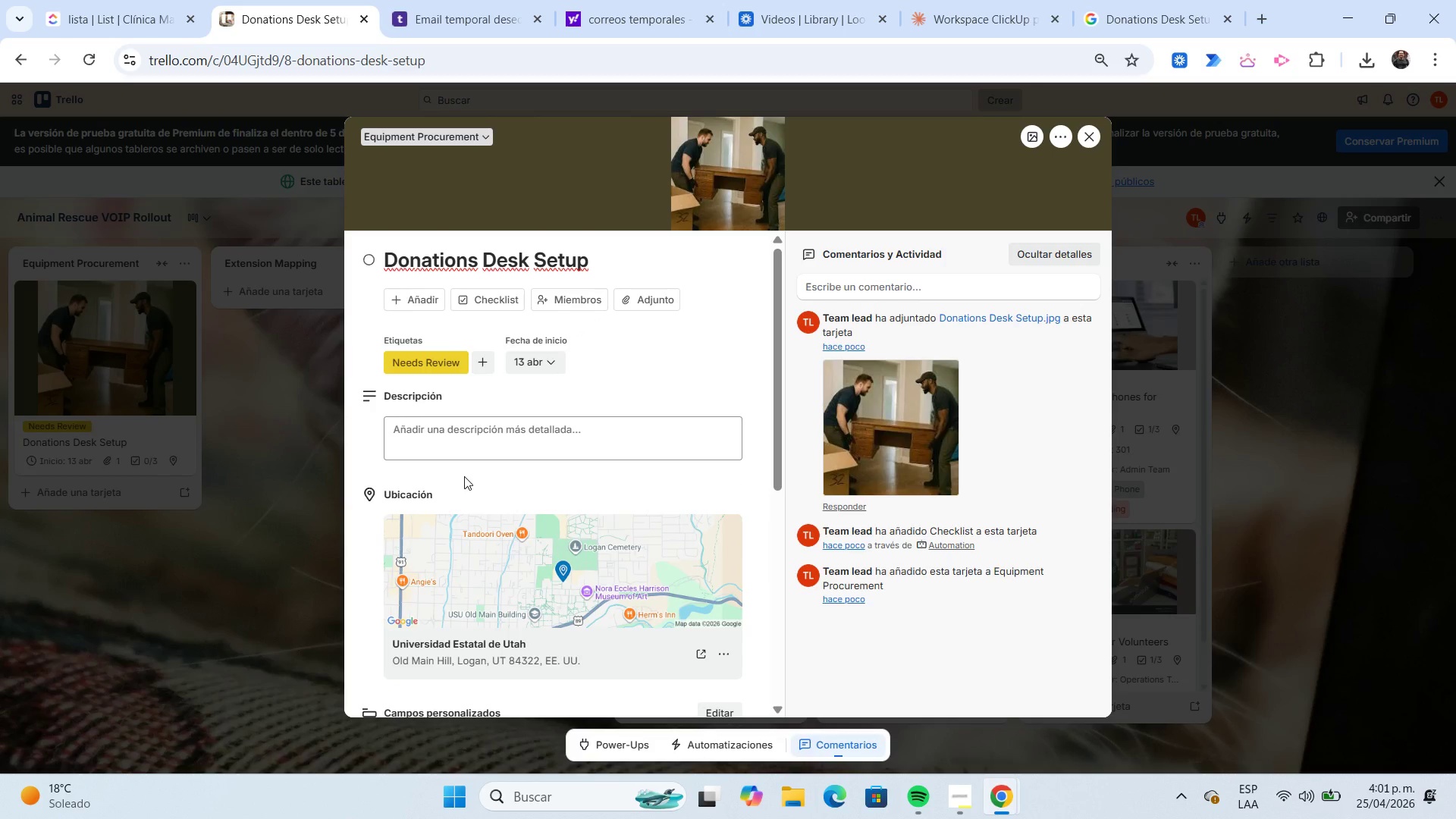 
scroll: coordinate [464, 476], scroll_direction: down, amount: 1.0
 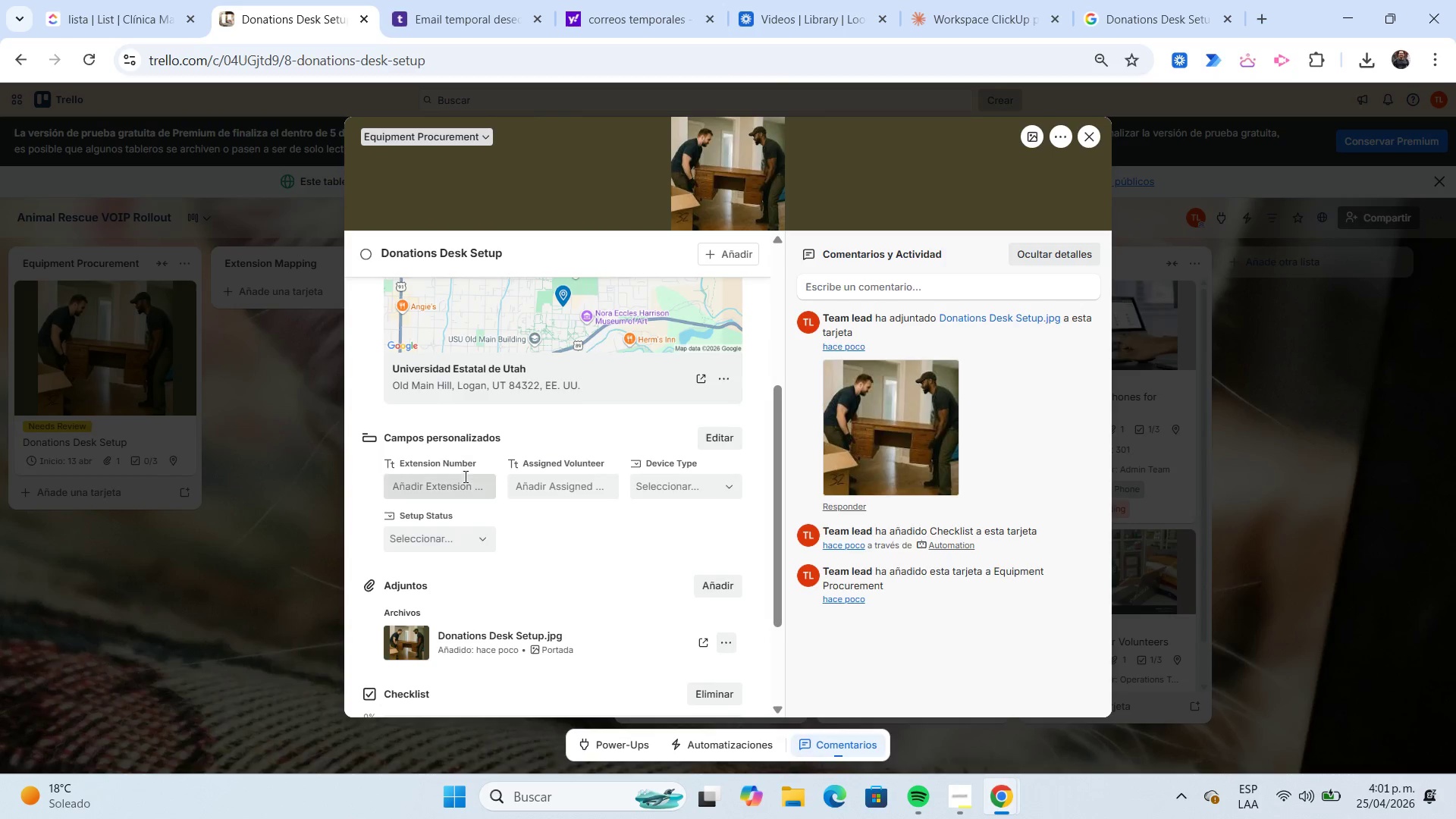 
left_click([463, 481])
 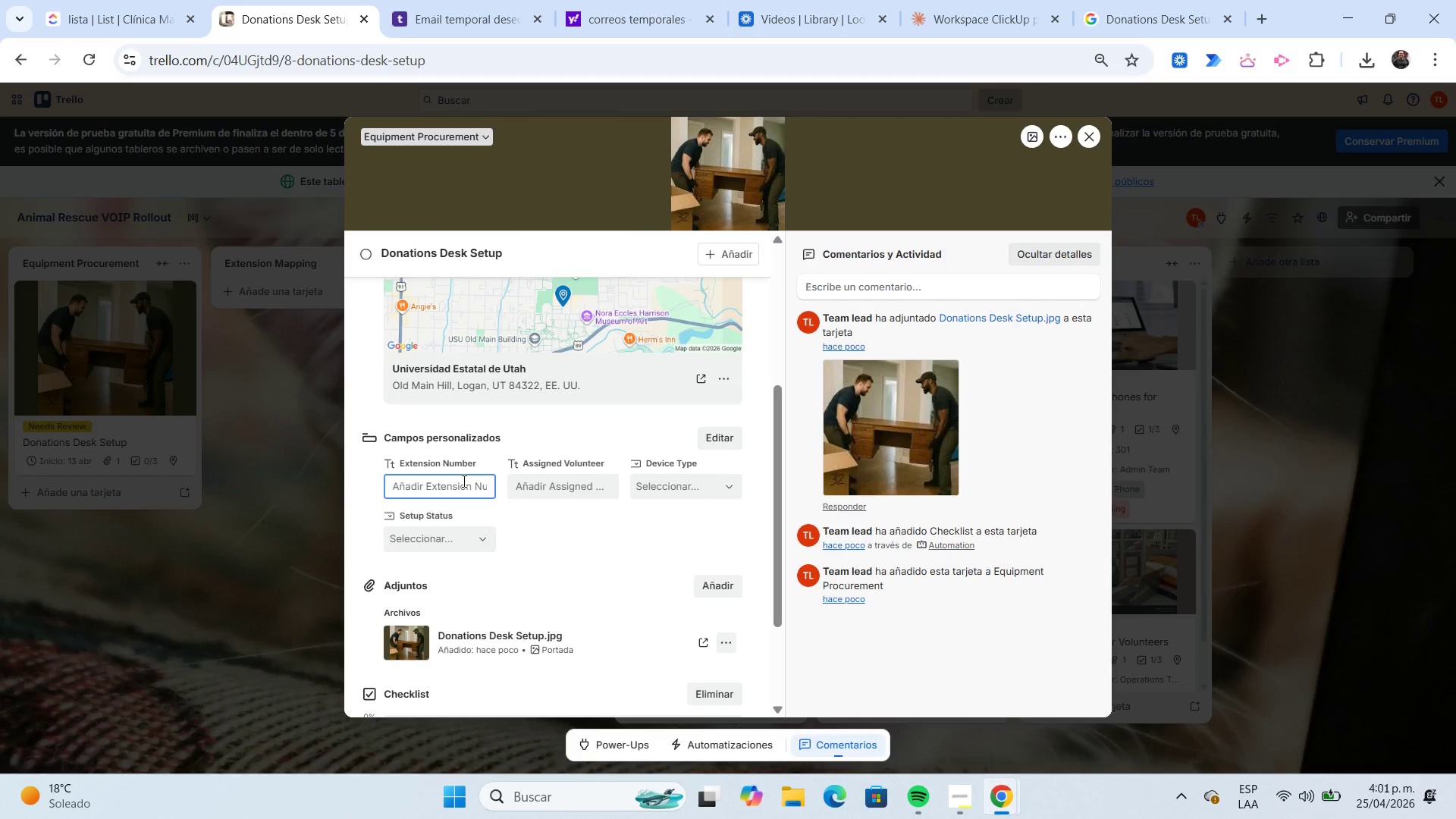 
key(Numpad3)
 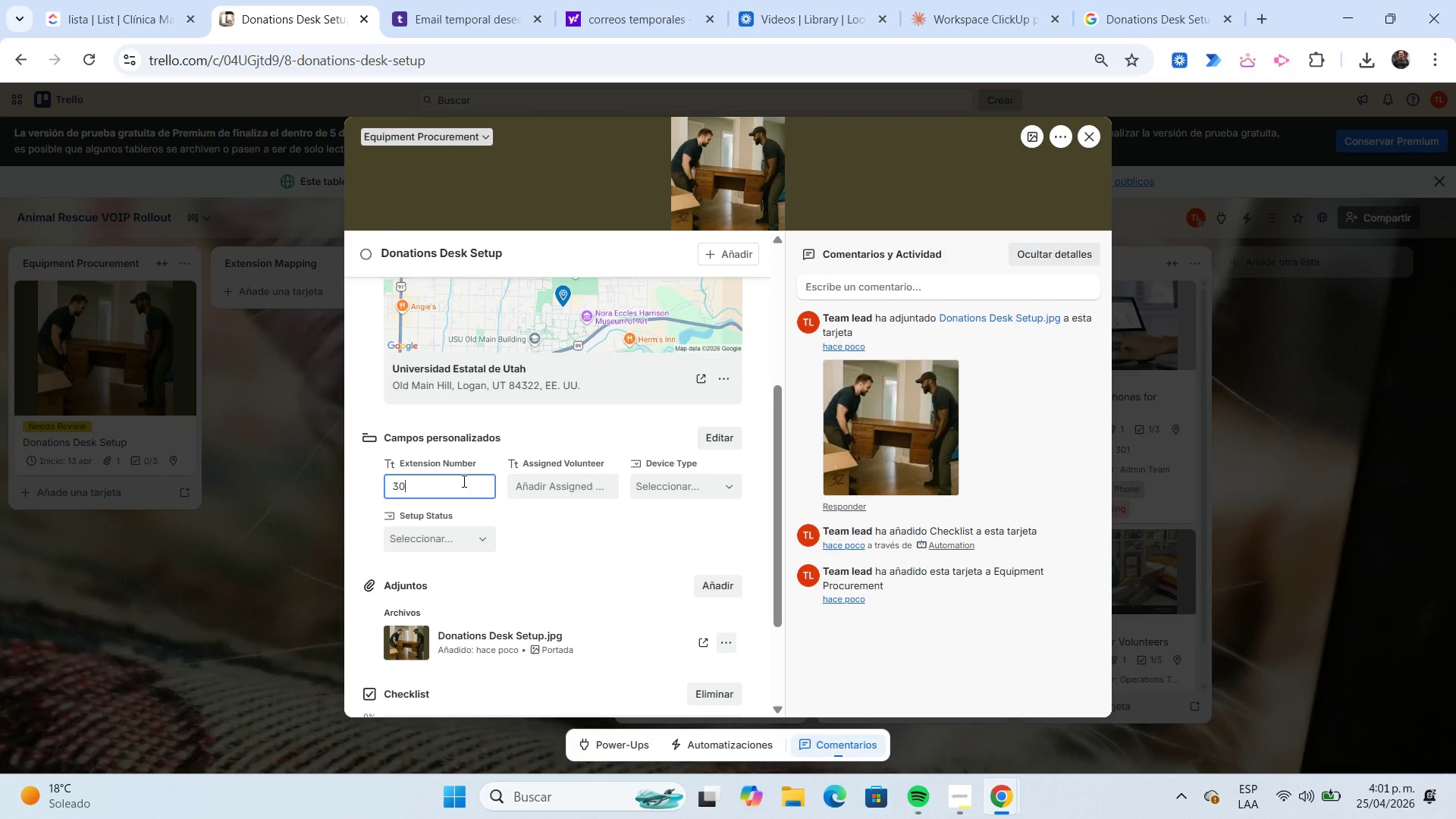 
key(Numpad0)
 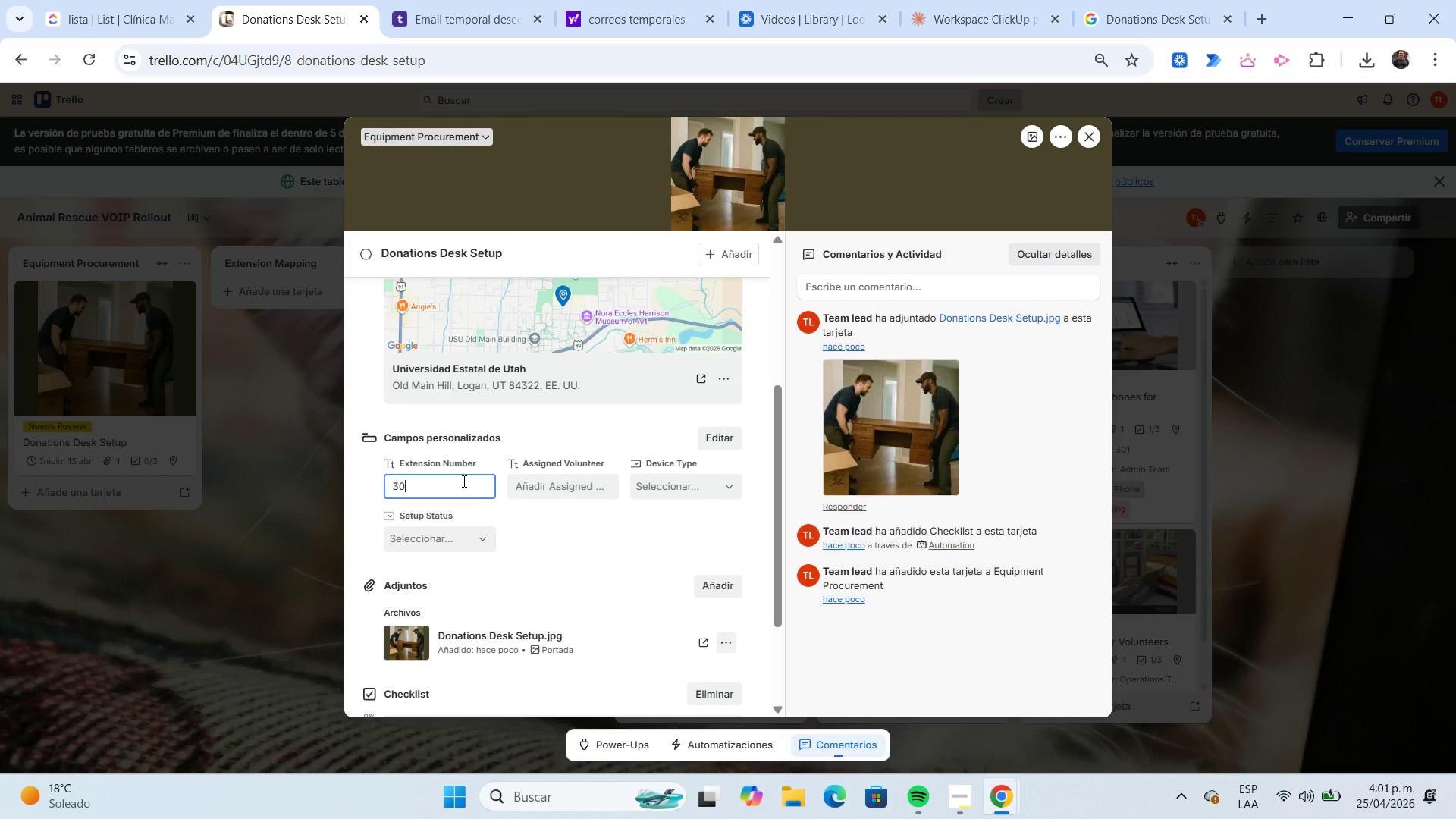 
key(Numpad8)
 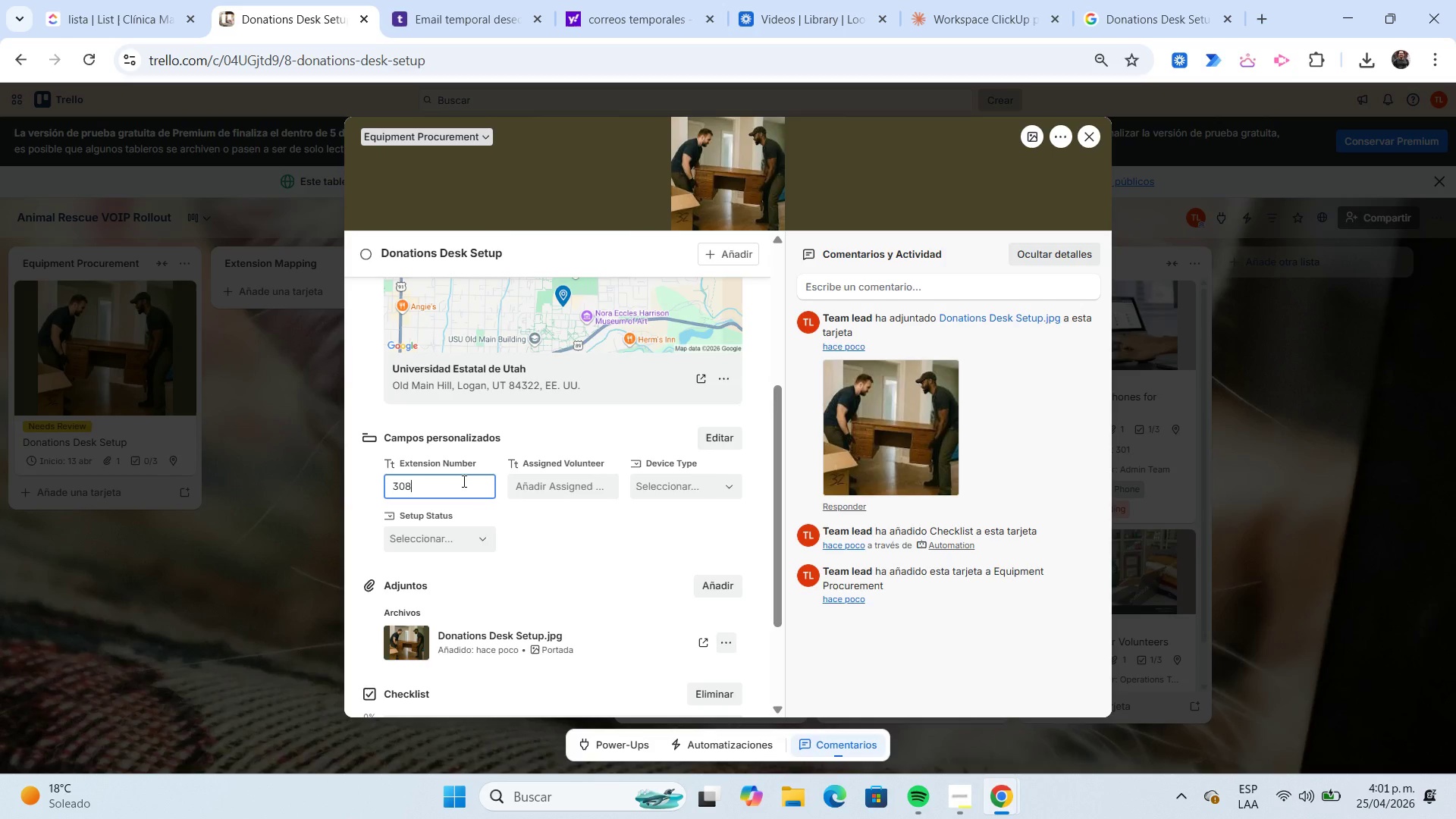 
key(Backspace)
 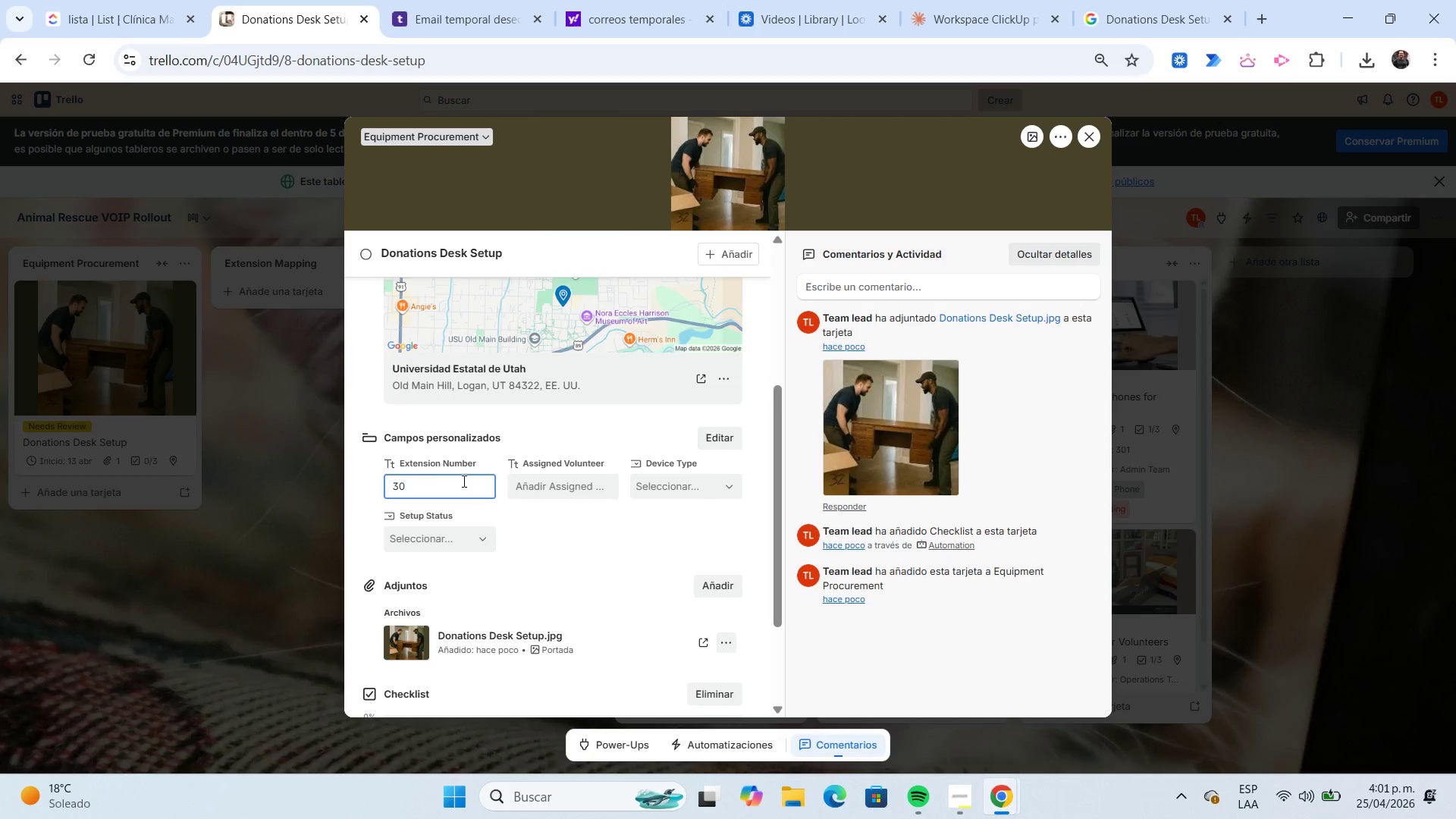 
key(Backspace)
 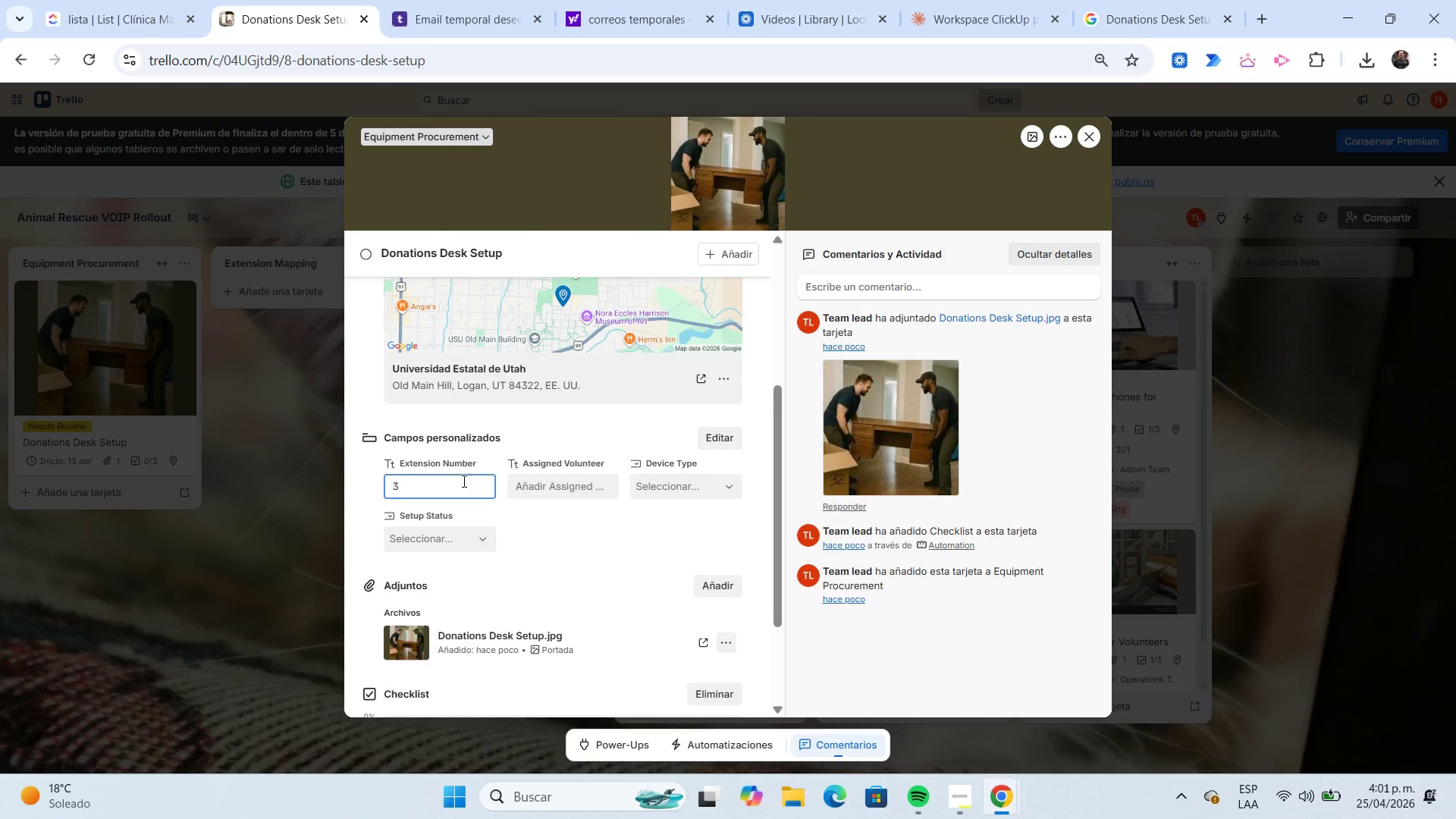 
key(Numpad8)
 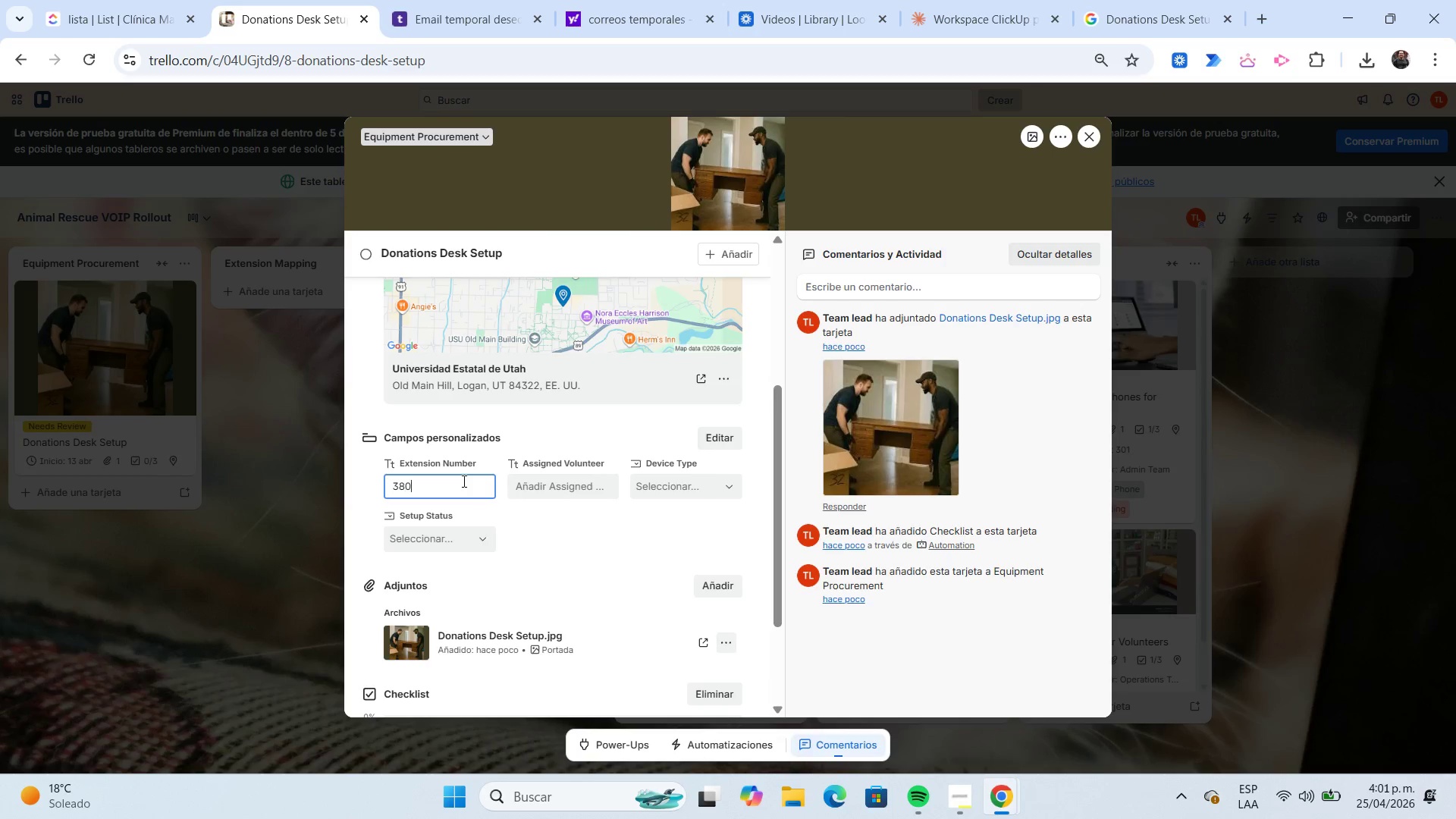 
key(Numpad0)
 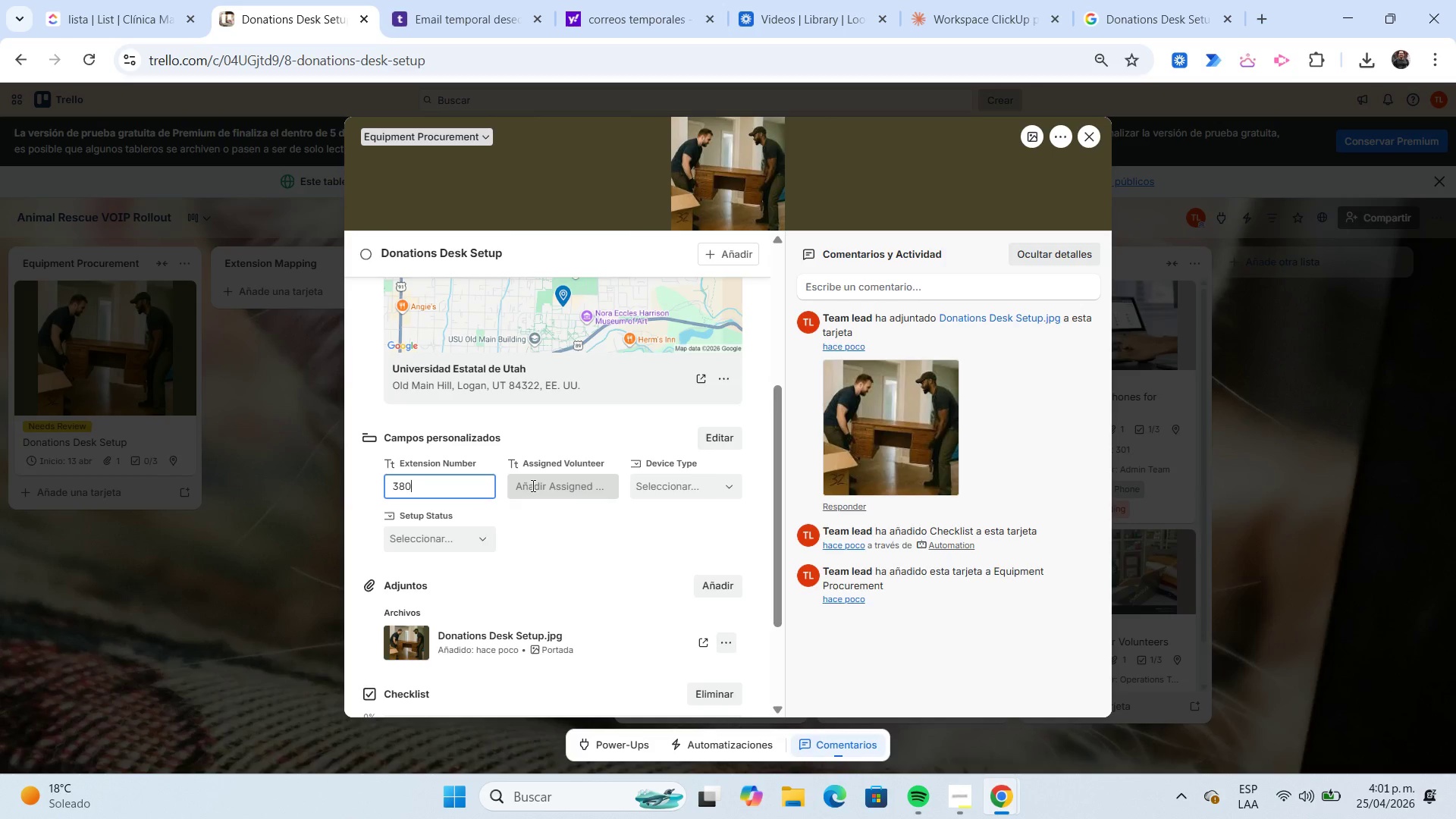 
left_click([532, 485])
 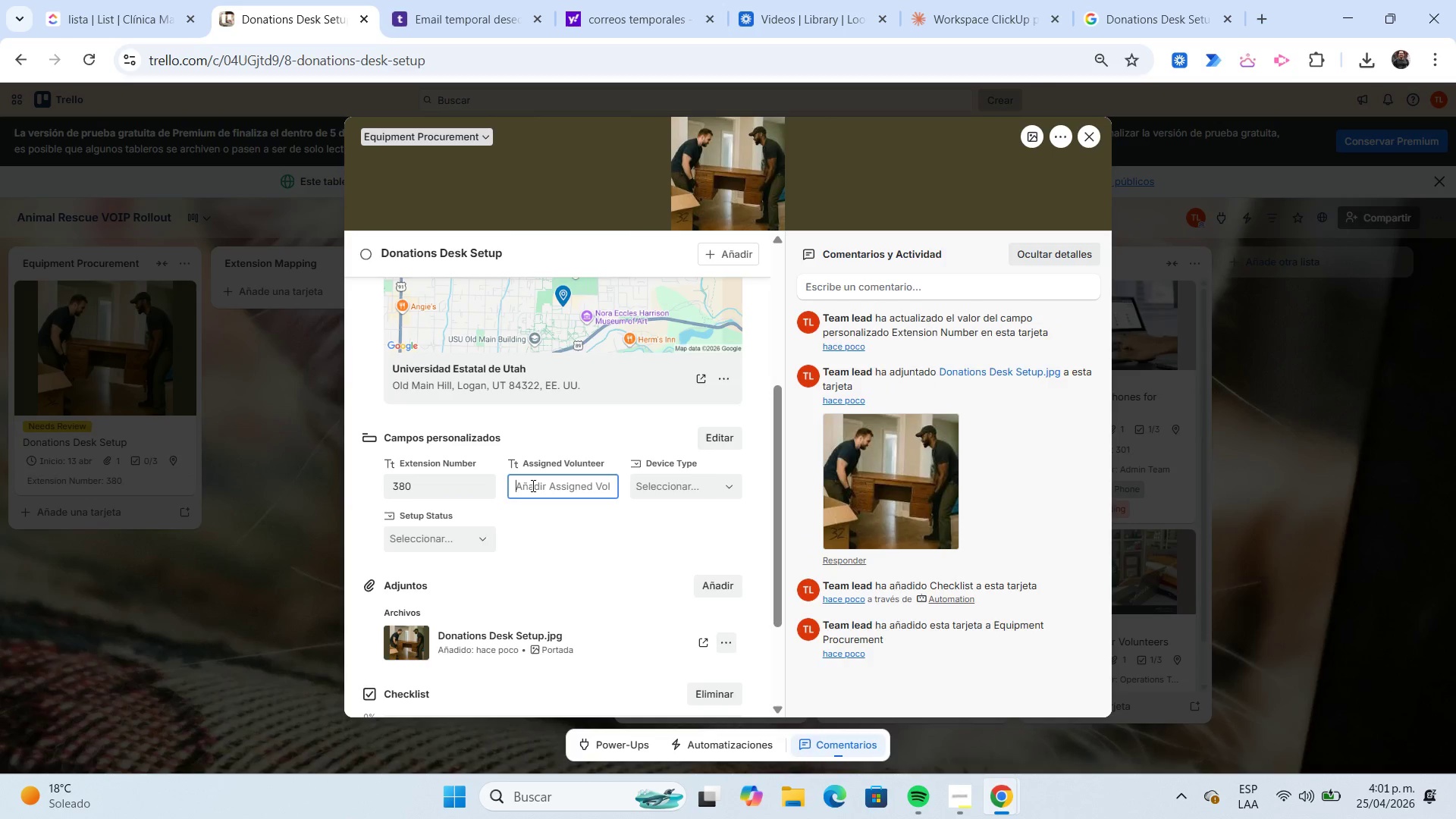 
type(Emma Cooling)
 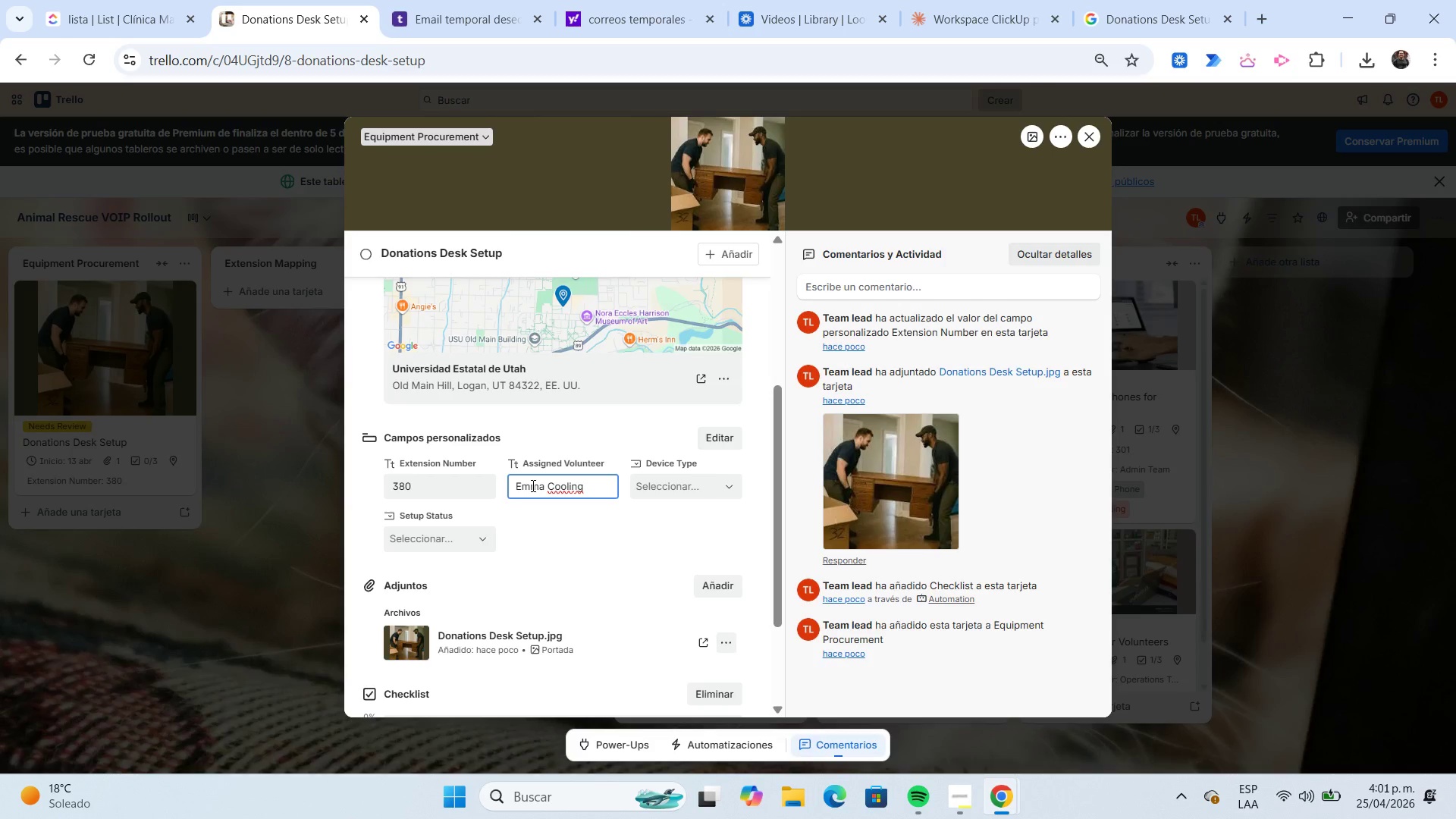 
left_click([672, 491])
 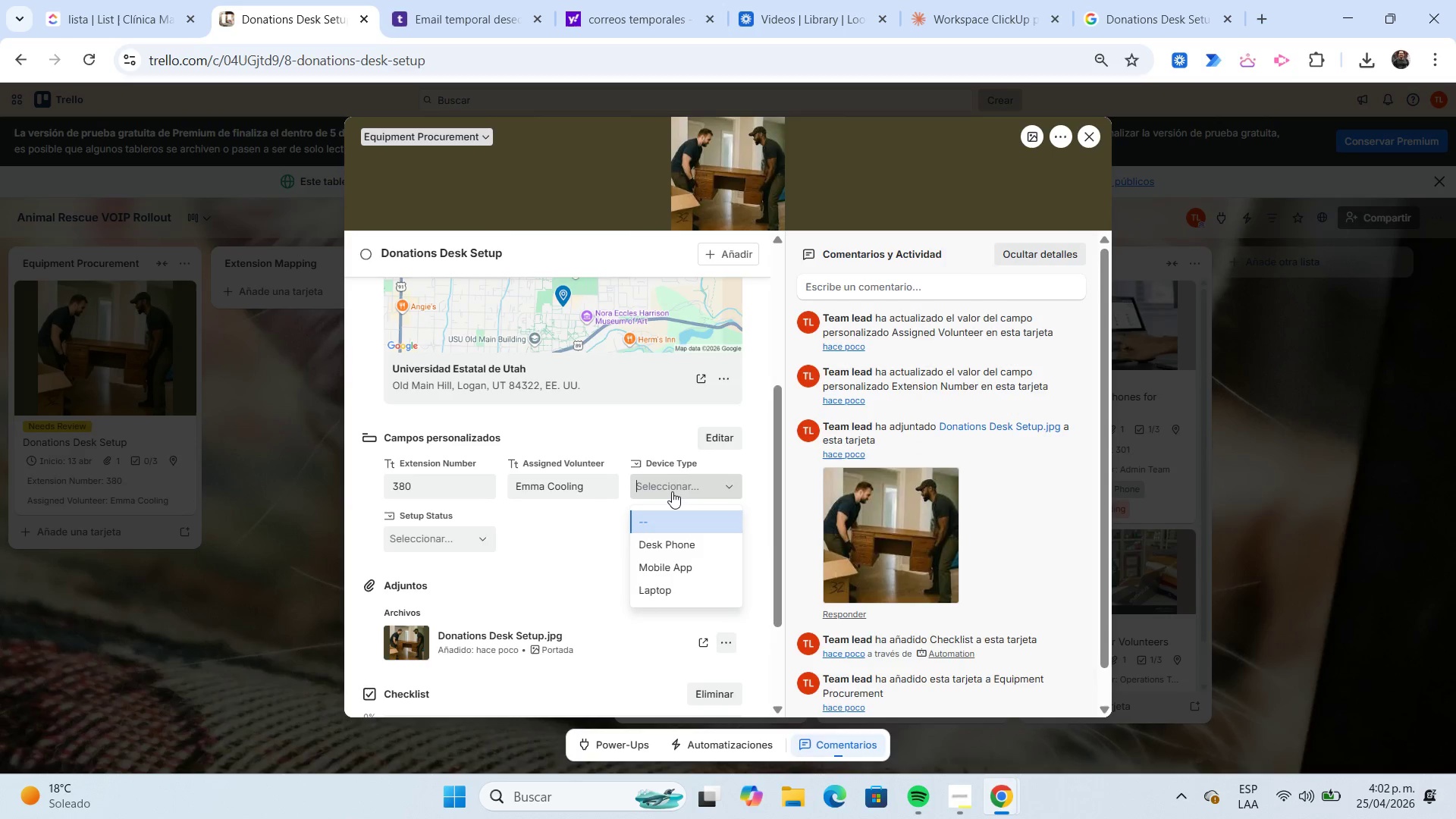 
wait(8.47)
 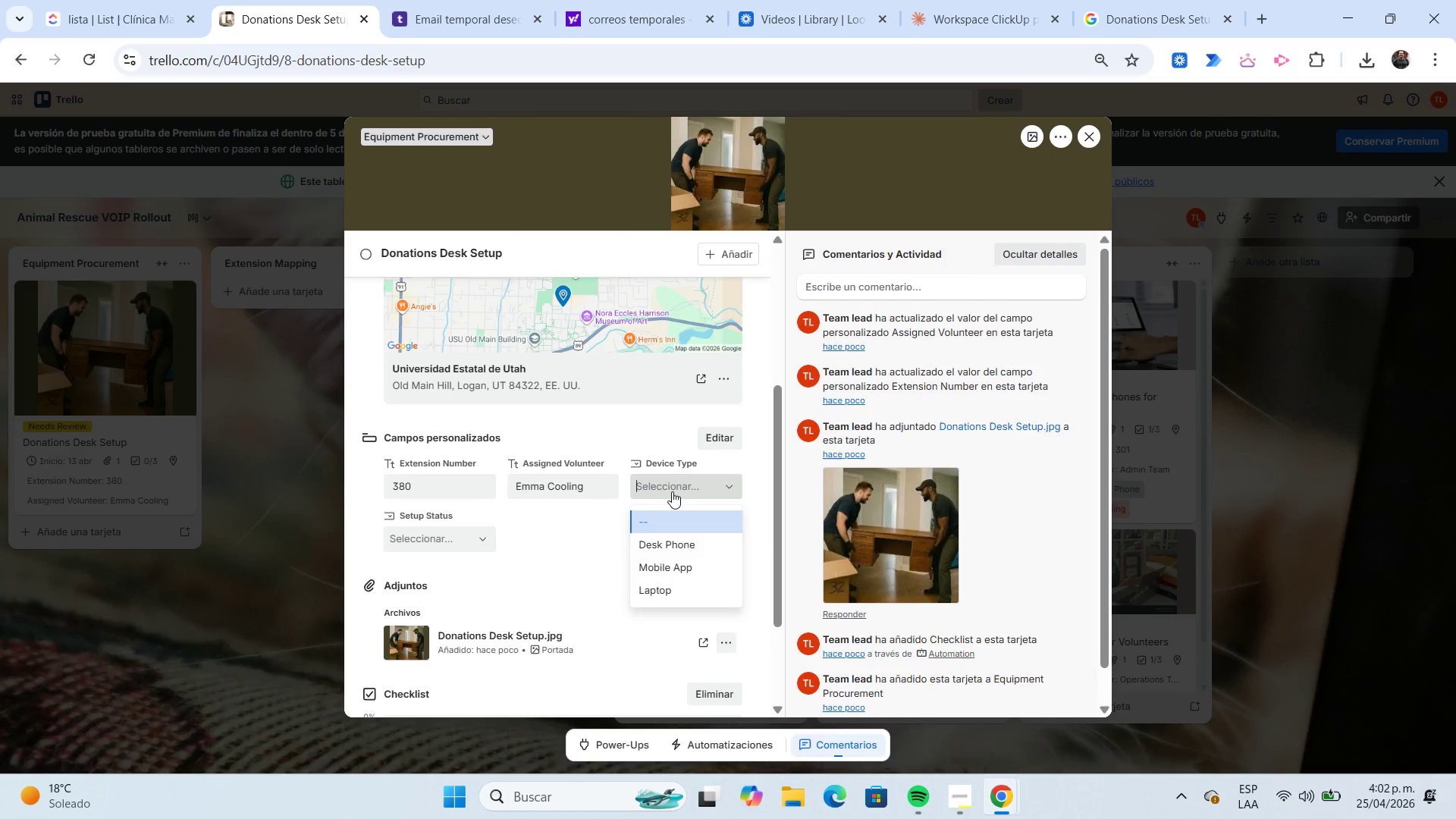 
left_click([680, 539])
 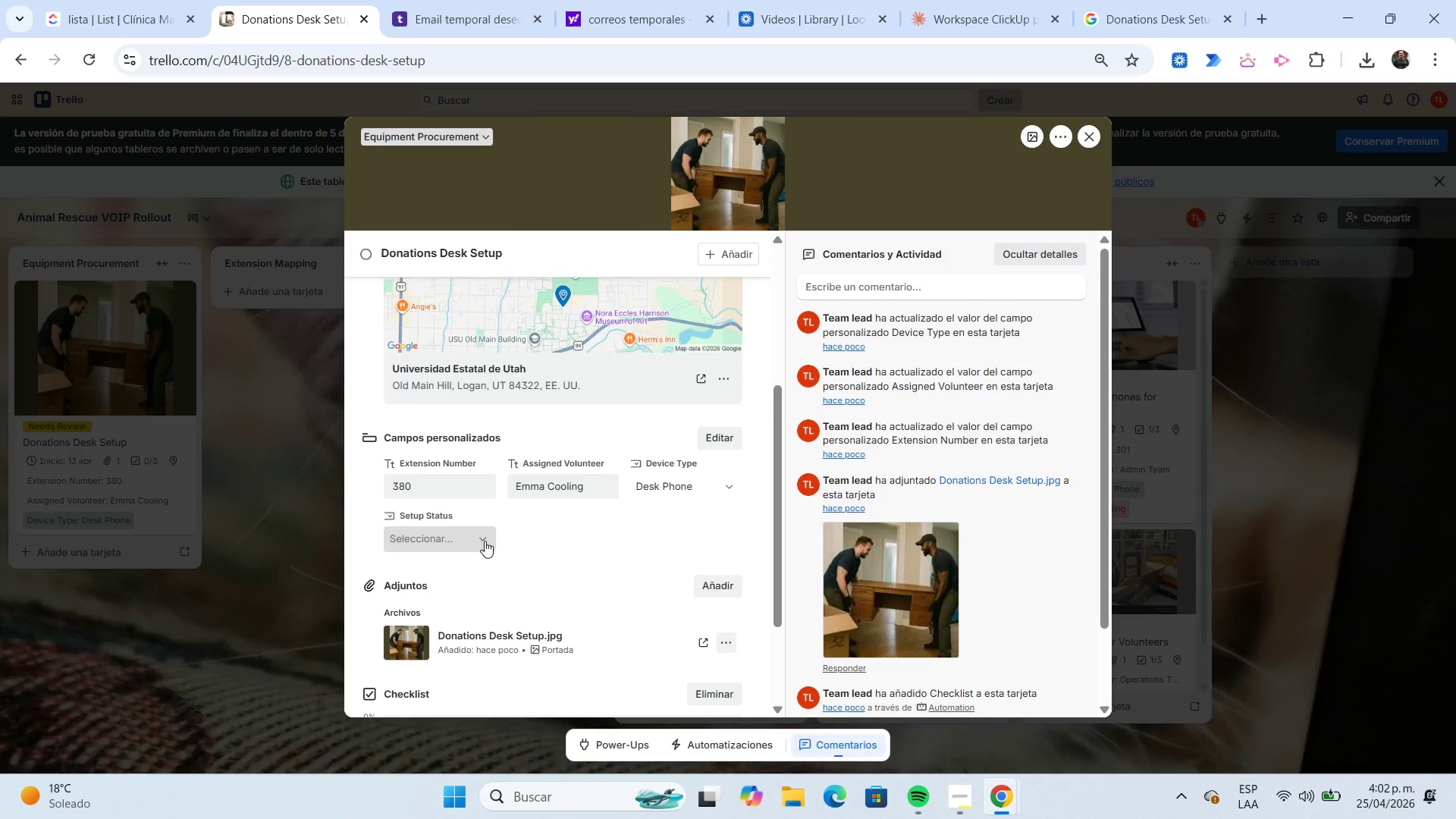 
left_click([485, 541])
 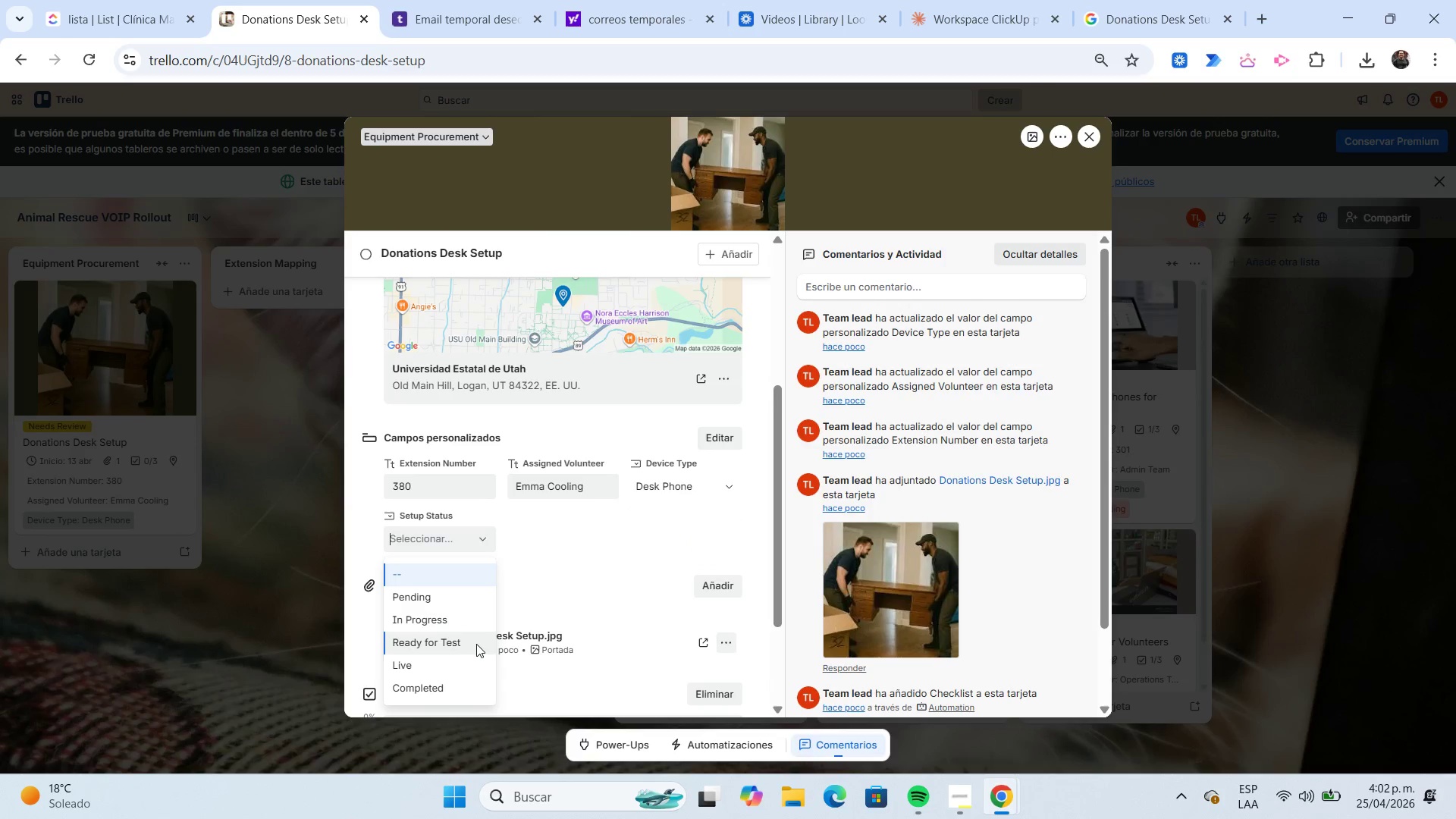 
wait(5.88)
 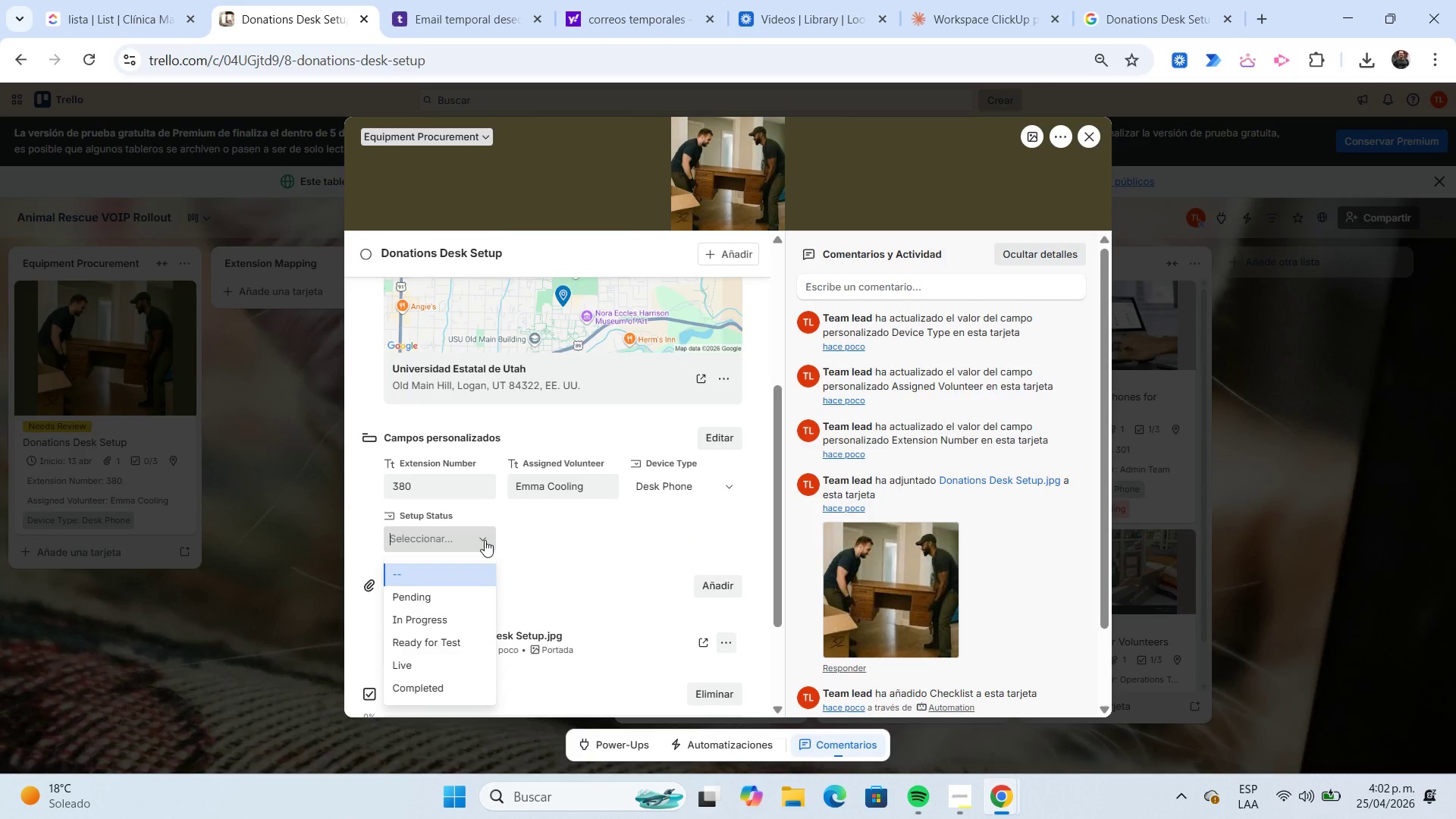 
left_click([475, 642])
 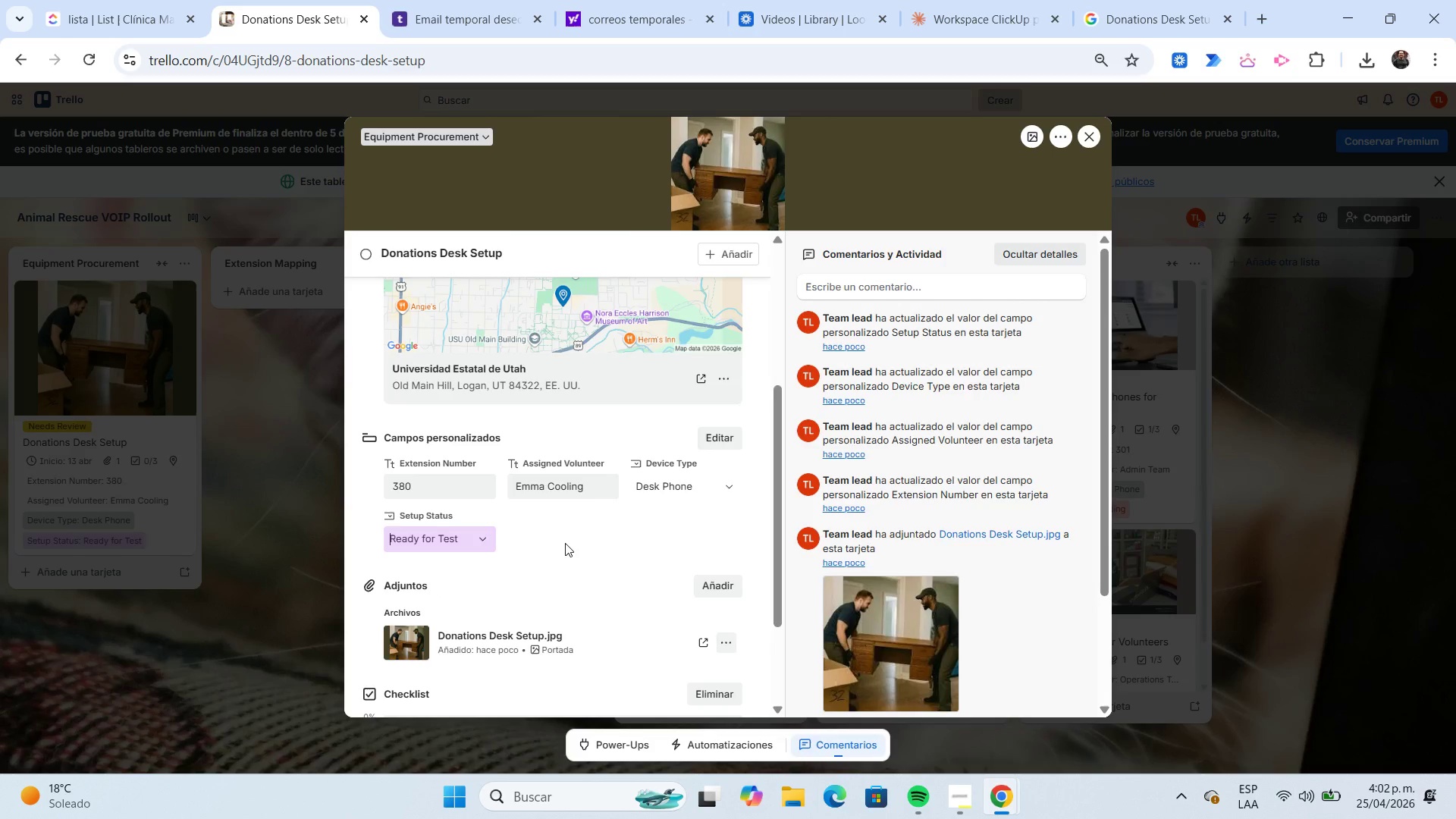 
scroll: coordinate [565, 543], scroll_direction: down, amount: 3.0
 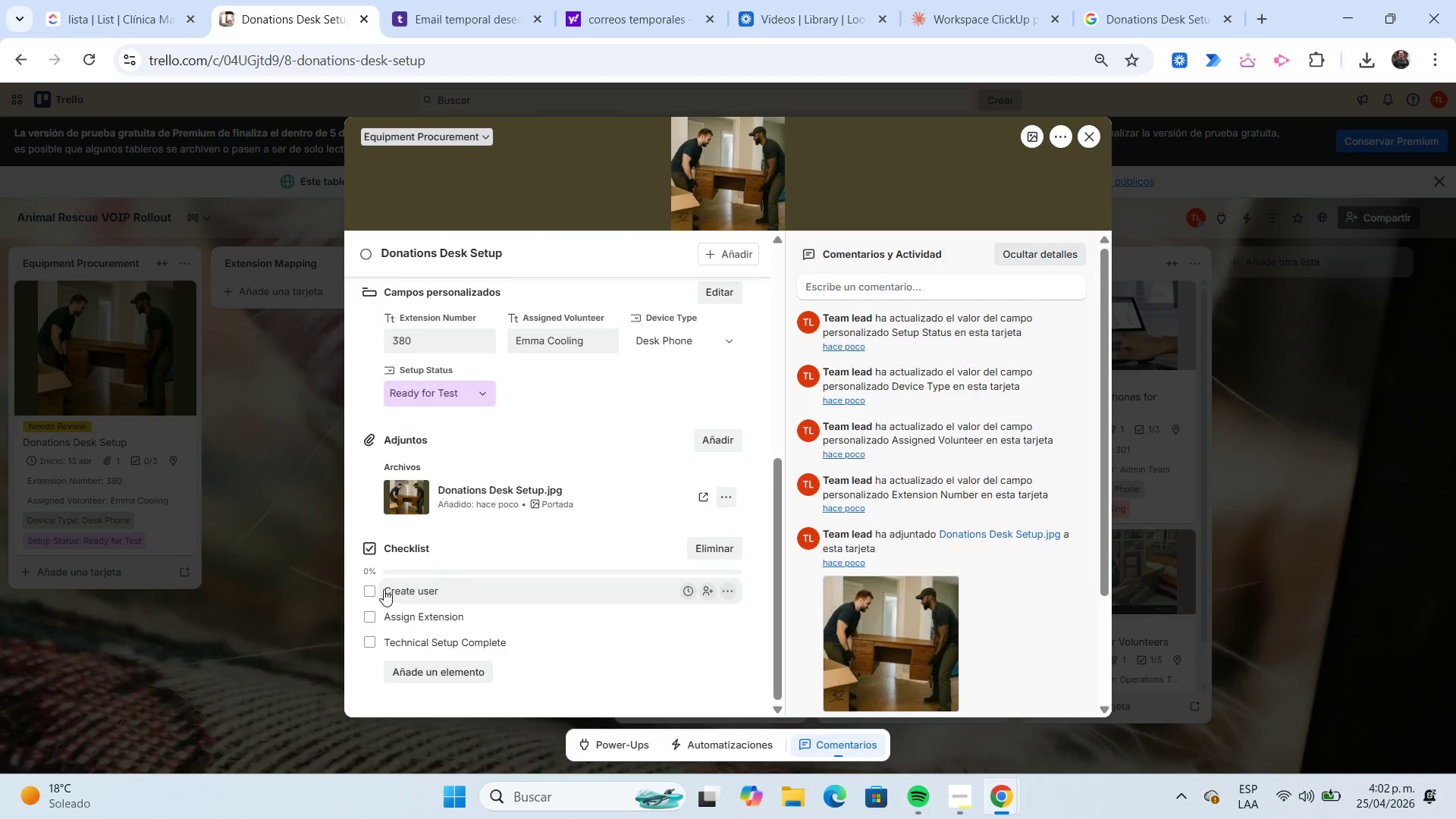 
left_click([371, 587])
 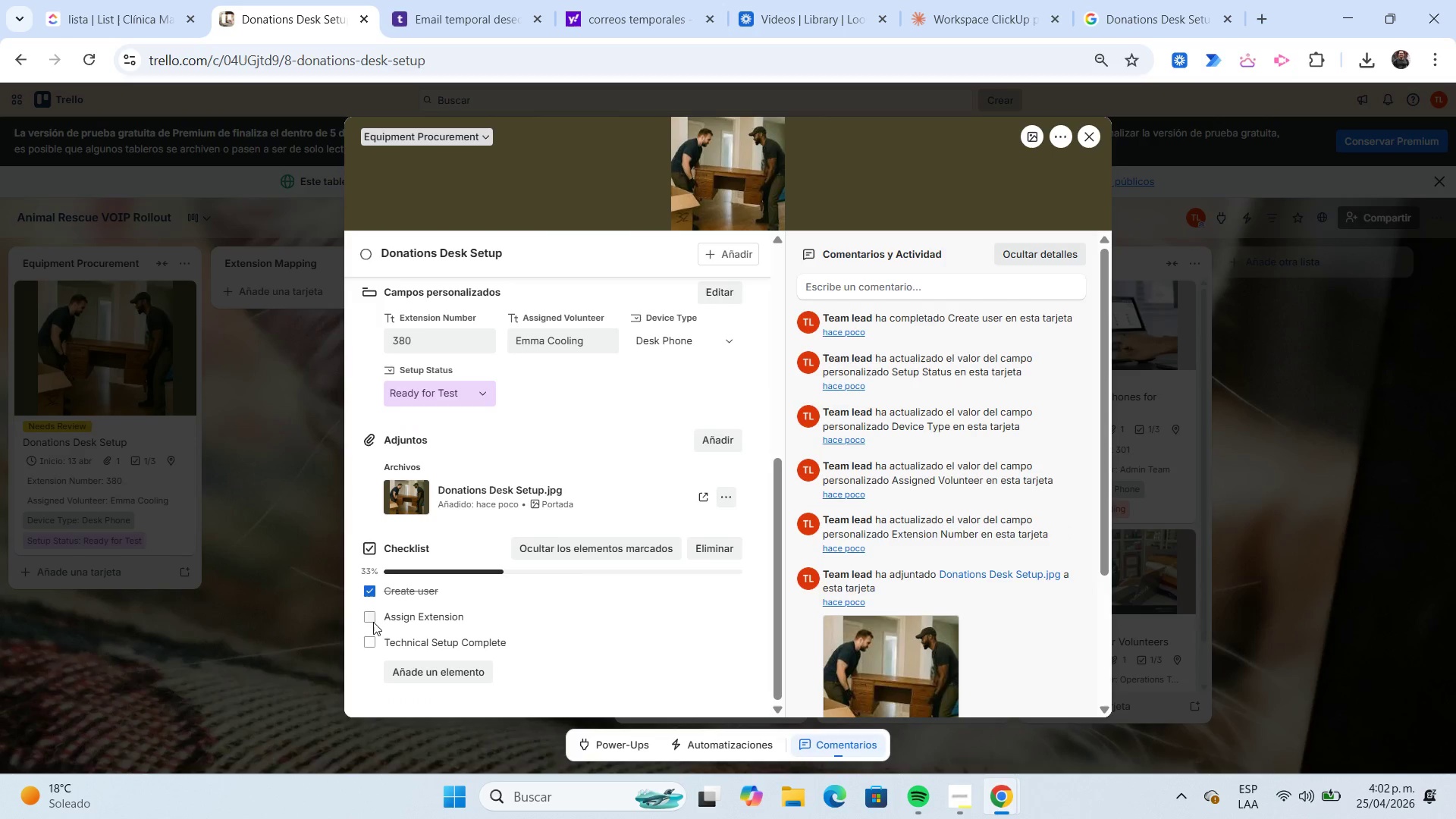 
left_click([370, 620])
 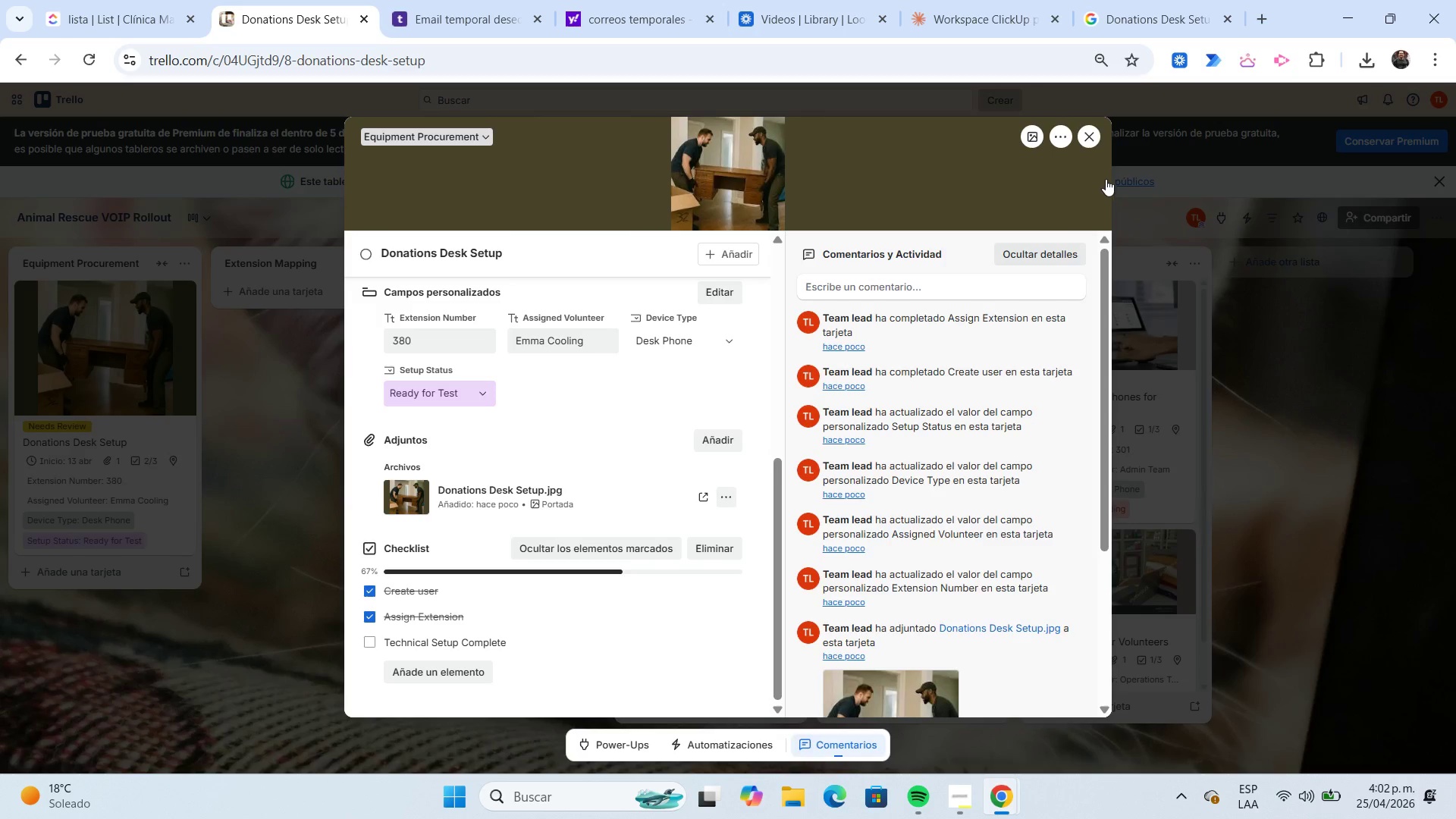 
wait(5.77)
 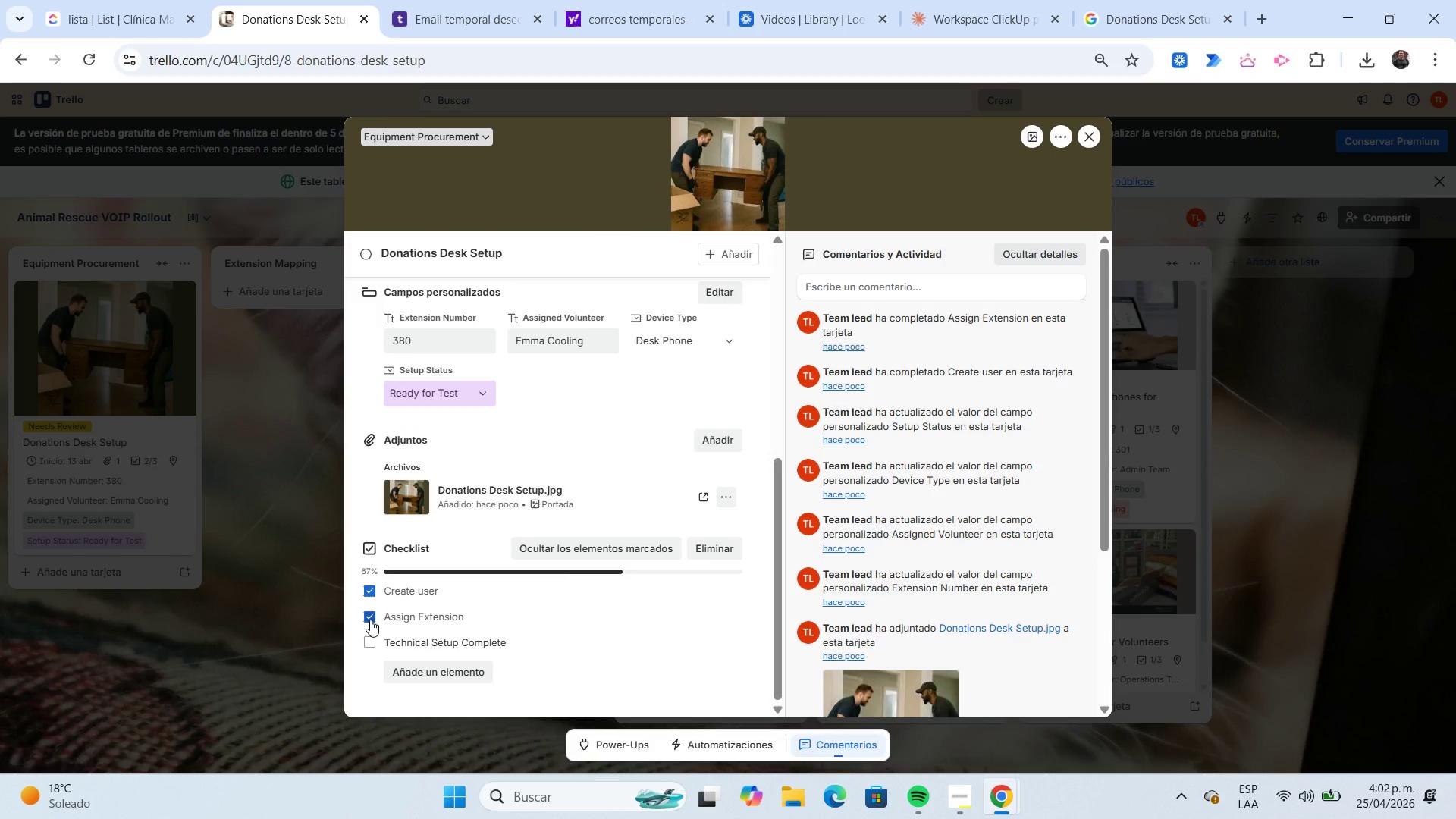 
scroll: coordinate [764, 436], scroll_direction: up, amount: 9.0
 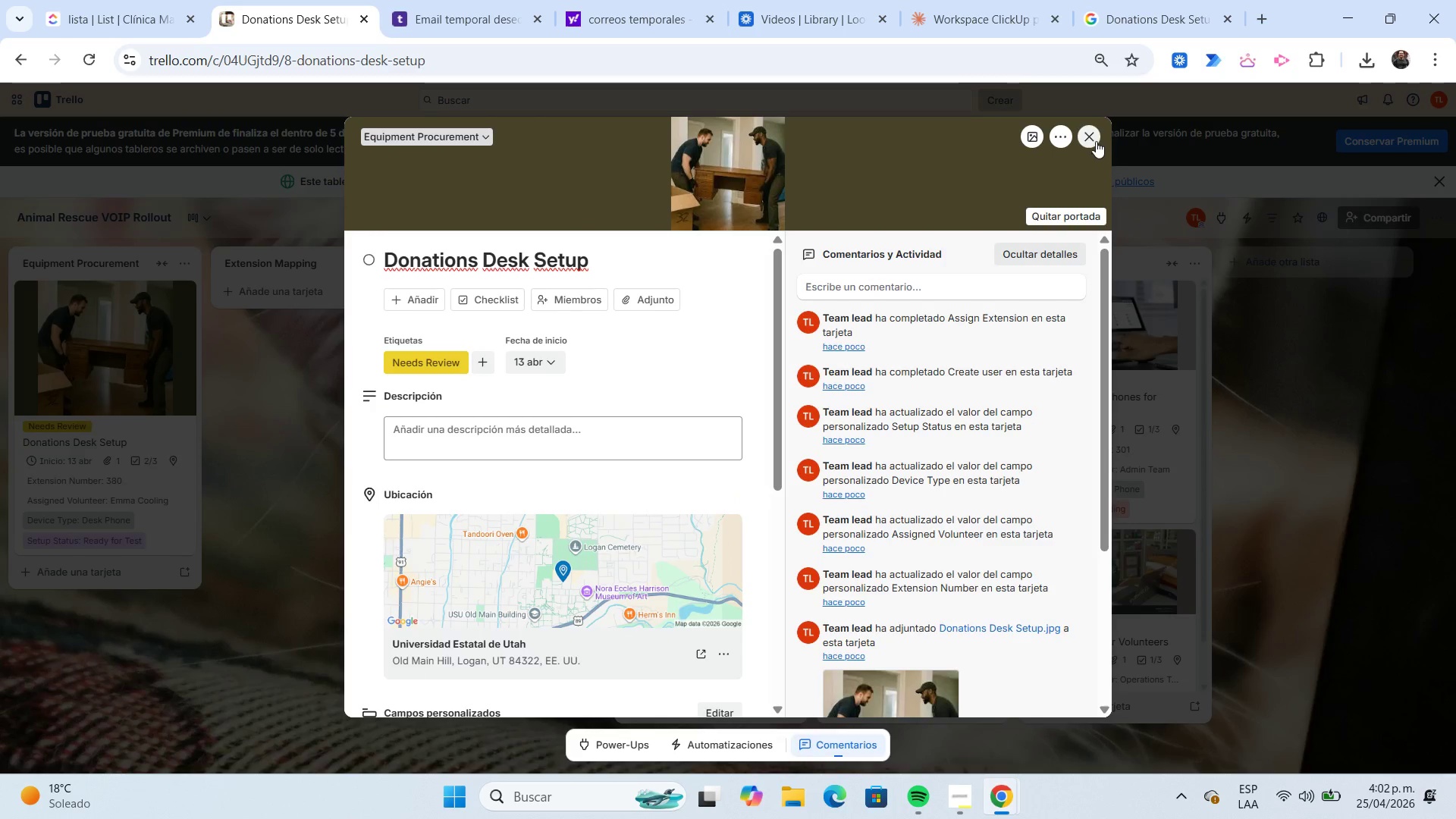 
left_click([1096, 141])
 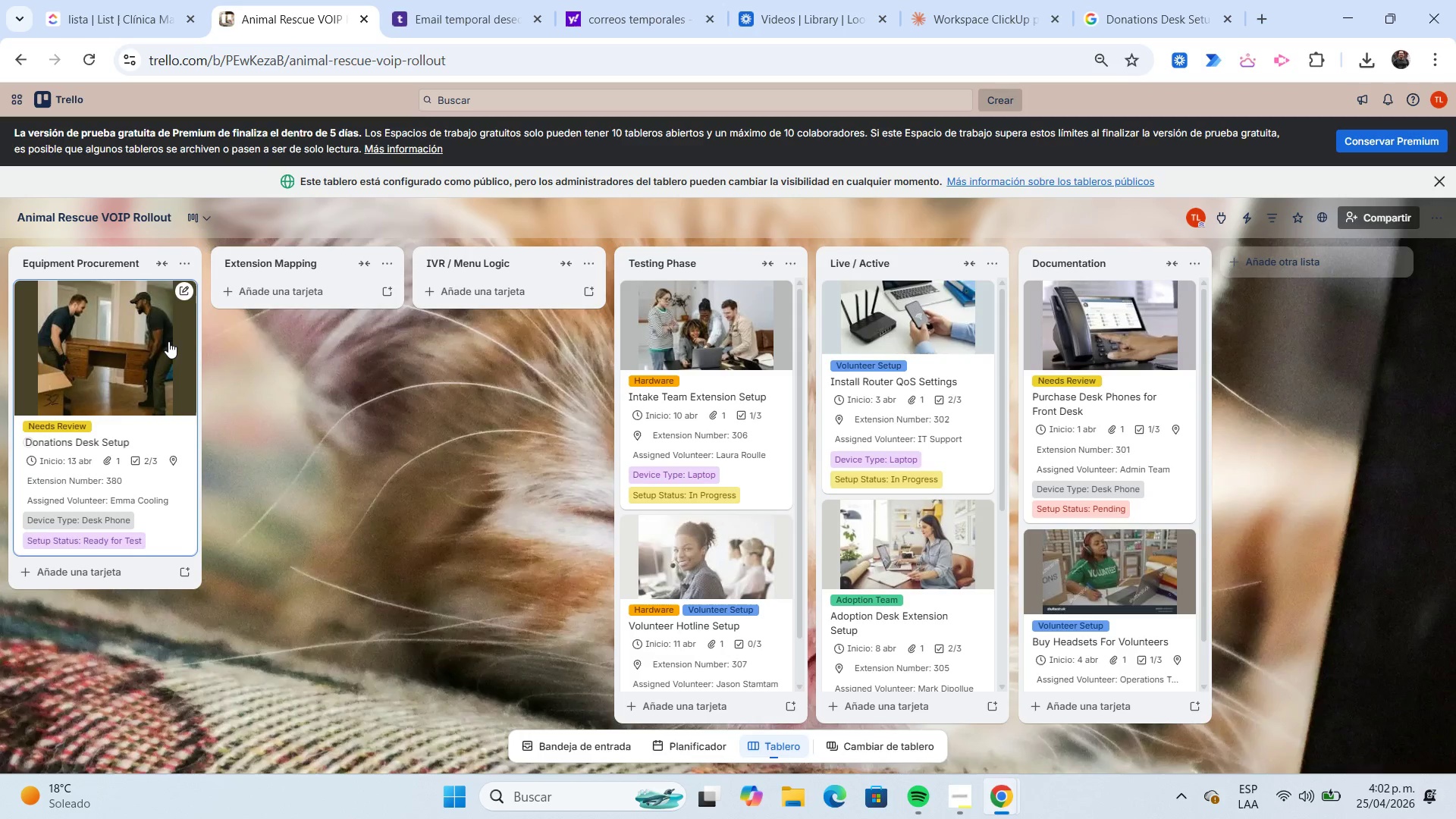 
left_click_drag(start_coordinate=[162, 340], to_coordinate=[735, 545])
 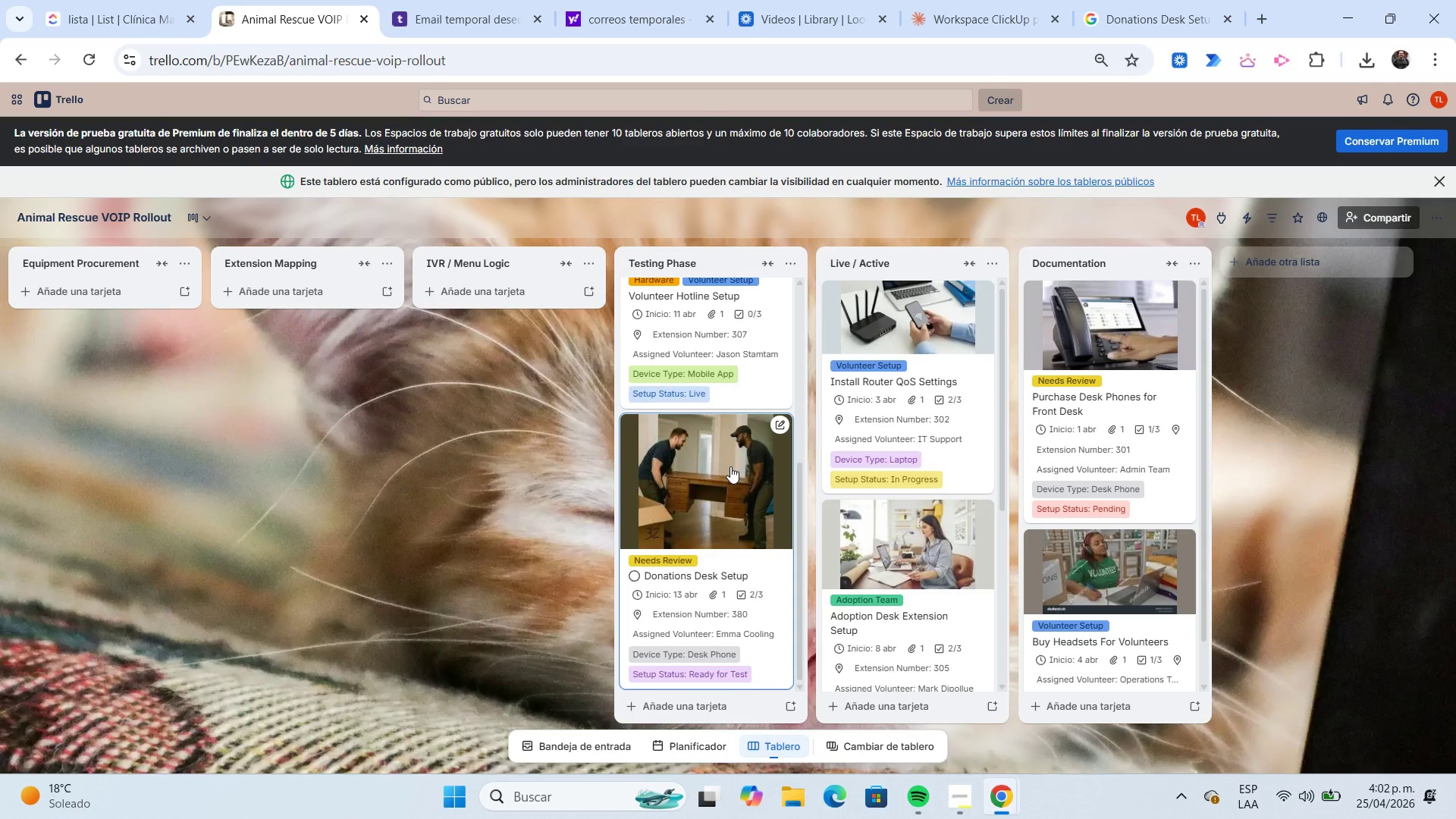 
scroll: coordinate [730, 466], scroll_direction: up, amount: 1.0
 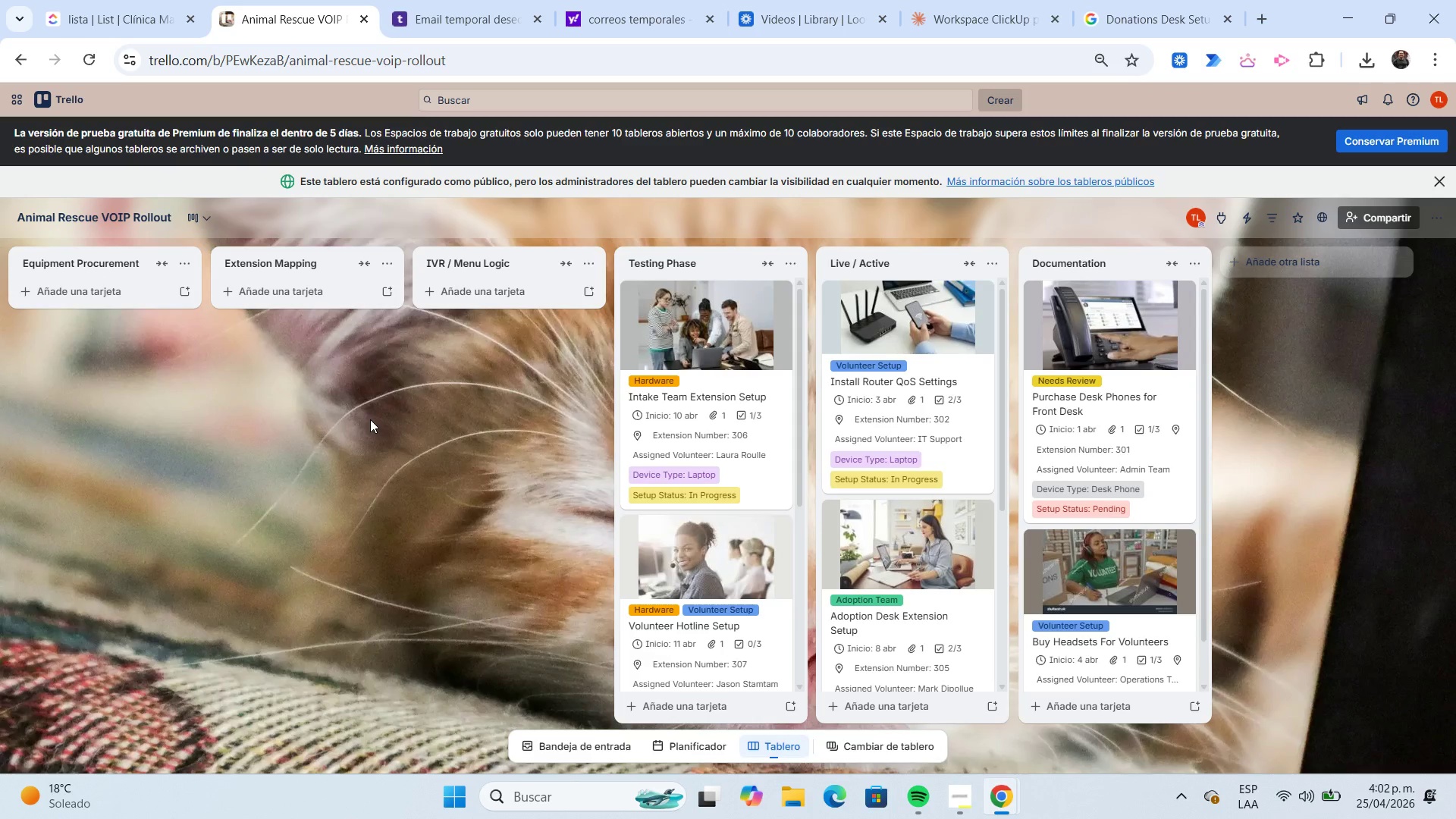 
wait(9.24)
 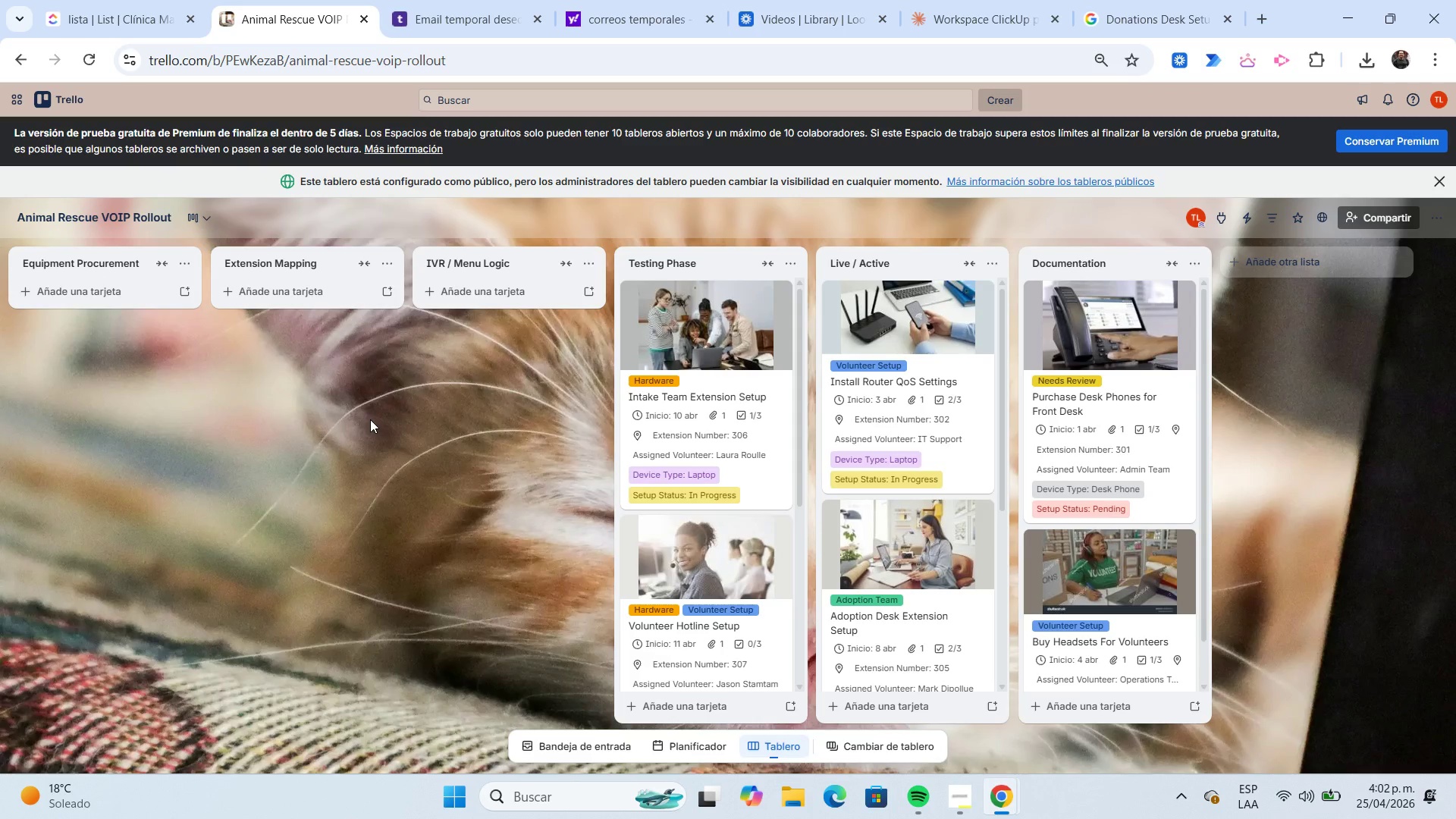 
left_click([110, 295])
 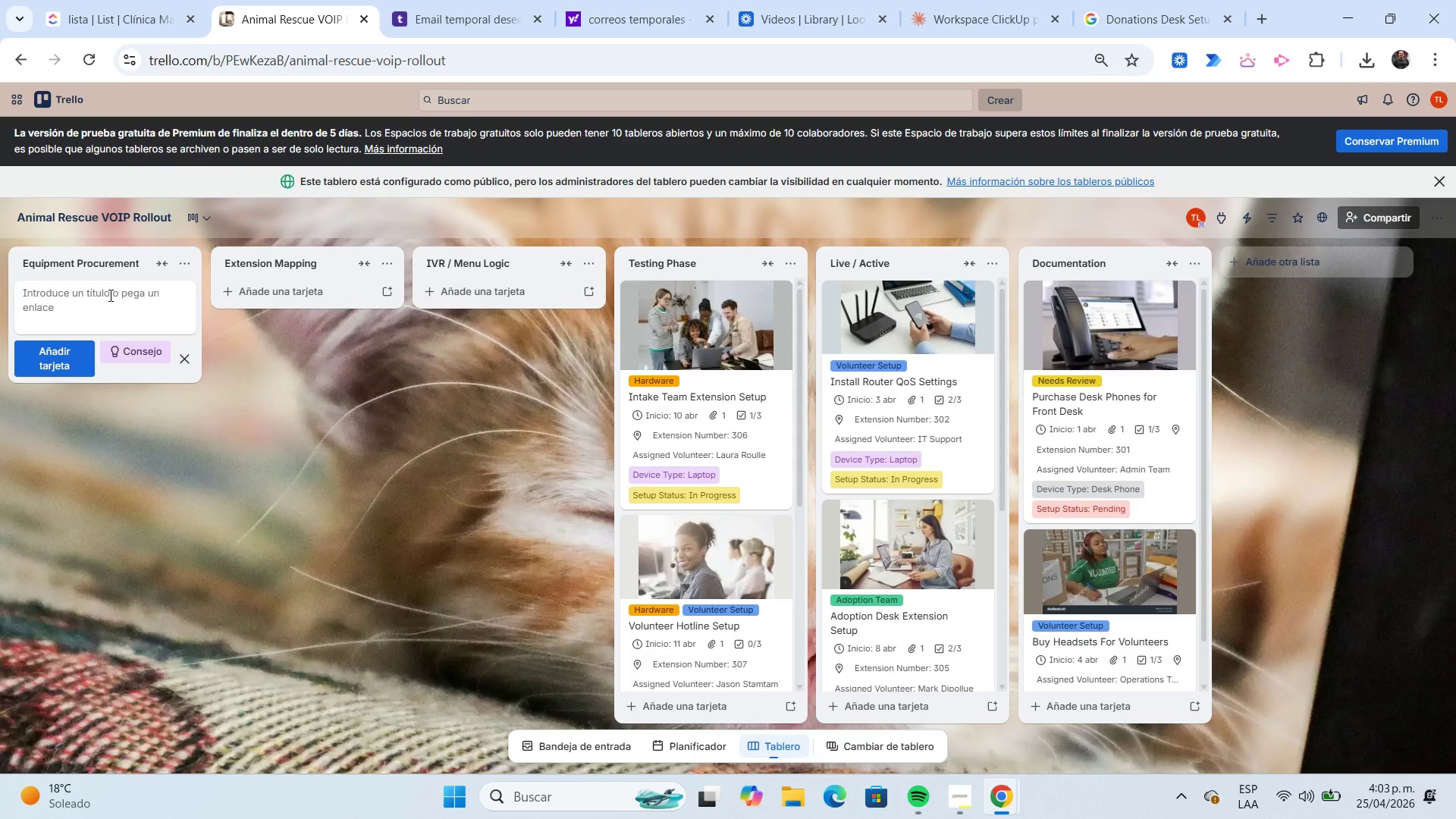 
type(Configure Main Greeting)
 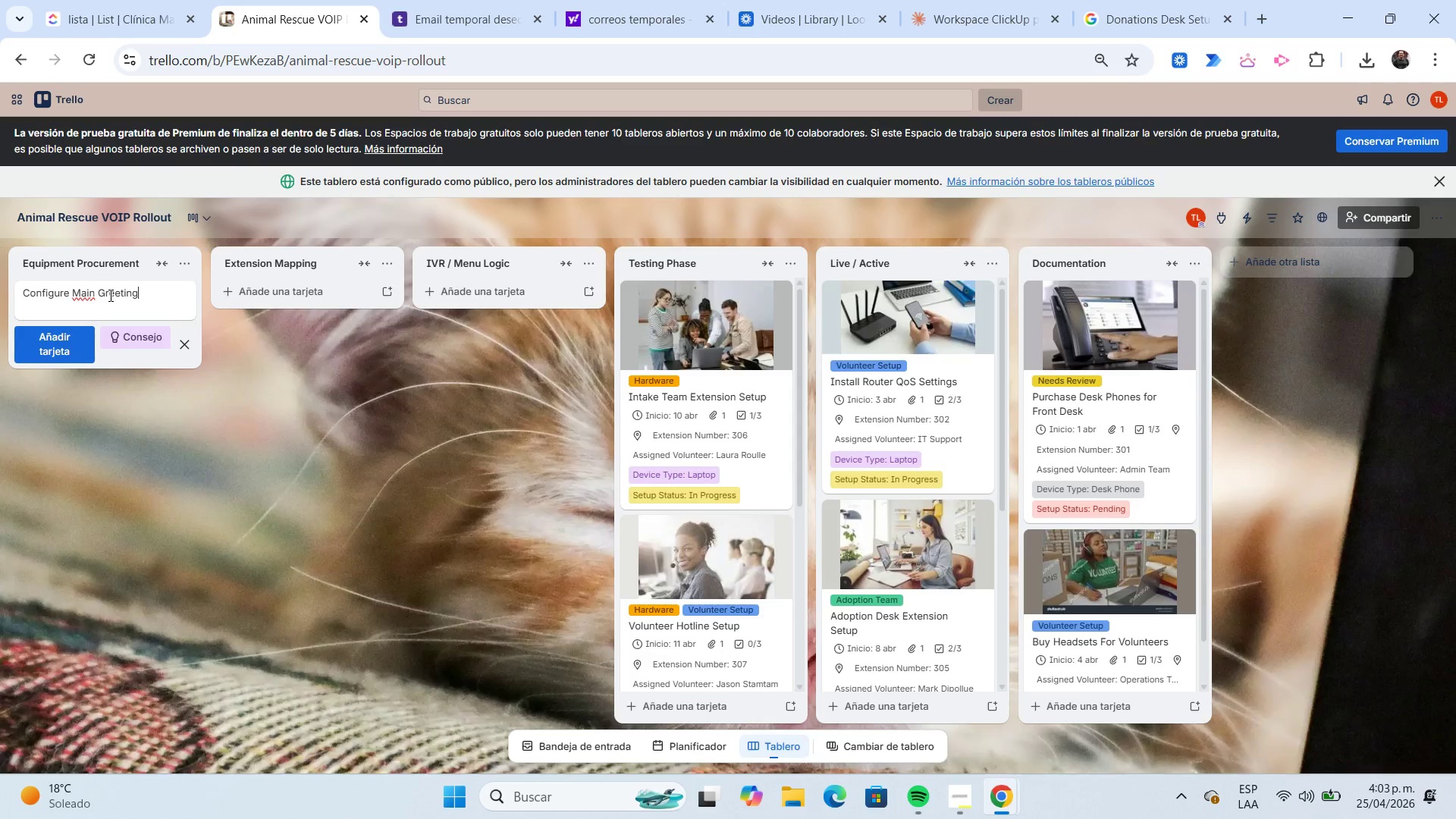 
key(Enter)
 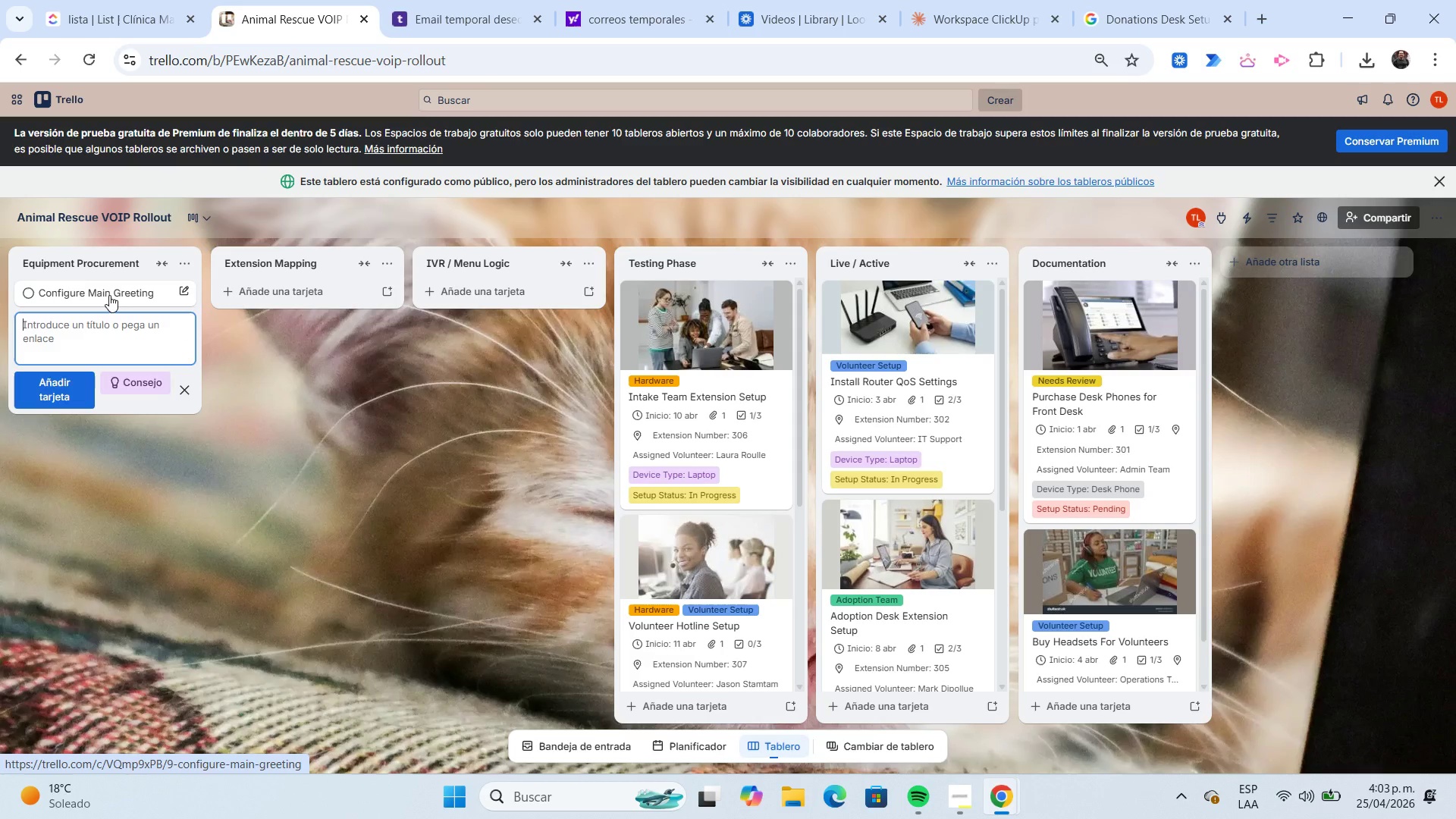 
left_click([109, 295])
 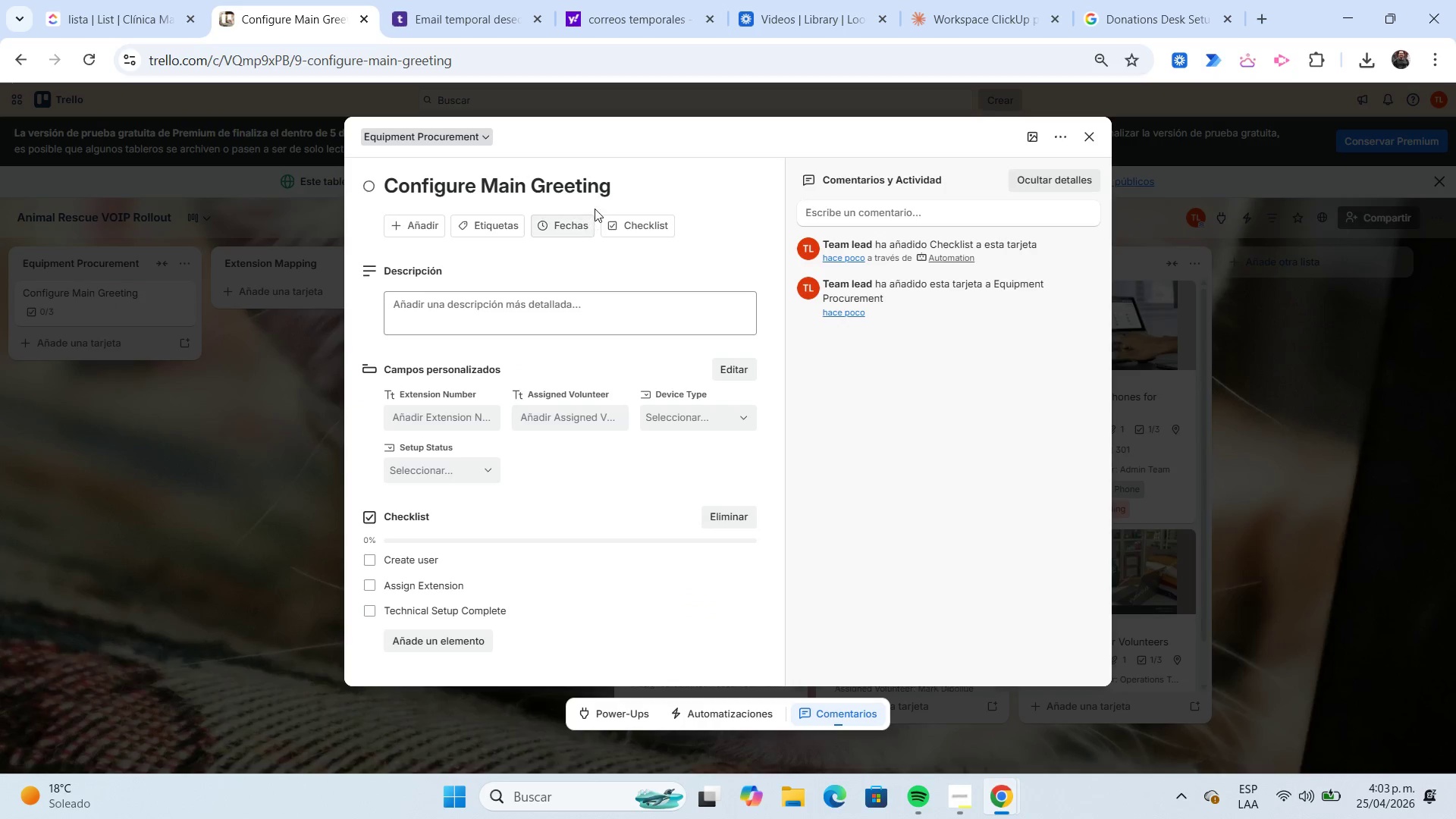 
left_click([610, 187])
 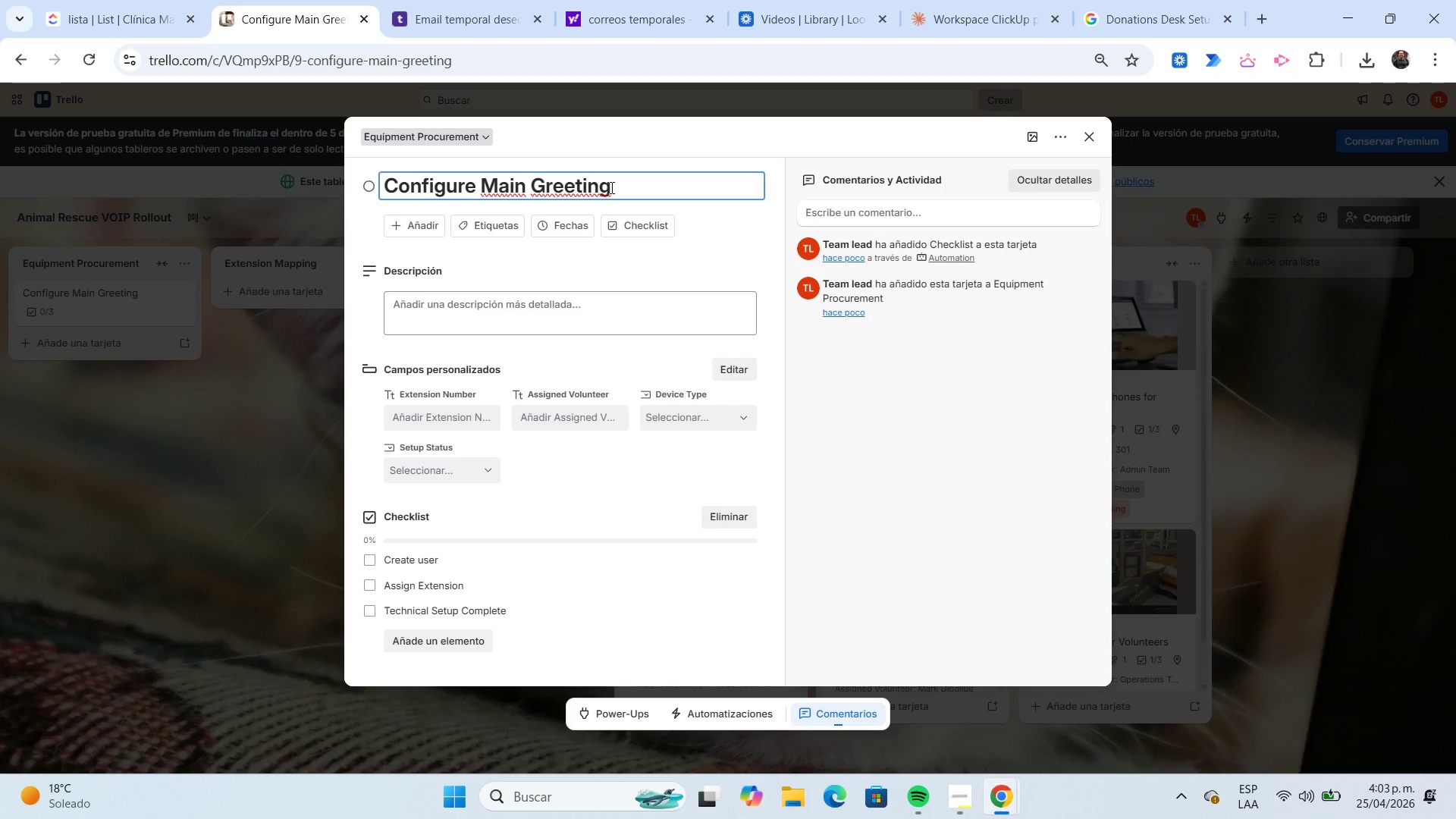 
key(Shift+Home)
 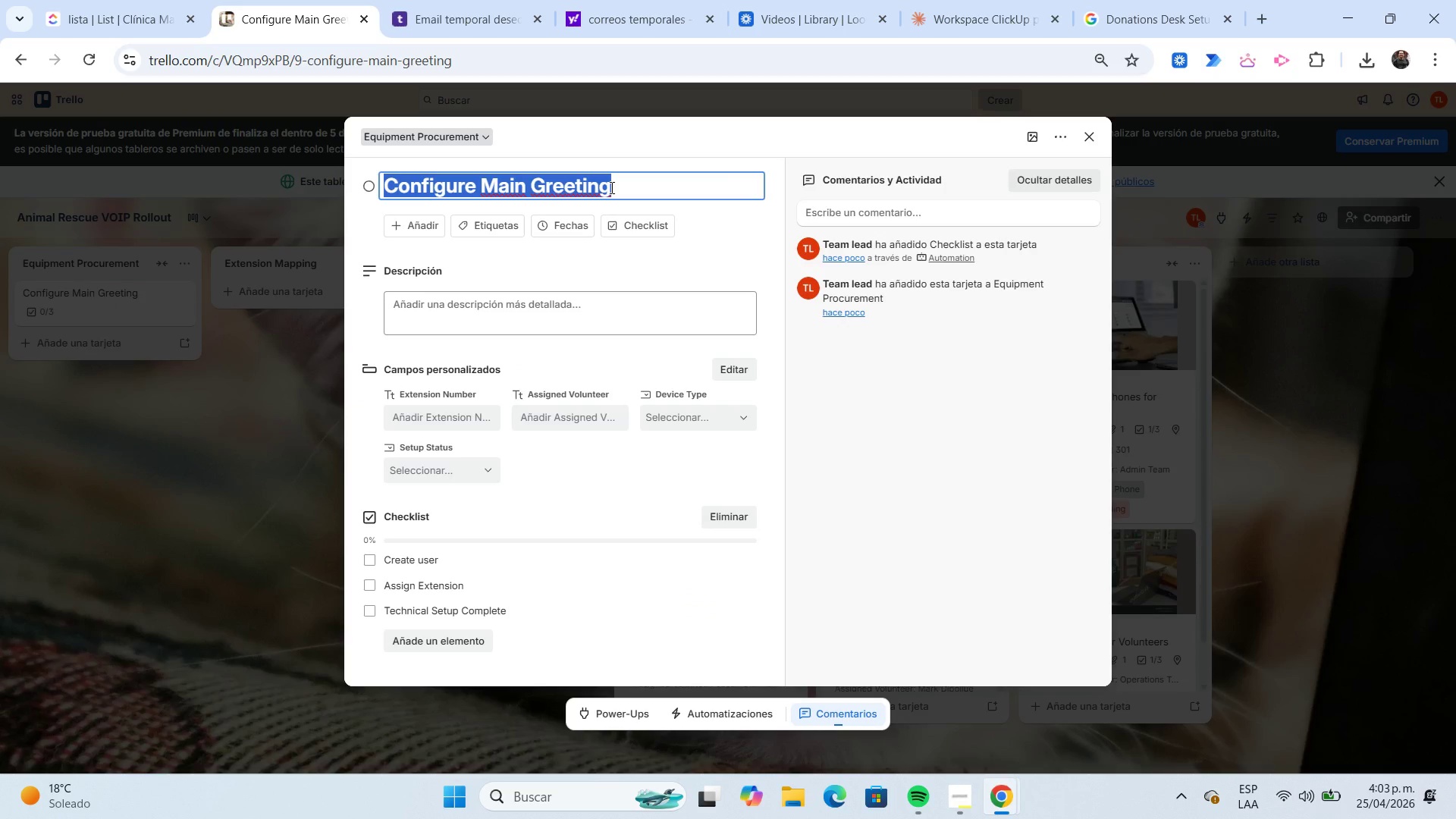 
key(Control+C)
 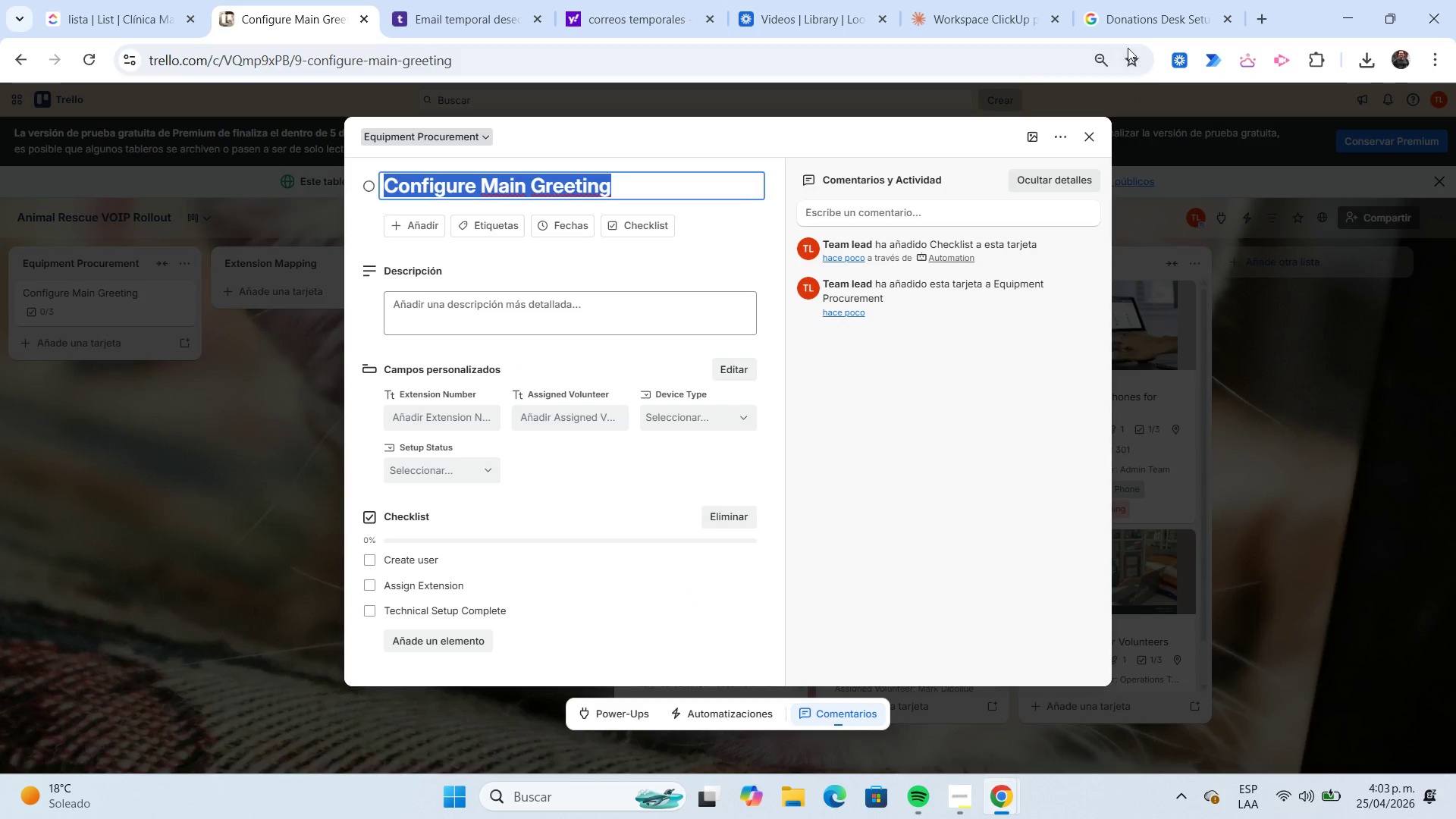 
left_click([1122, 29])
 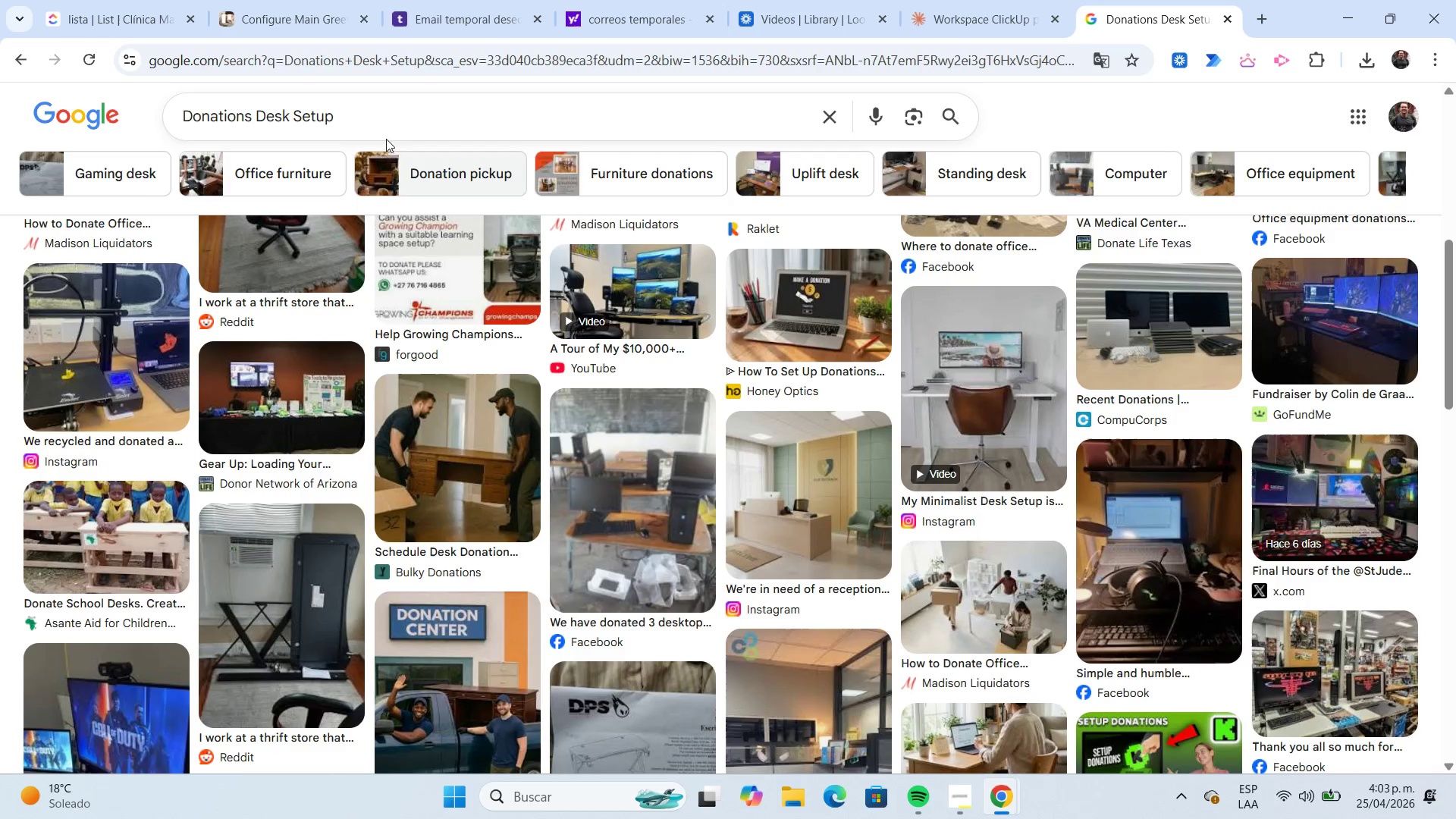 
left_click([406, 111])
 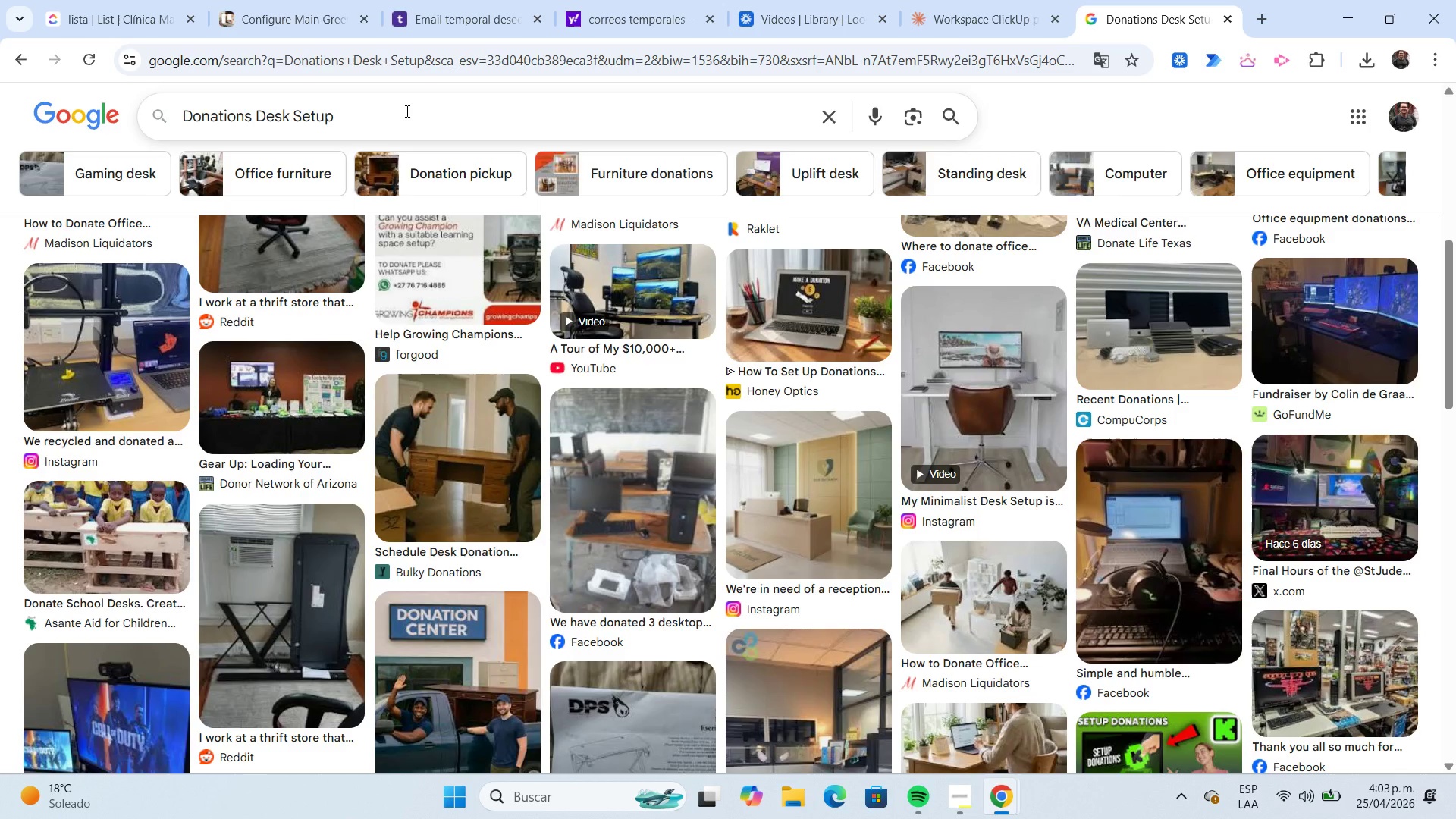 
key(Shift+Home)
 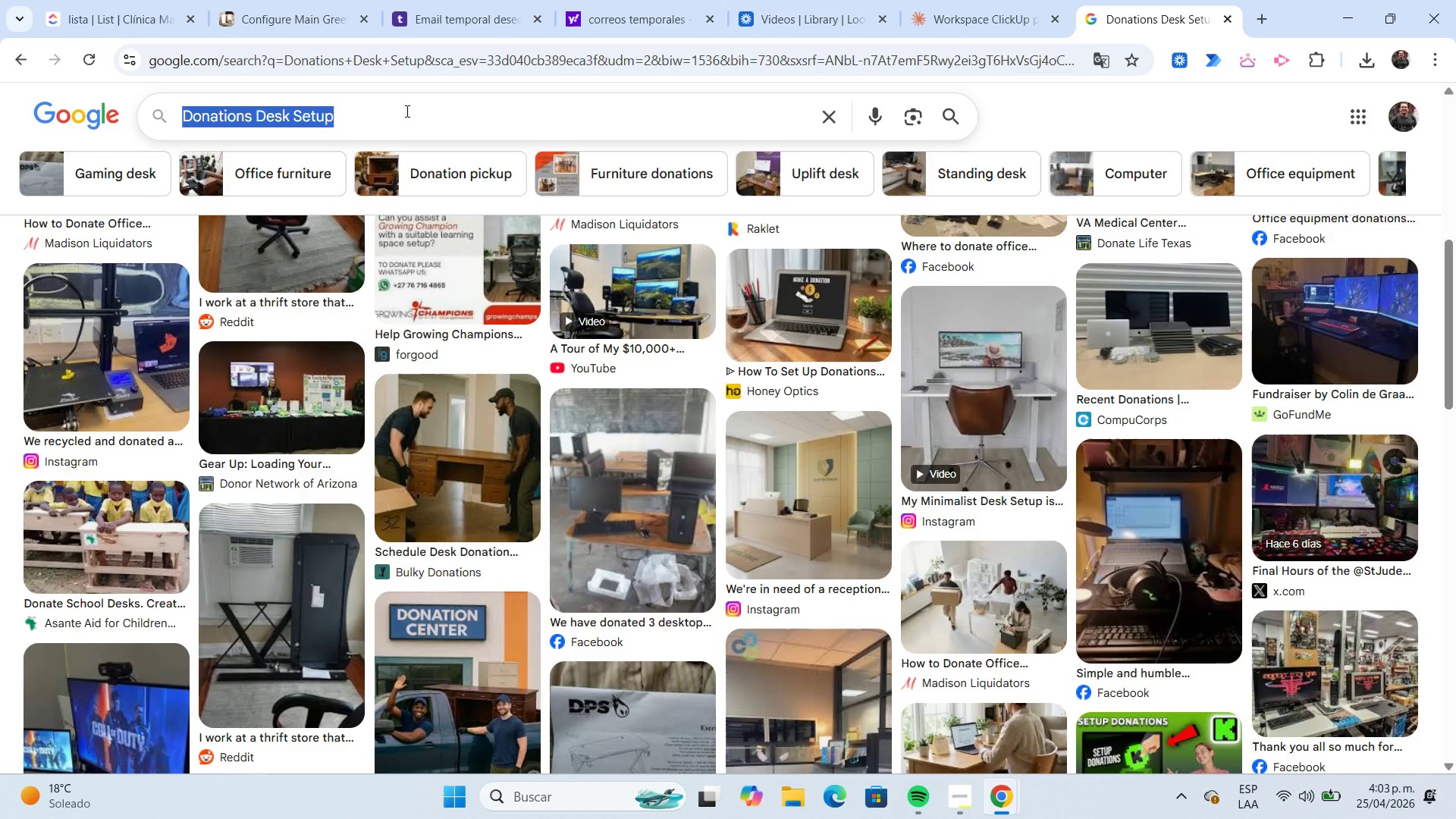 
key(Control+V)
 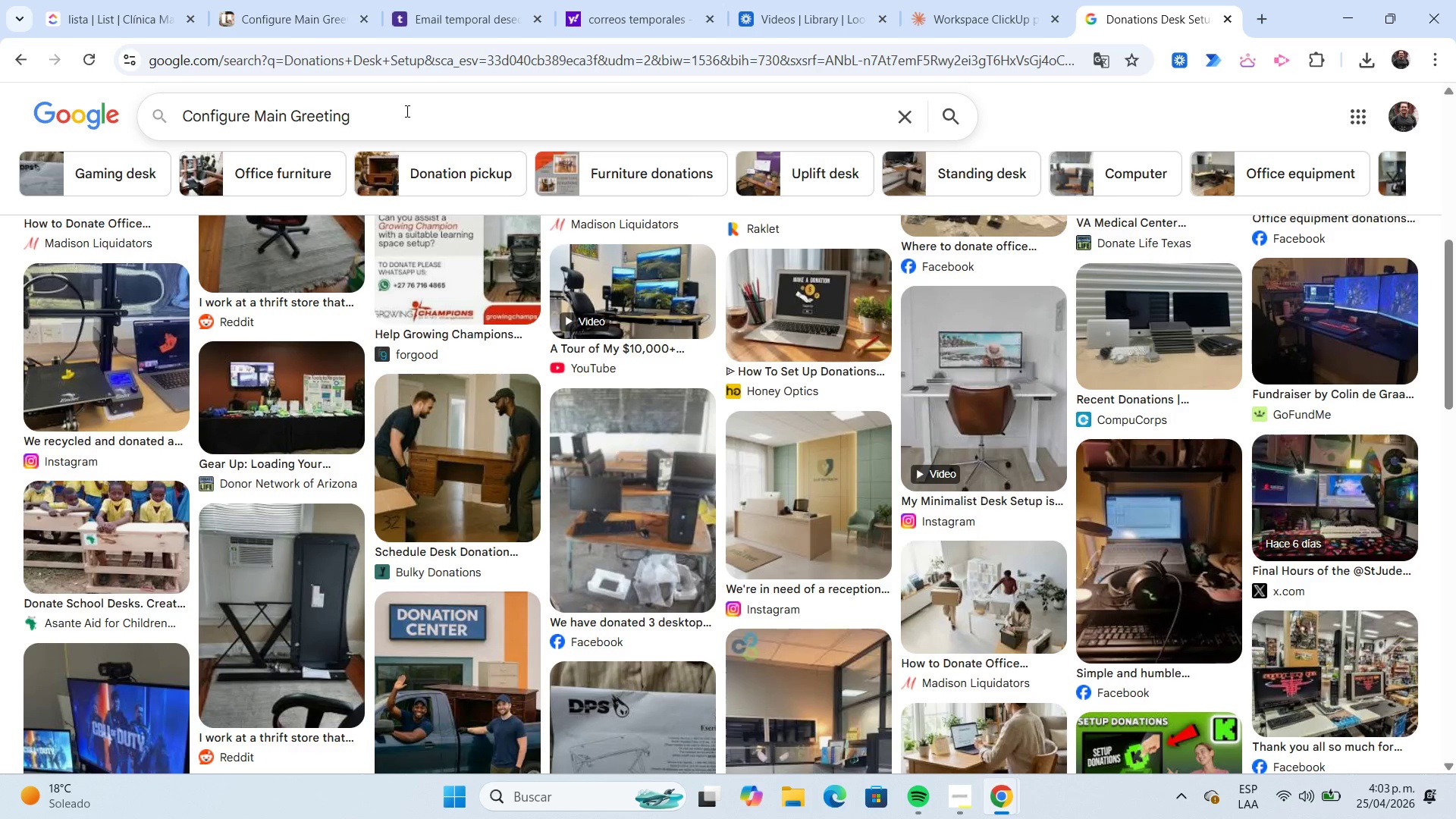 
key(Enter)
 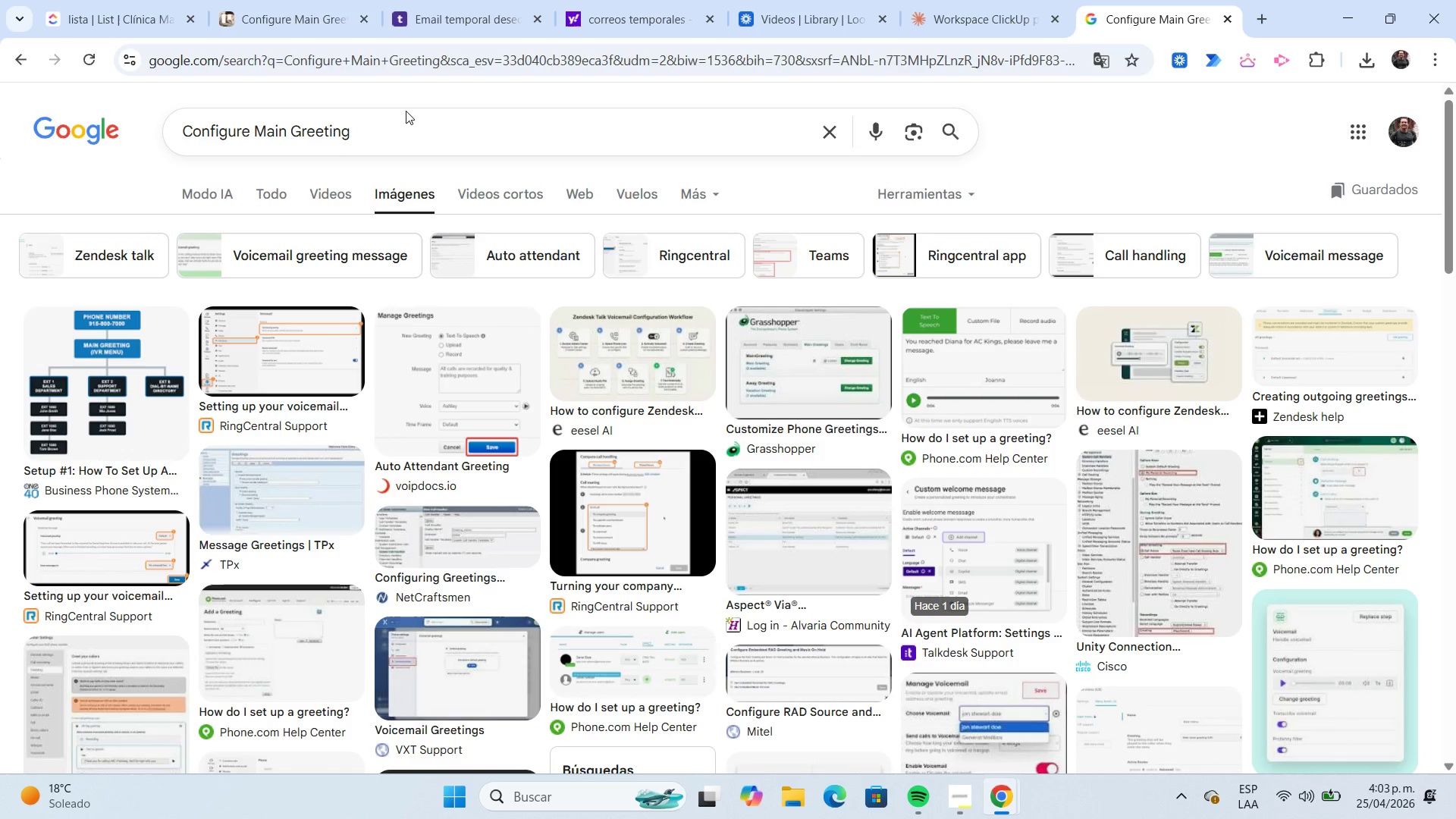 
wait(9.16)
 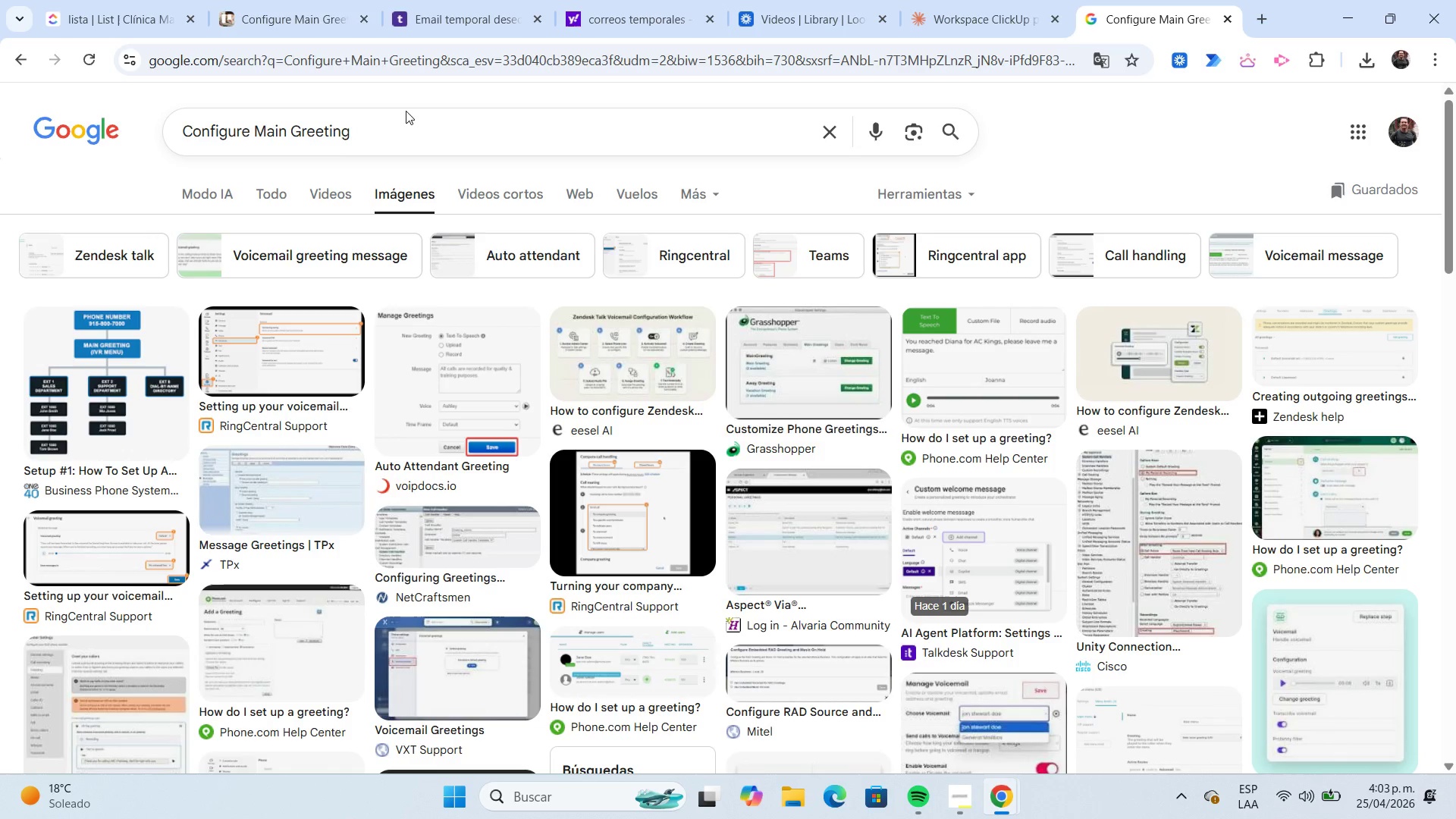 
scroll: coordinate [397, 421], scroll_direction: down, amount: 11.0
 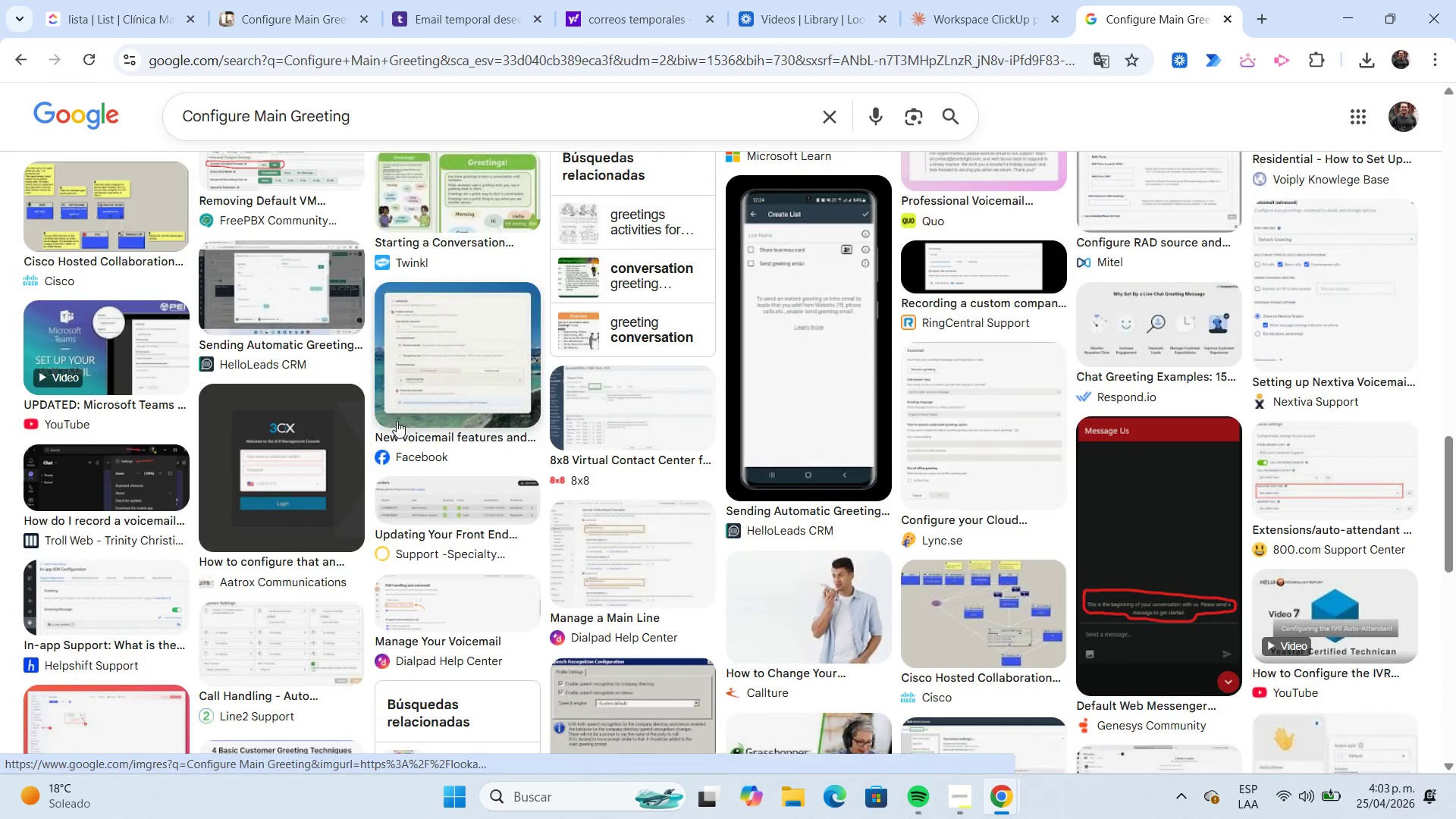 
scroll: coordinate [397, 421], scroll_direction: up, amount: 22.0
 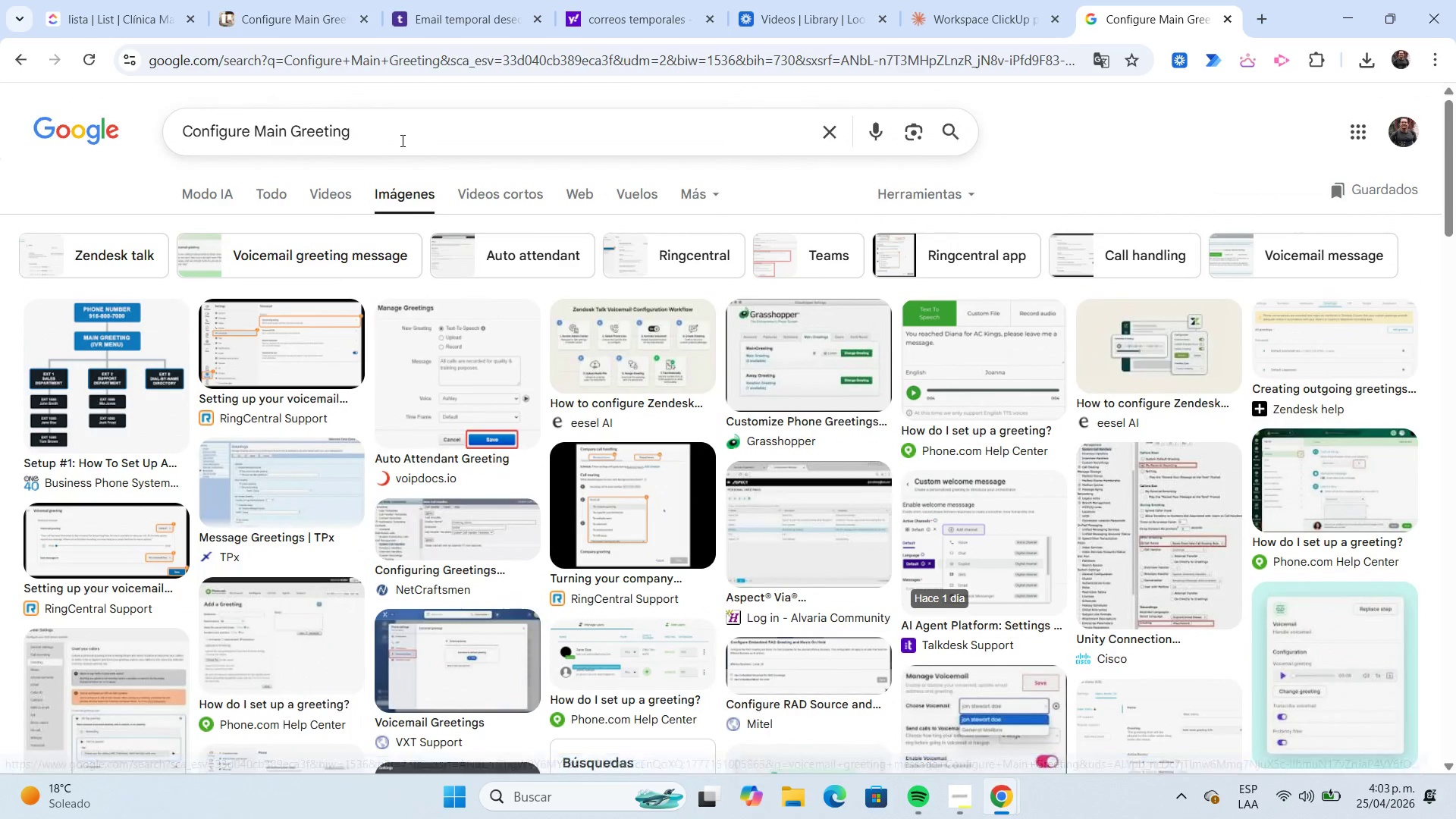 
left_click([398, 136])
 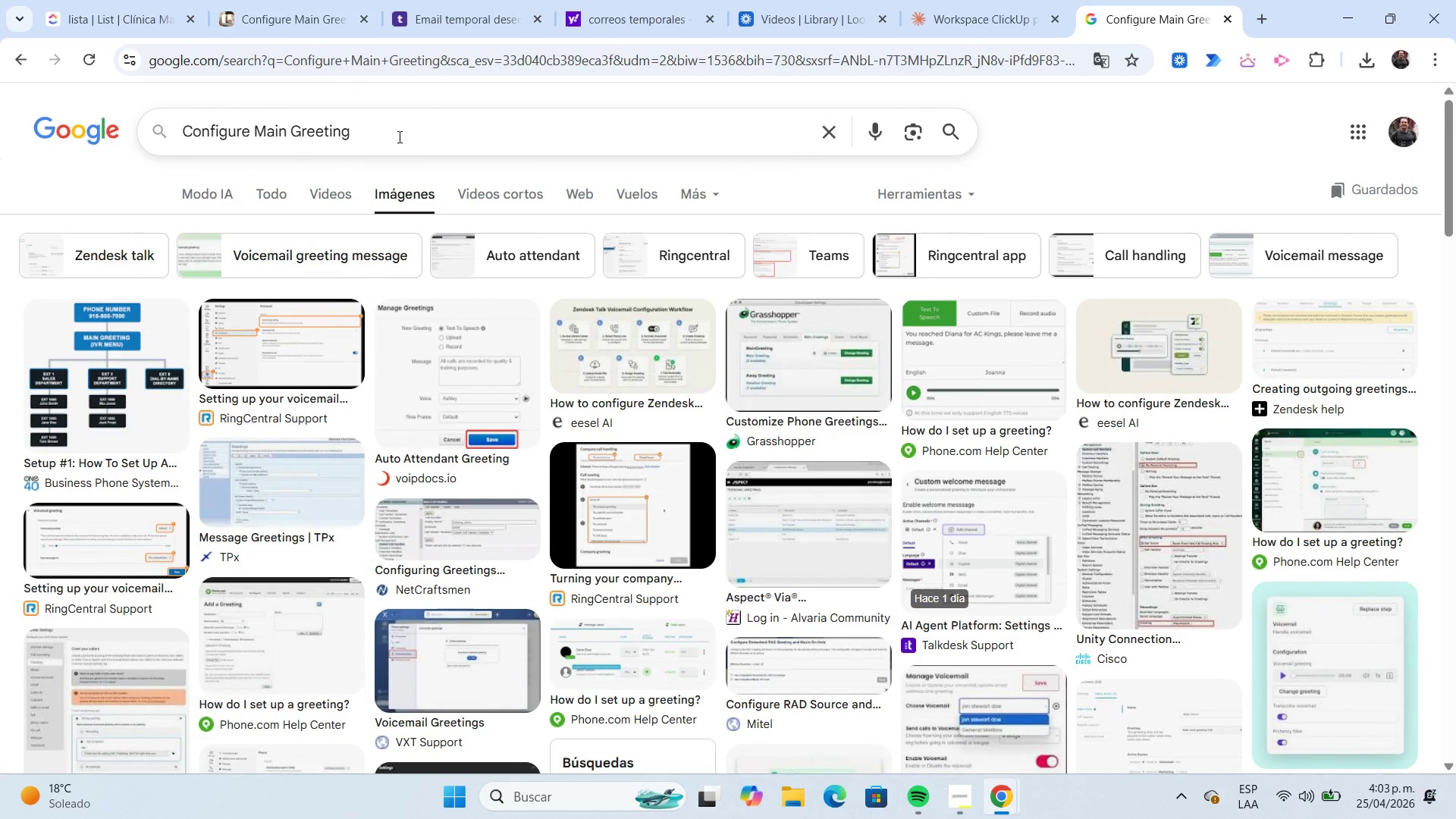 
hold_key(key=Backspace, duration=0.78)
 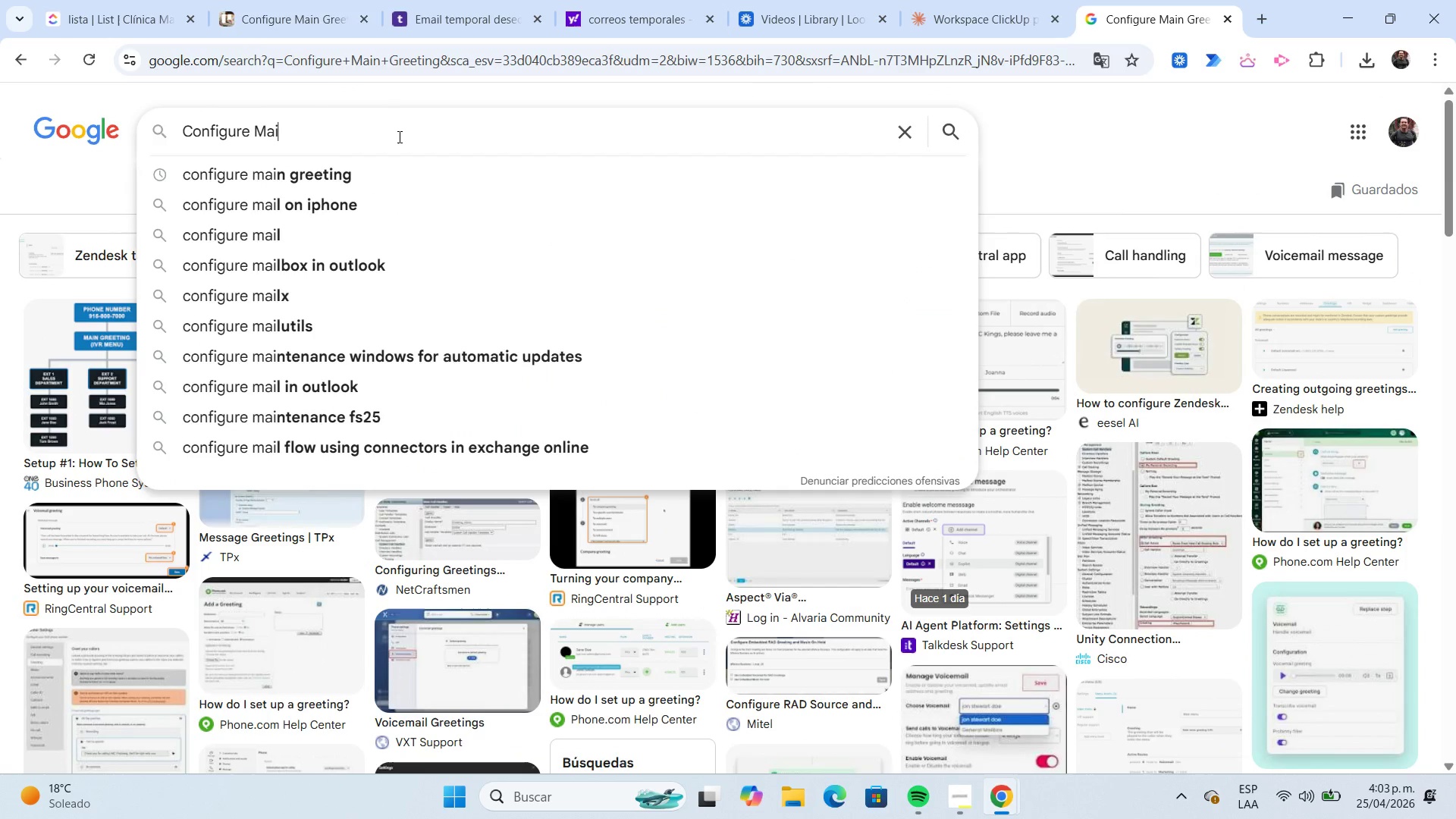 
key(N)
 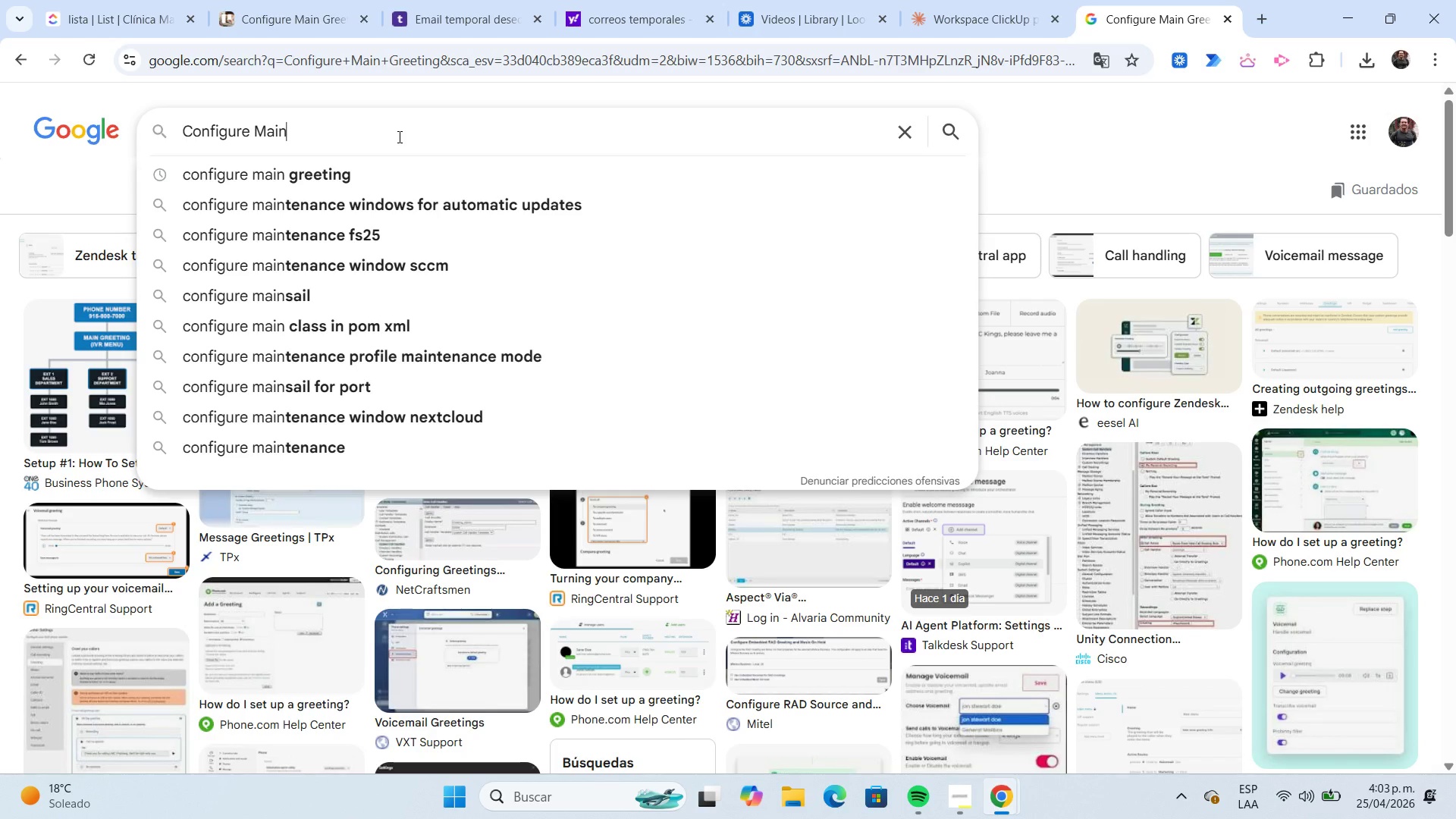 
key(Enter)
 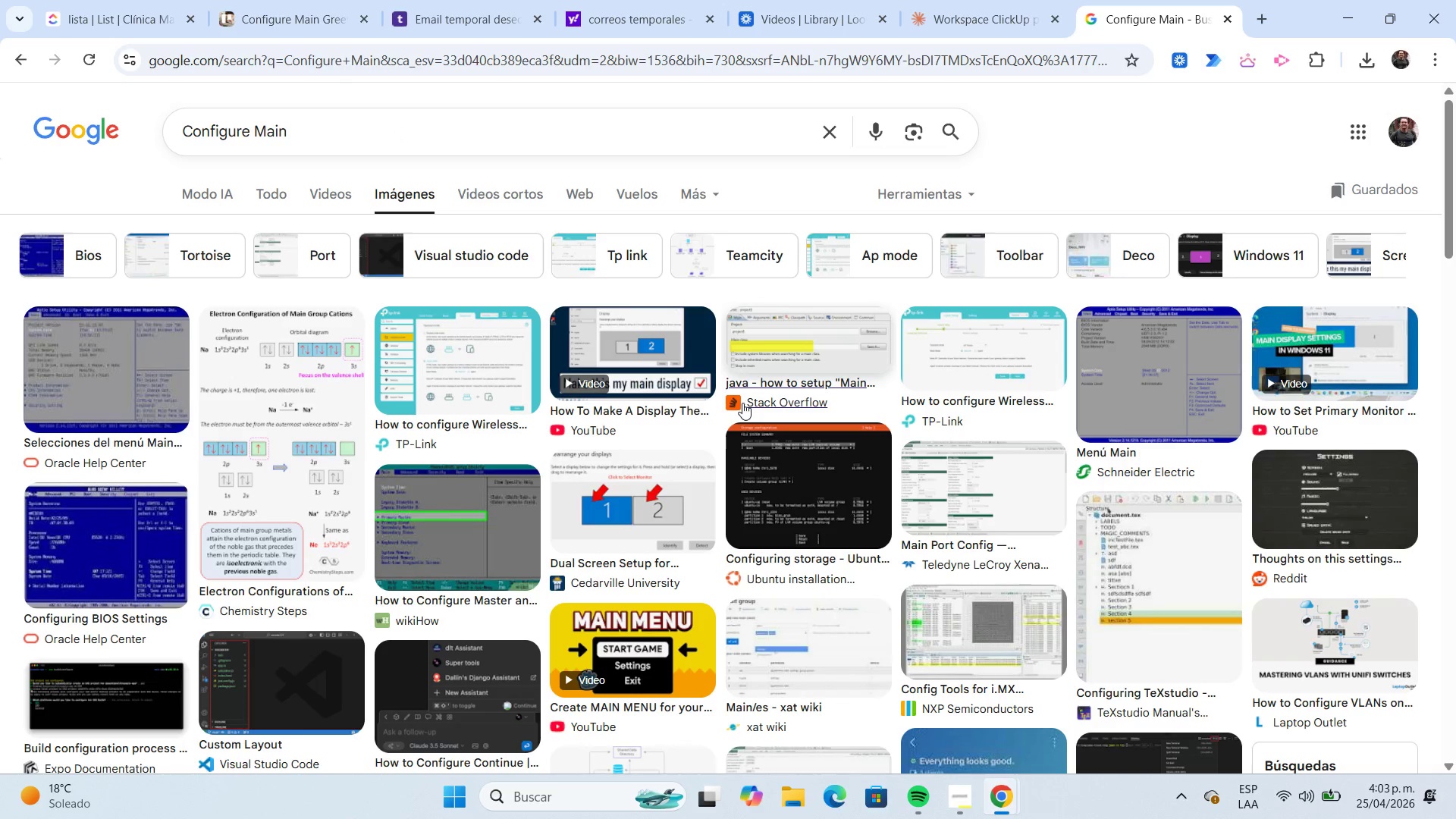 
scroll: coordinate [739, 403], scroll_direction: down, amount: 6.0
 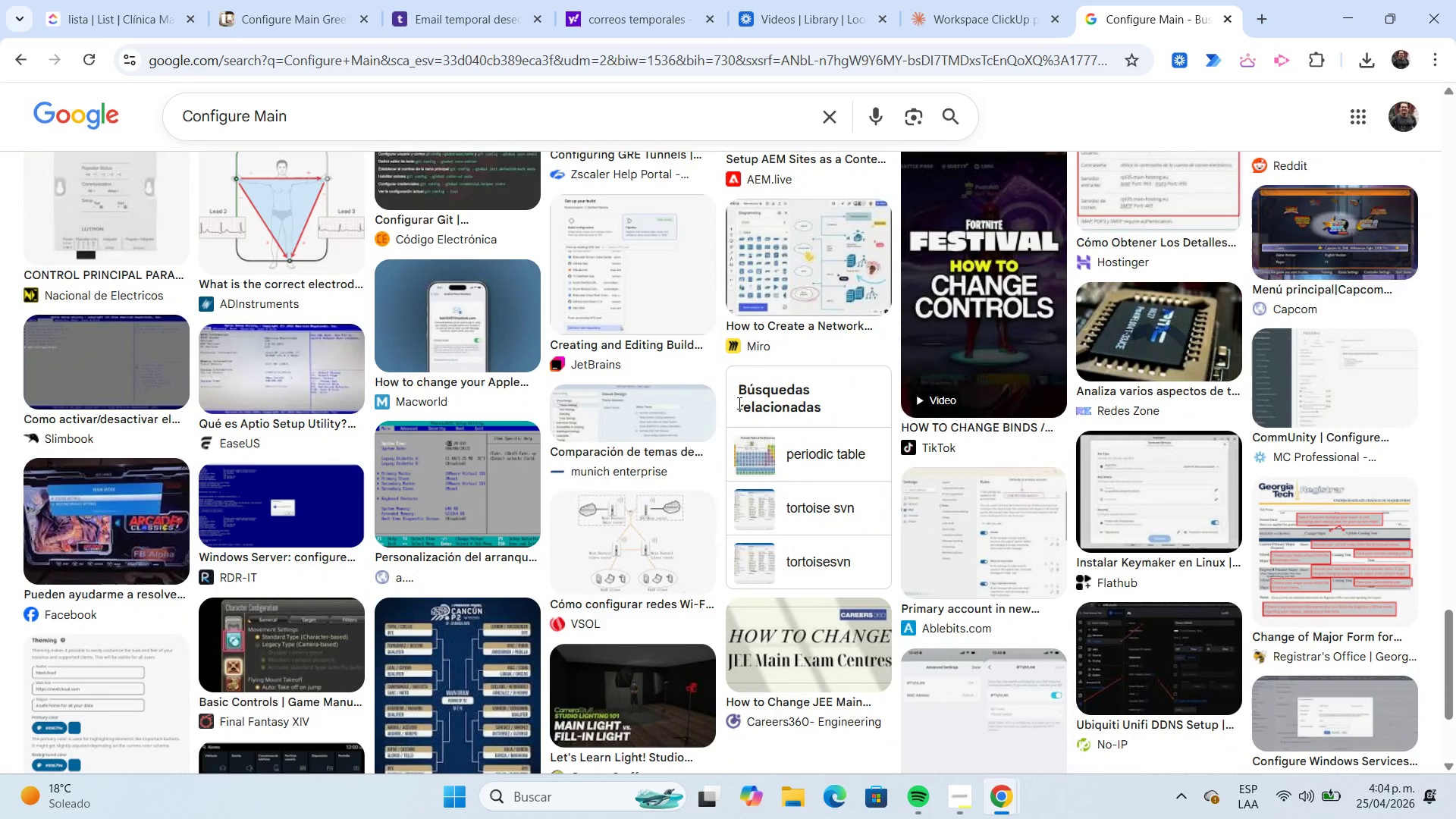 
wait(5.02)
 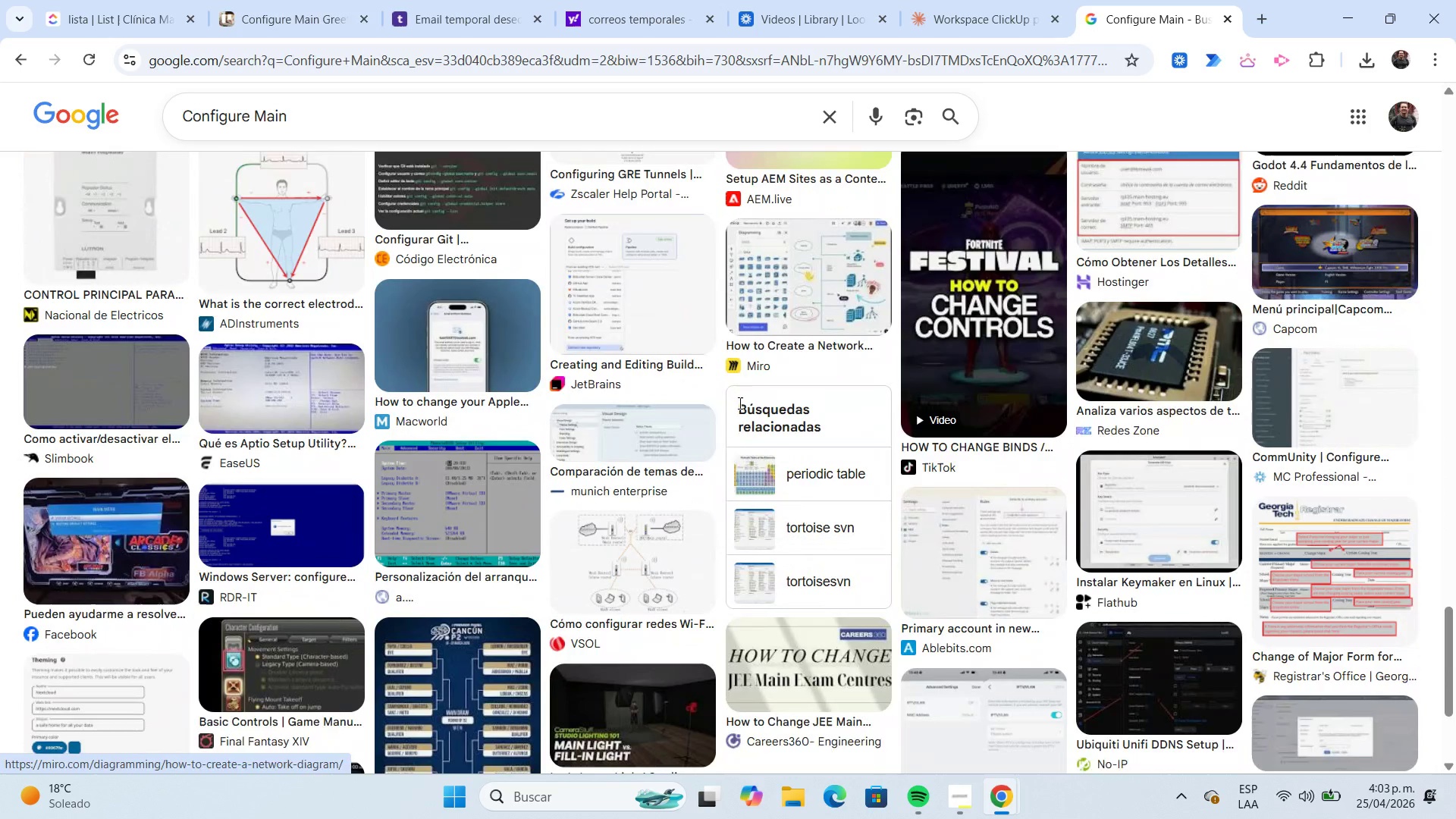 
scroll: coordinate [728, 398], scroll_direction: down, amount: 1.0
 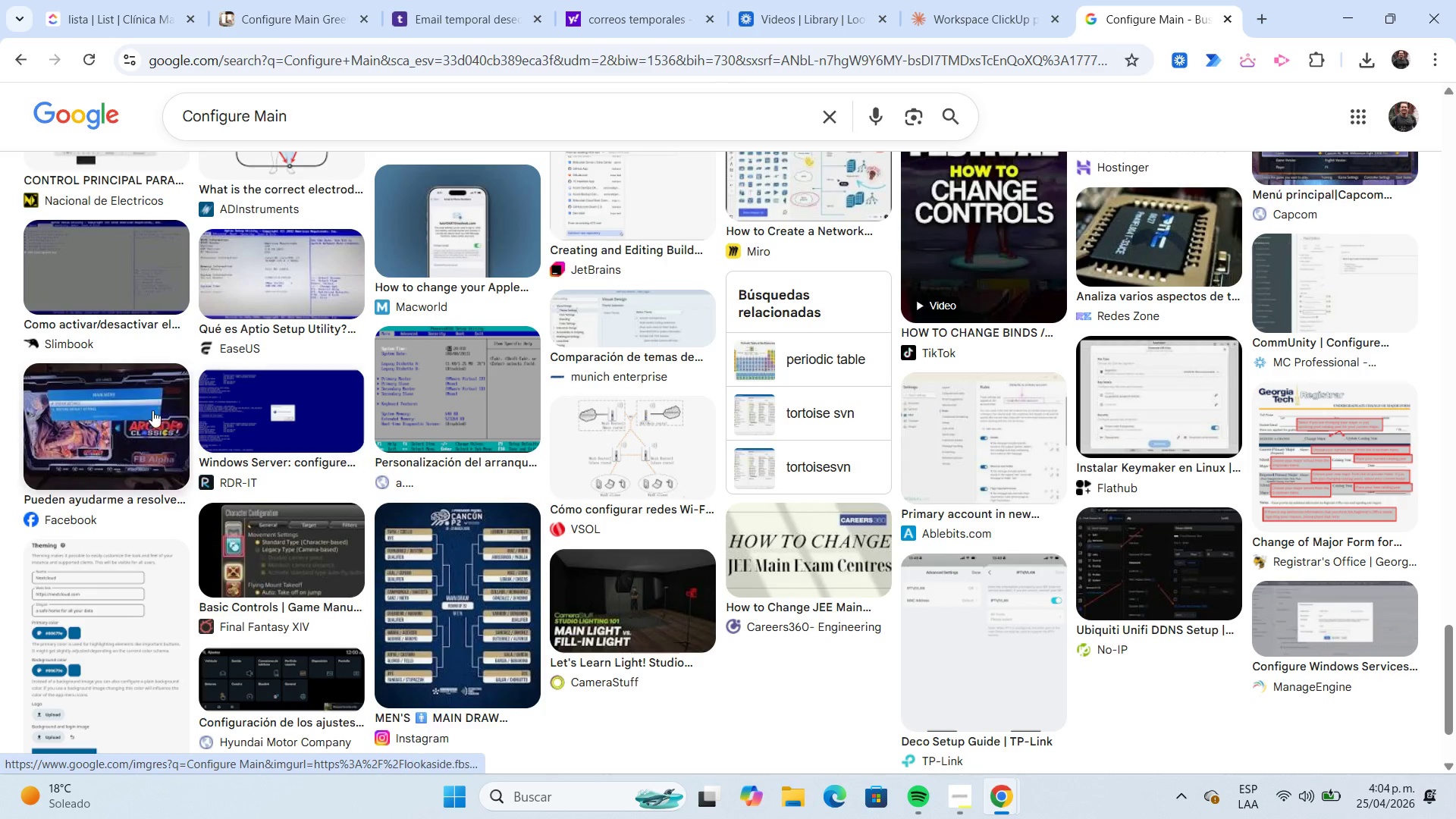 
right_click([148, 409])
 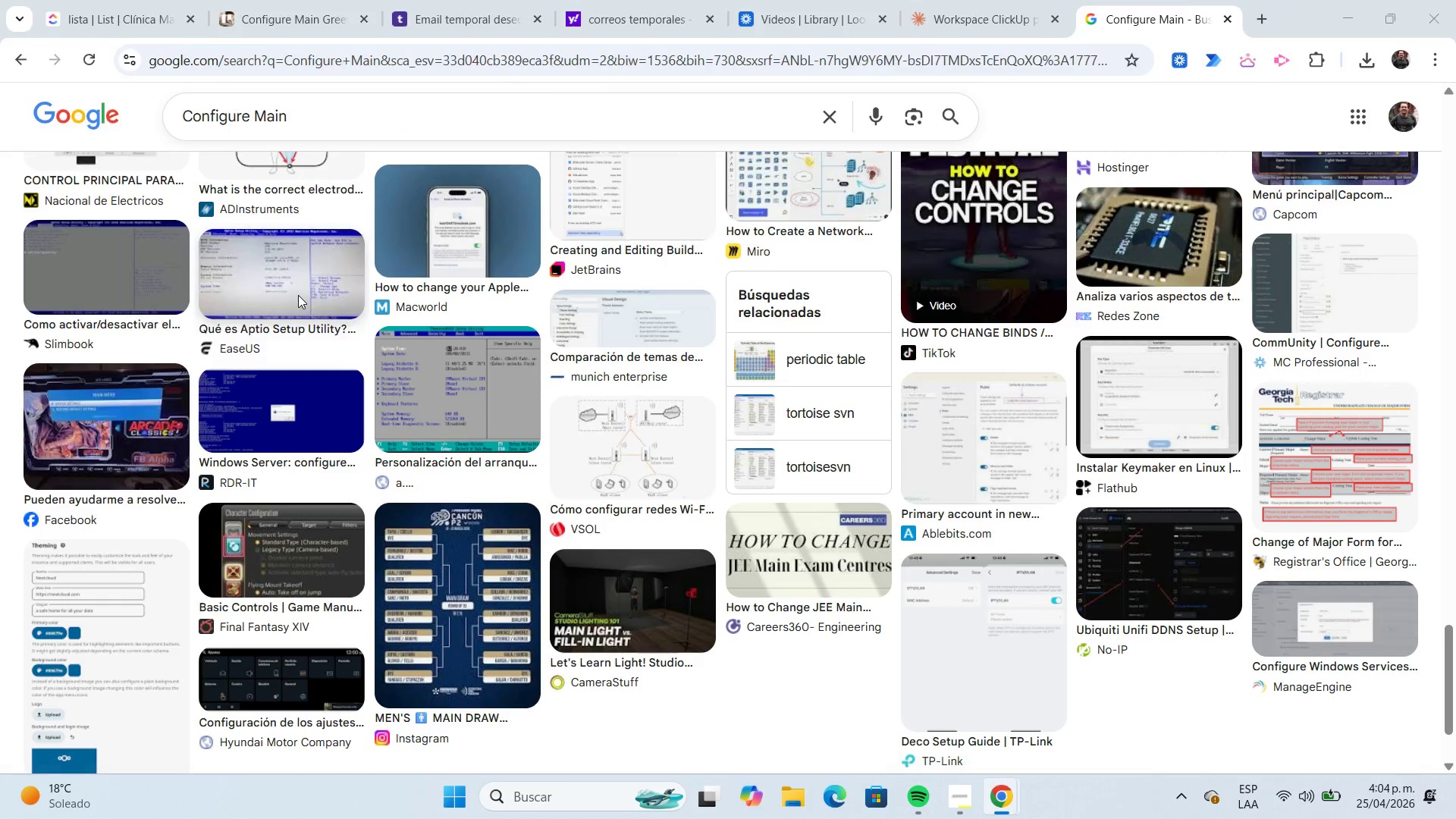 
key(Control+V)
 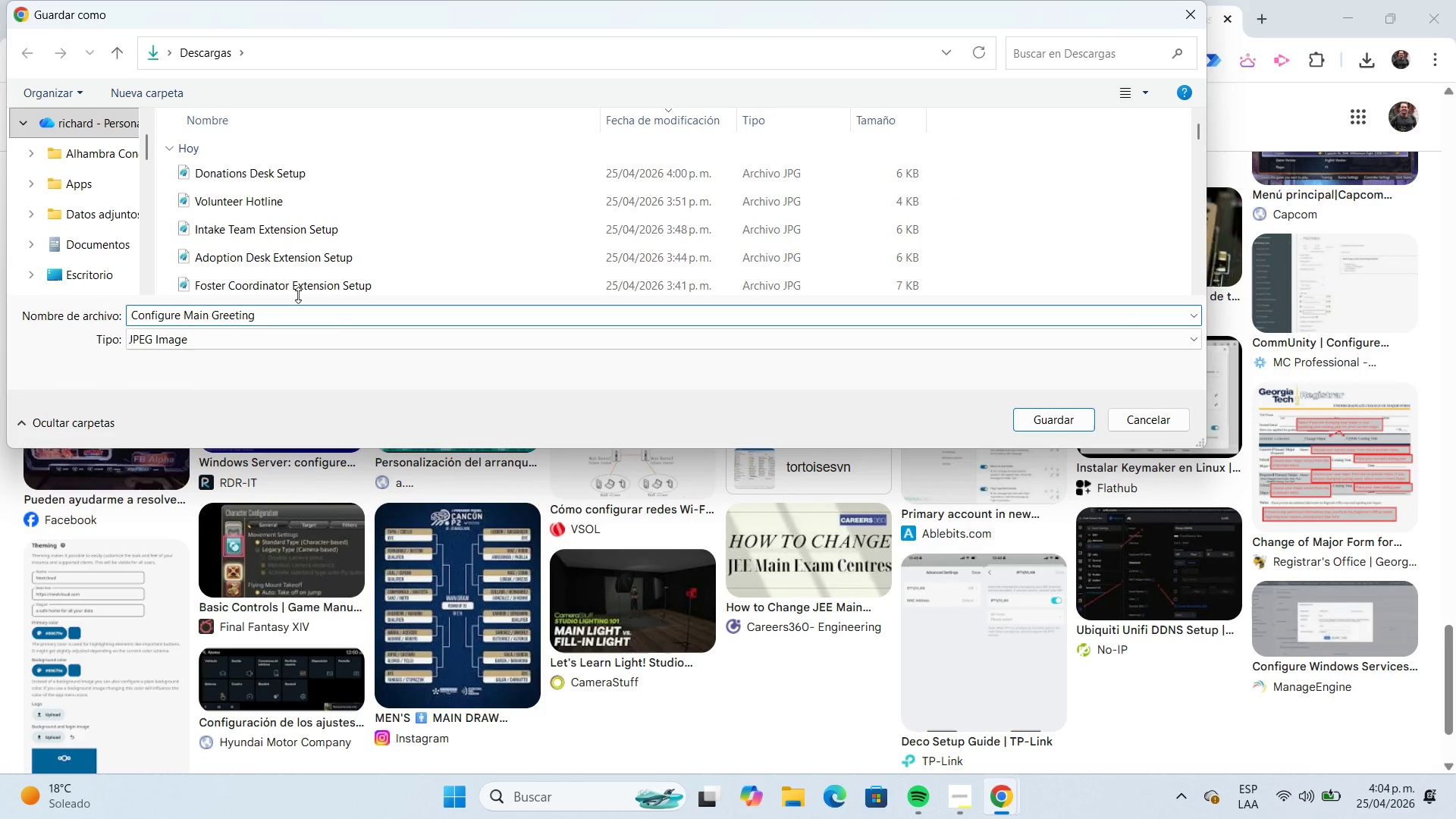 
key(Enter)
 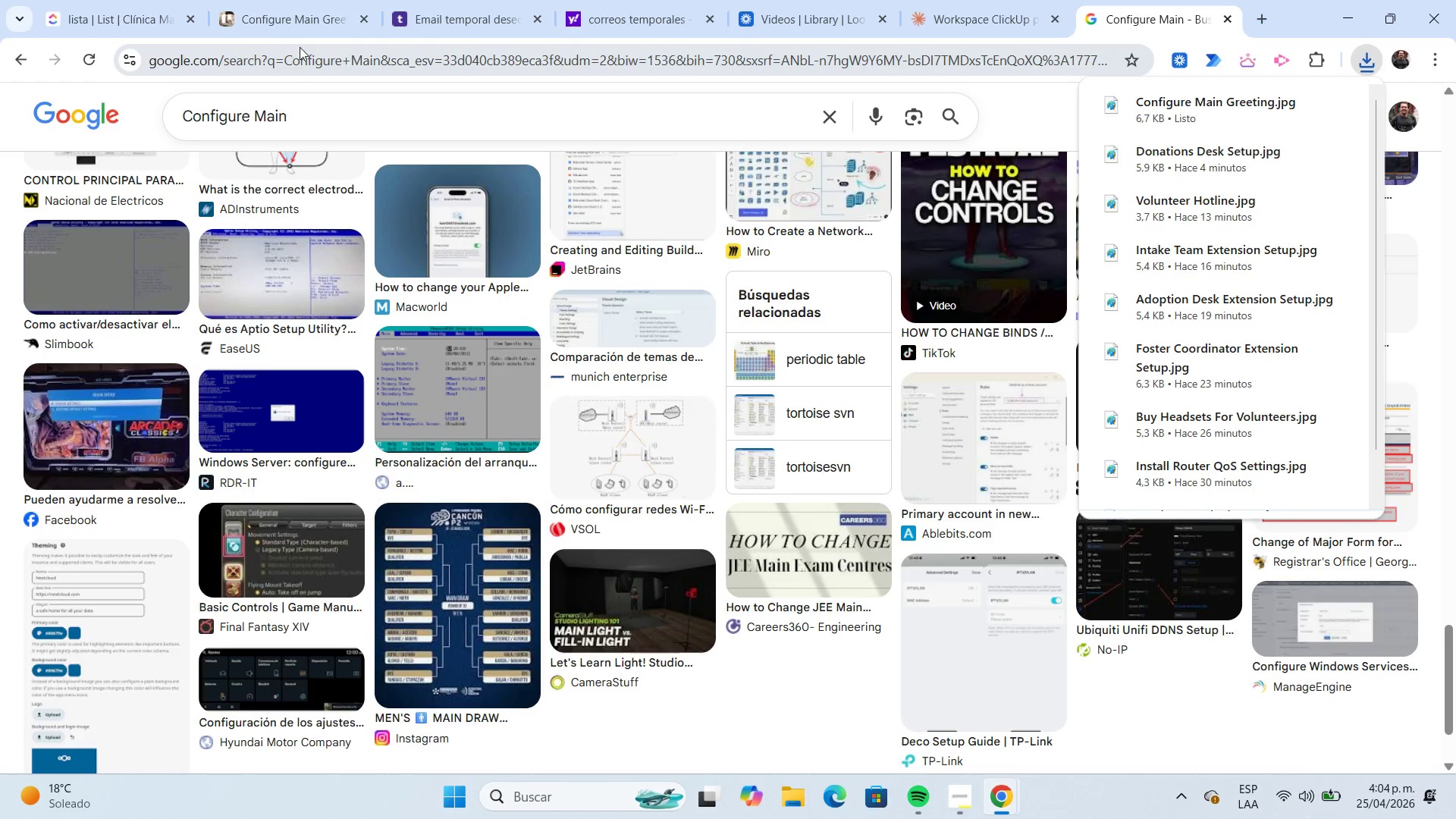 
left_click([301, 30])
 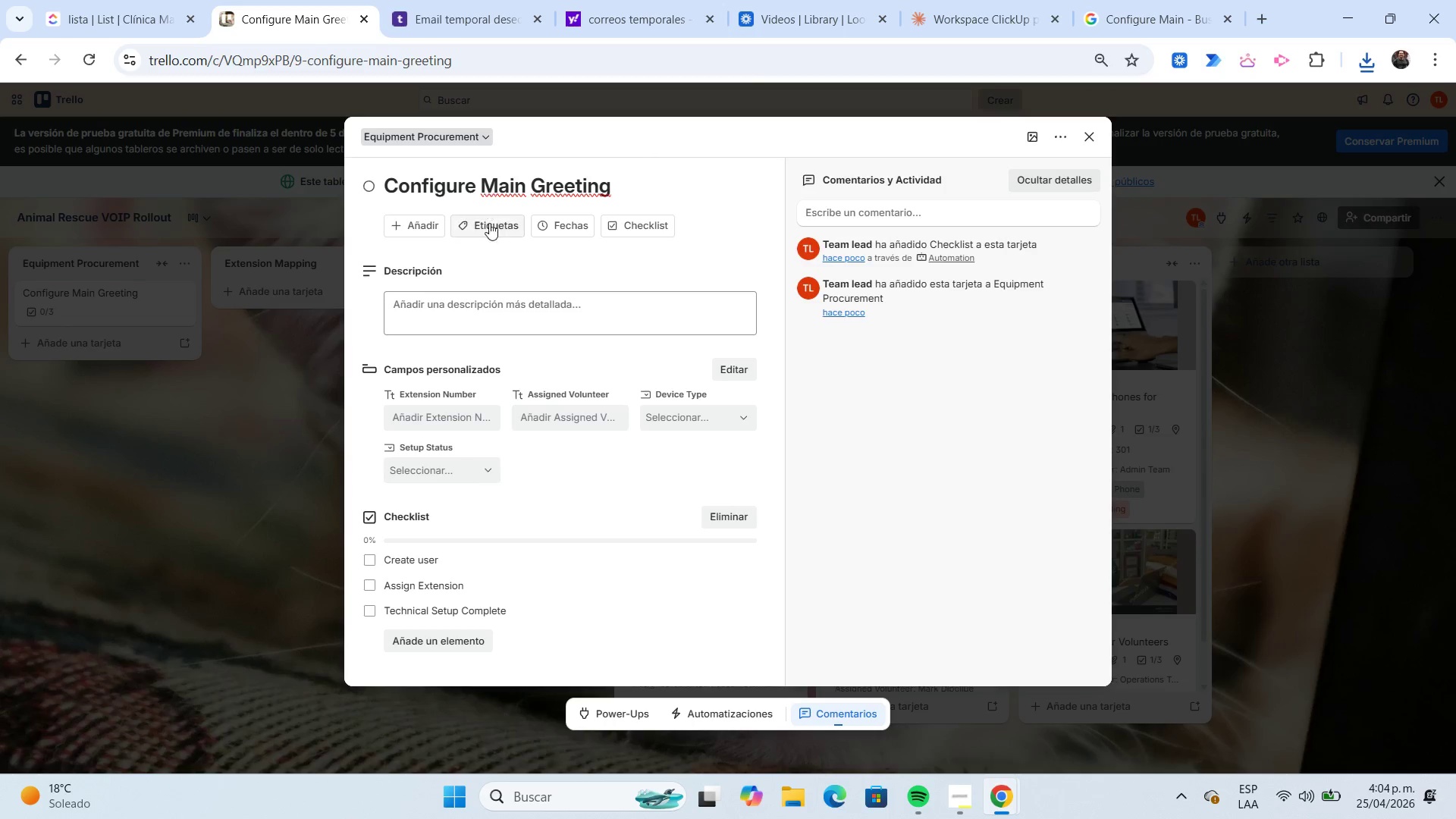 
left_click([494, 215])
 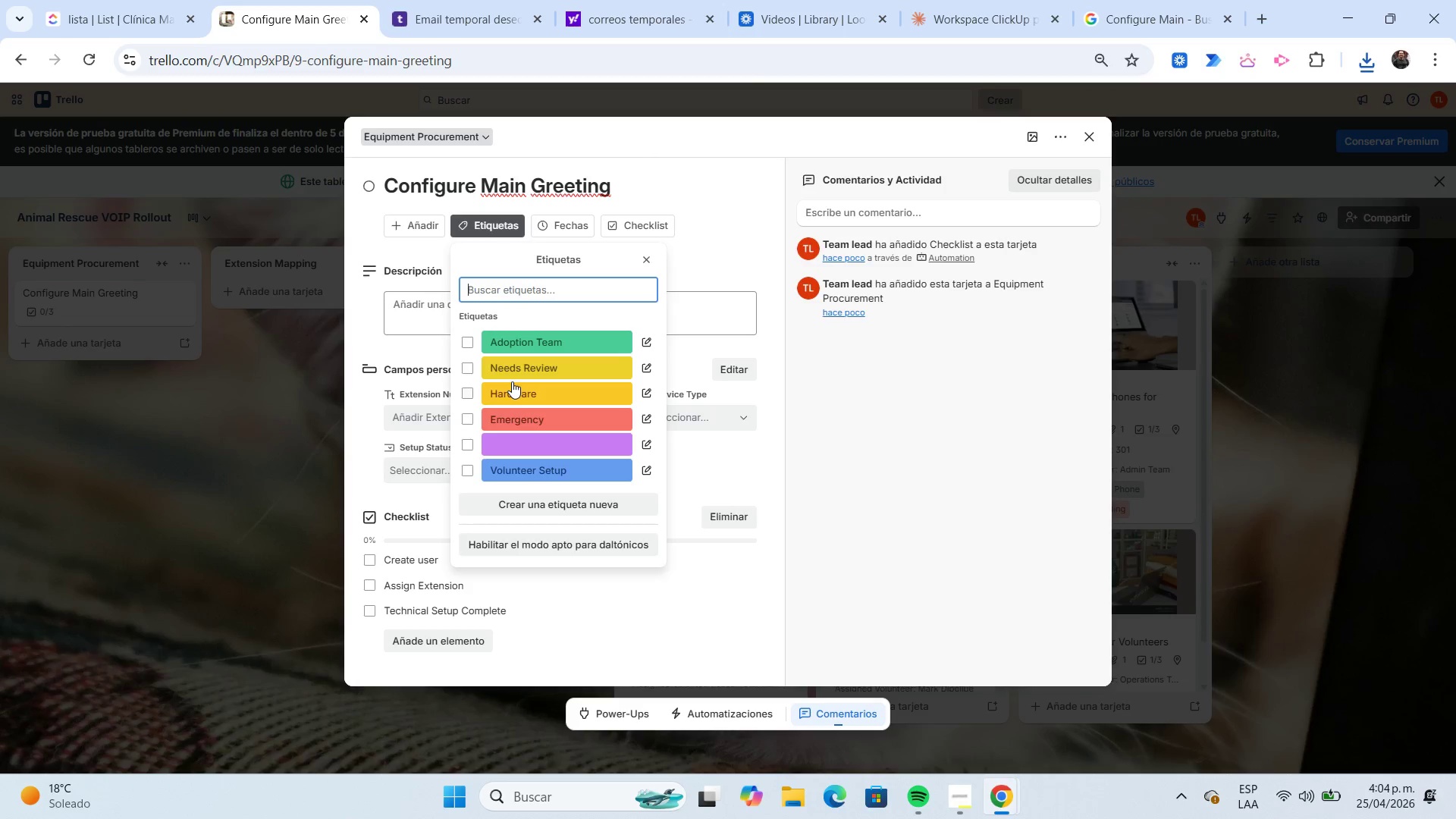 
left_click([515, 391])
 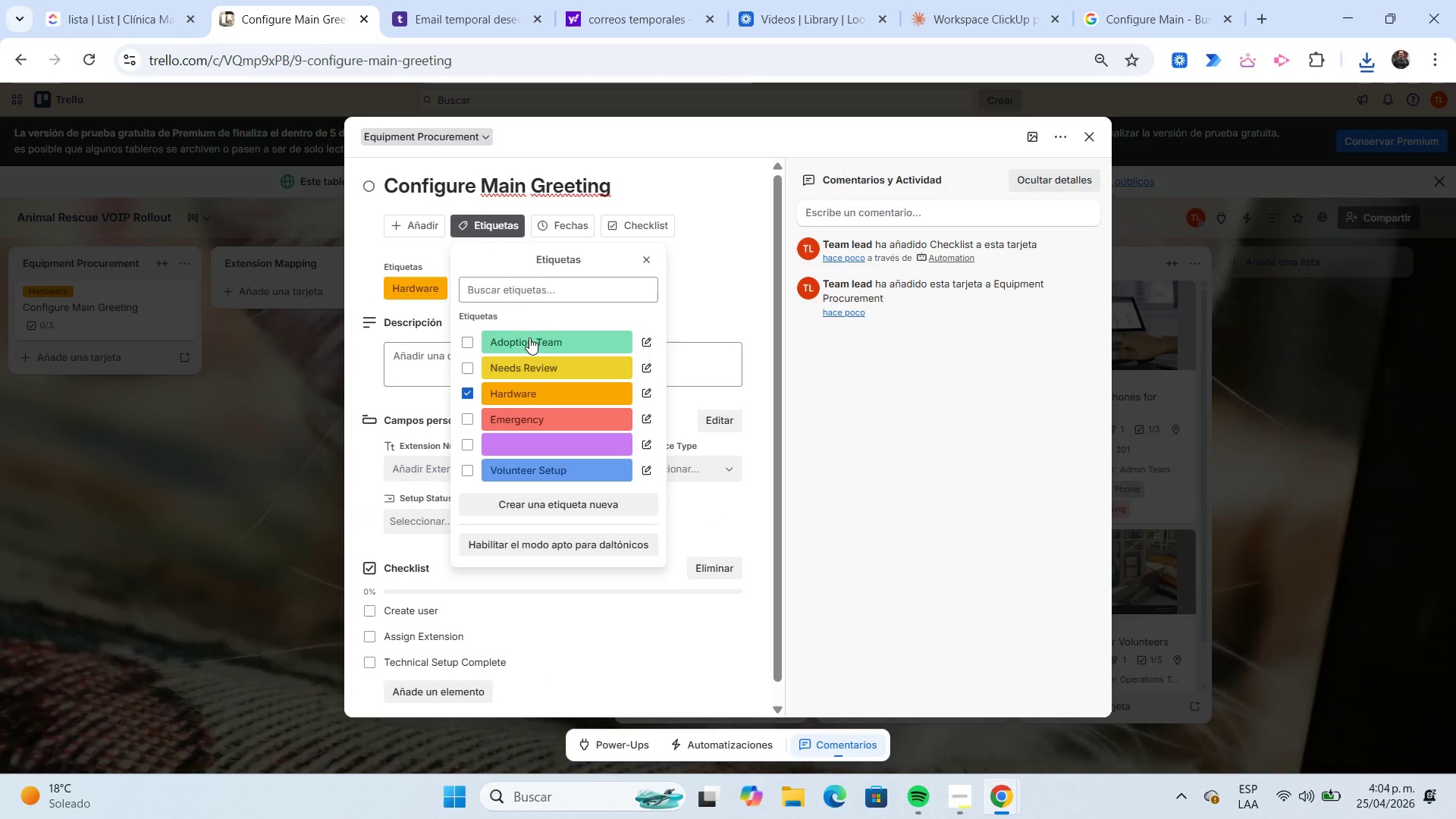 
left_click([559, 227])
 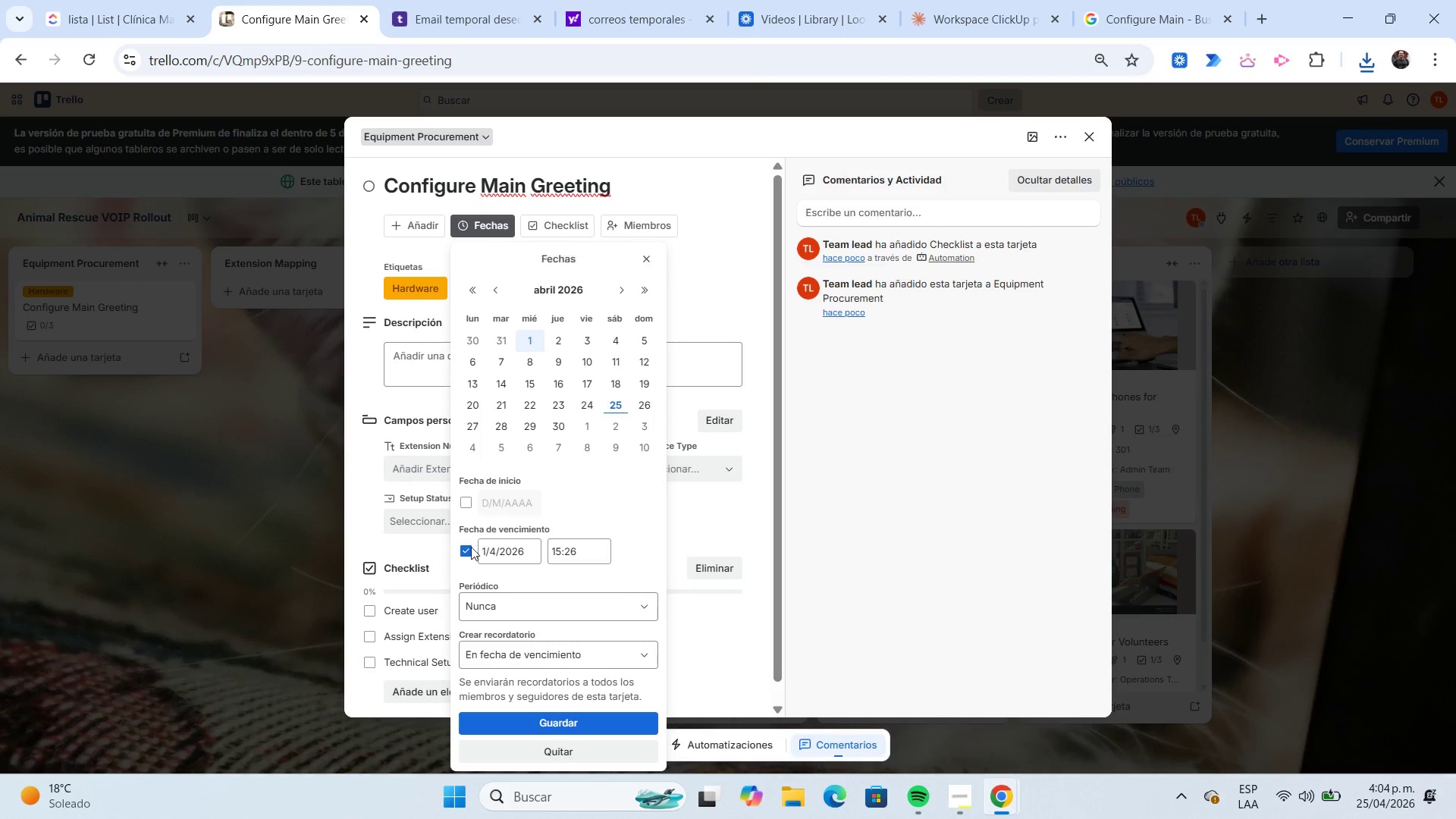 
left_click([466, 549])
 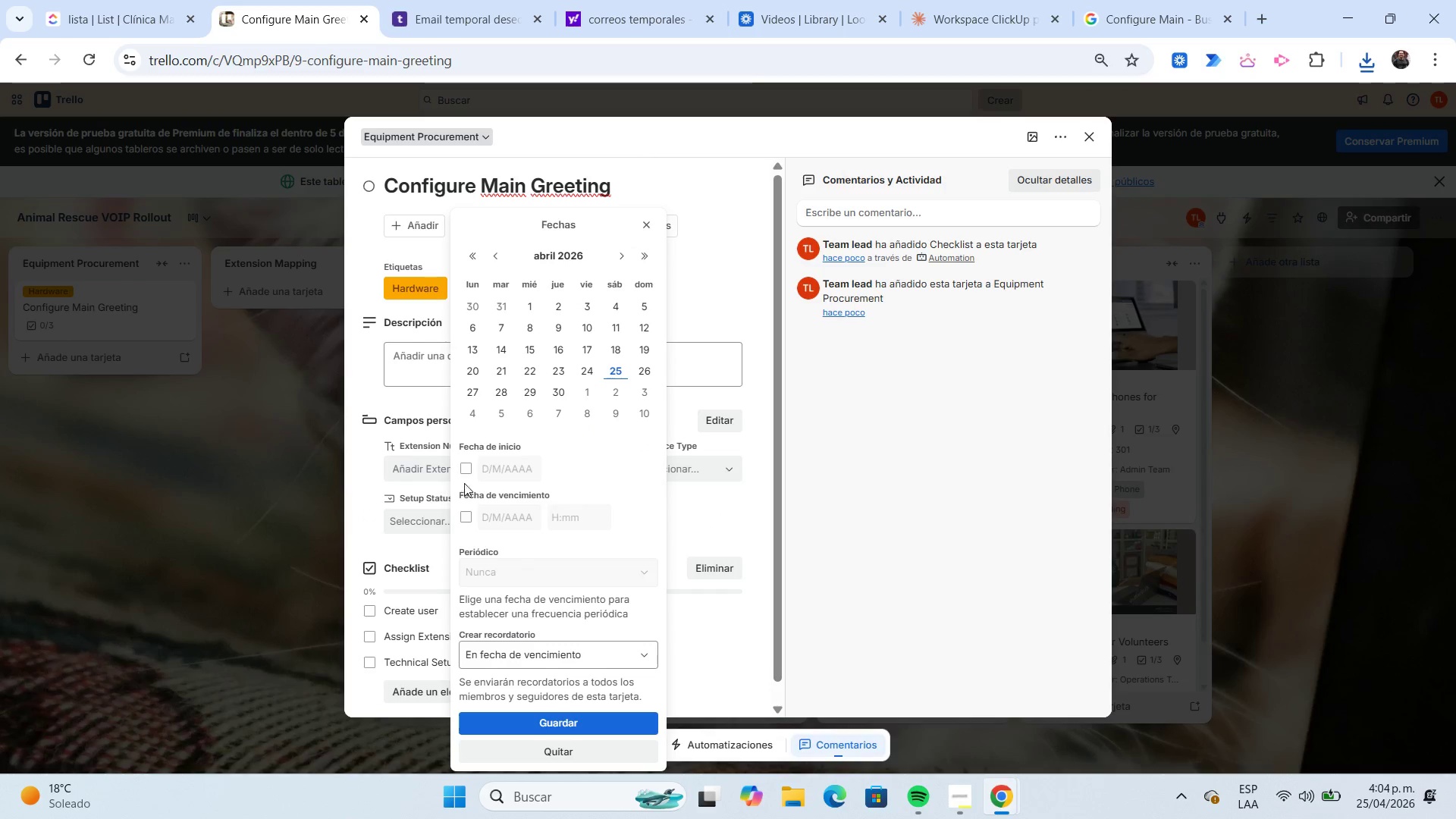 
left_click([464, 469])
 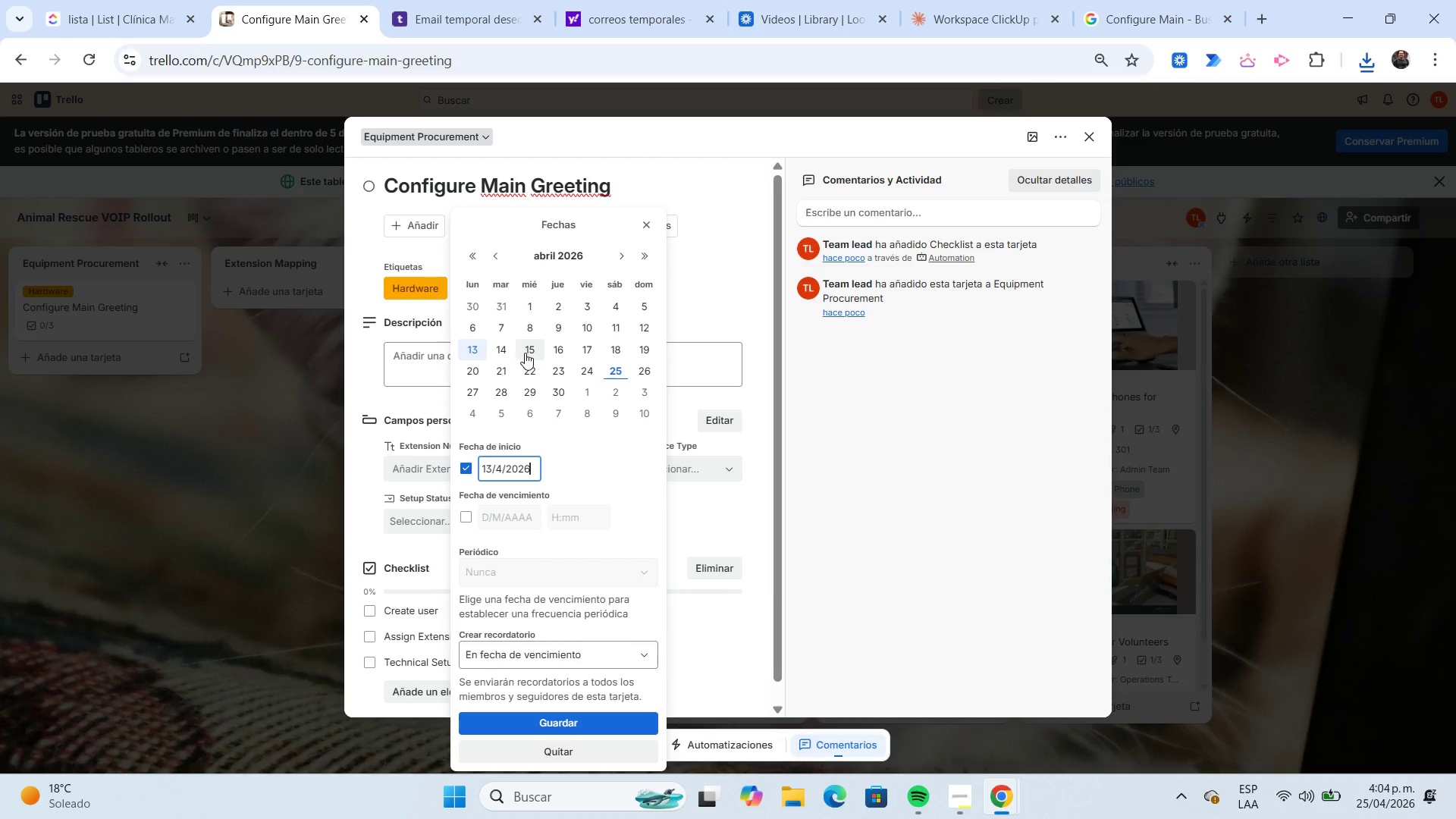 
left_click([526, 353])
 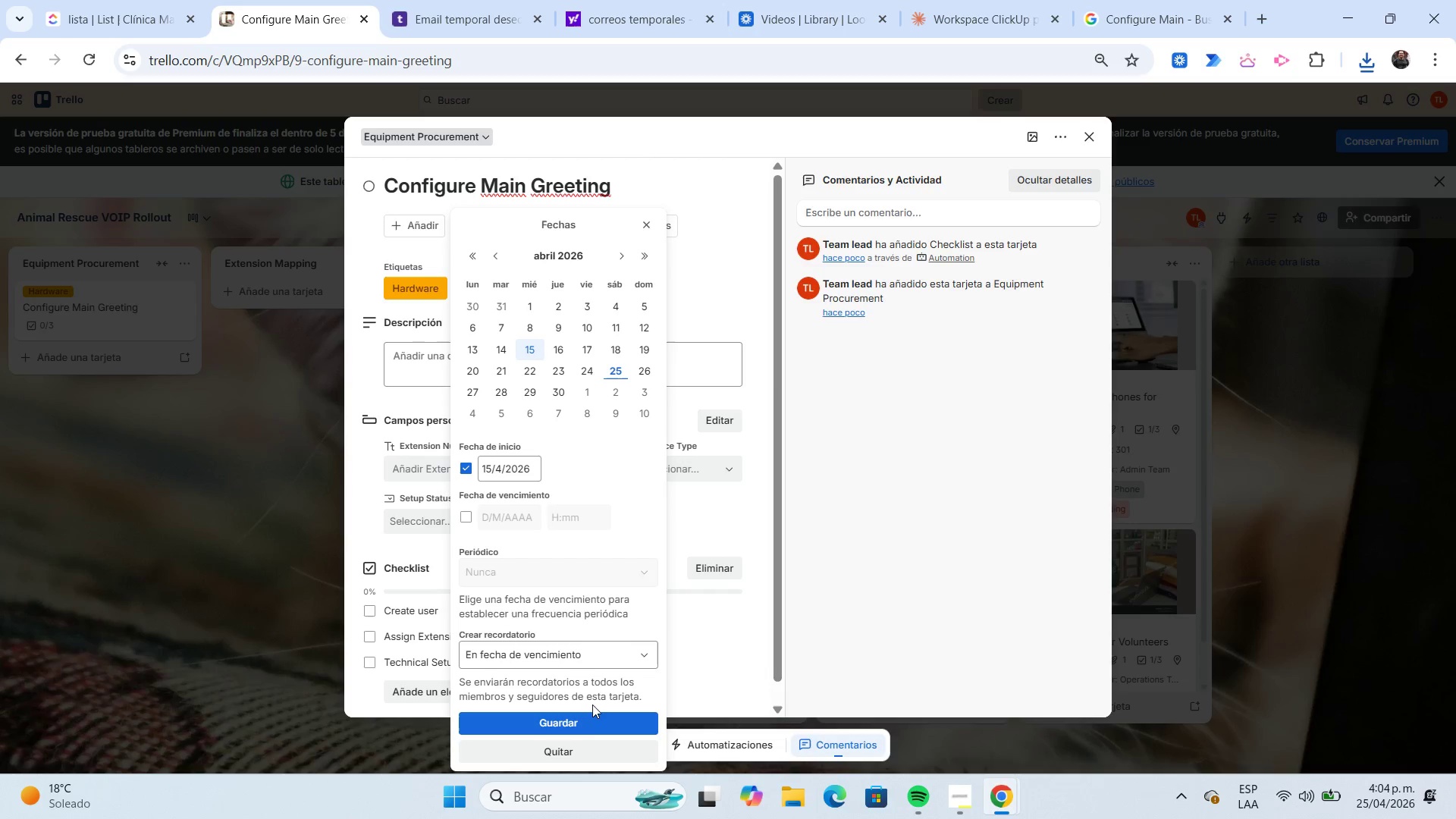 
left_click([592, 714])
 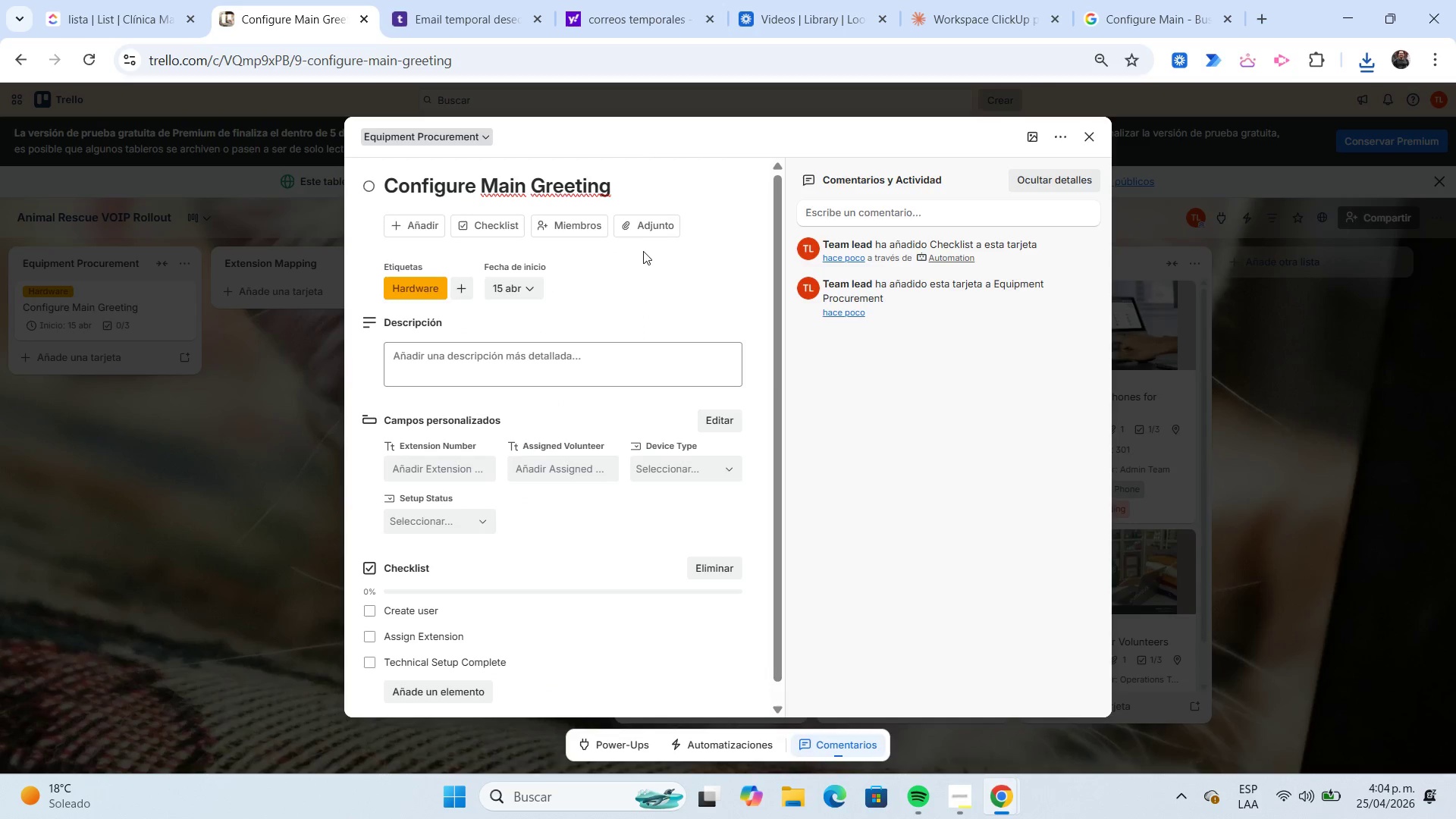 
left_click([643, 233])
 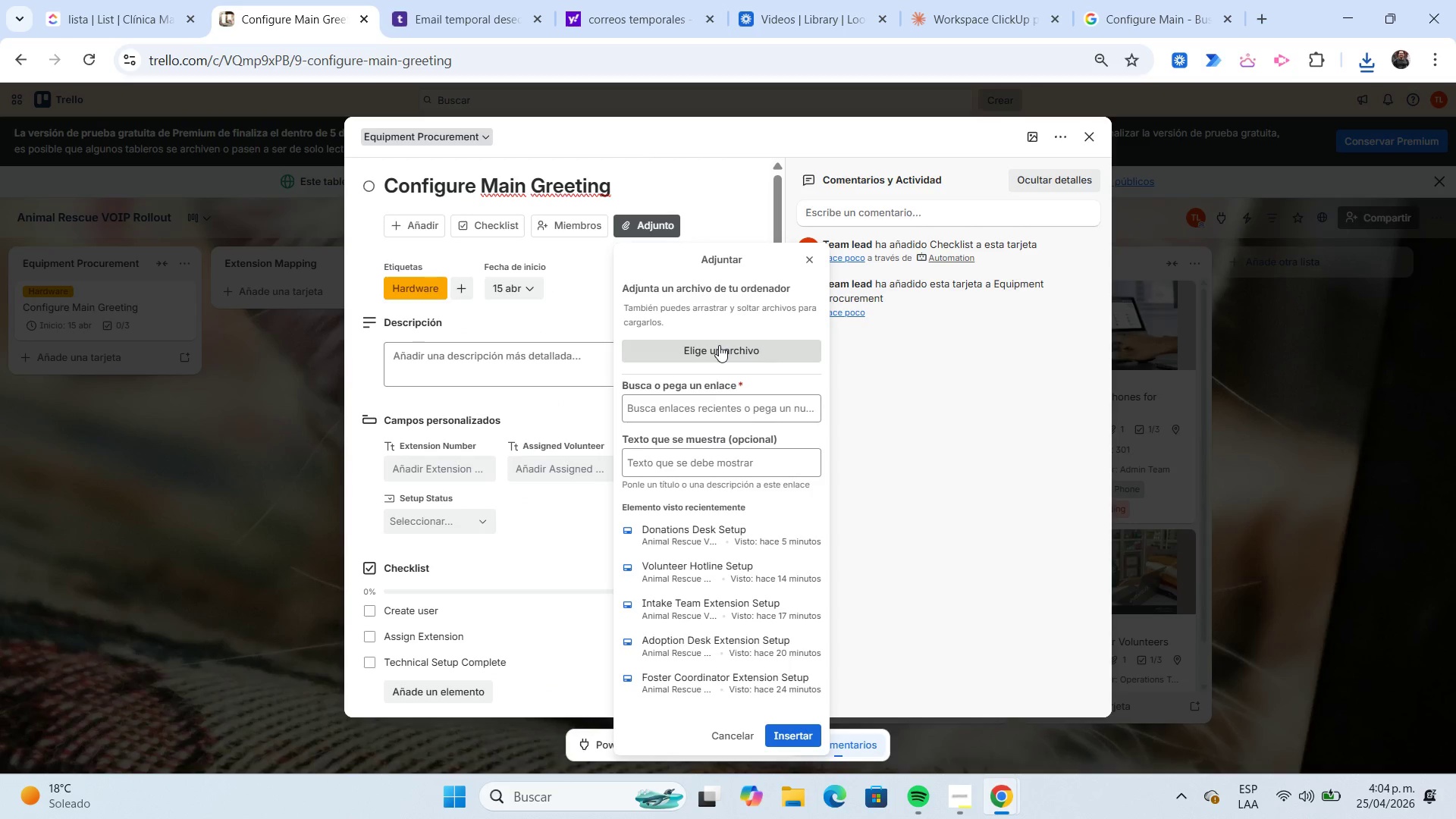 
left_click([717, 345])
 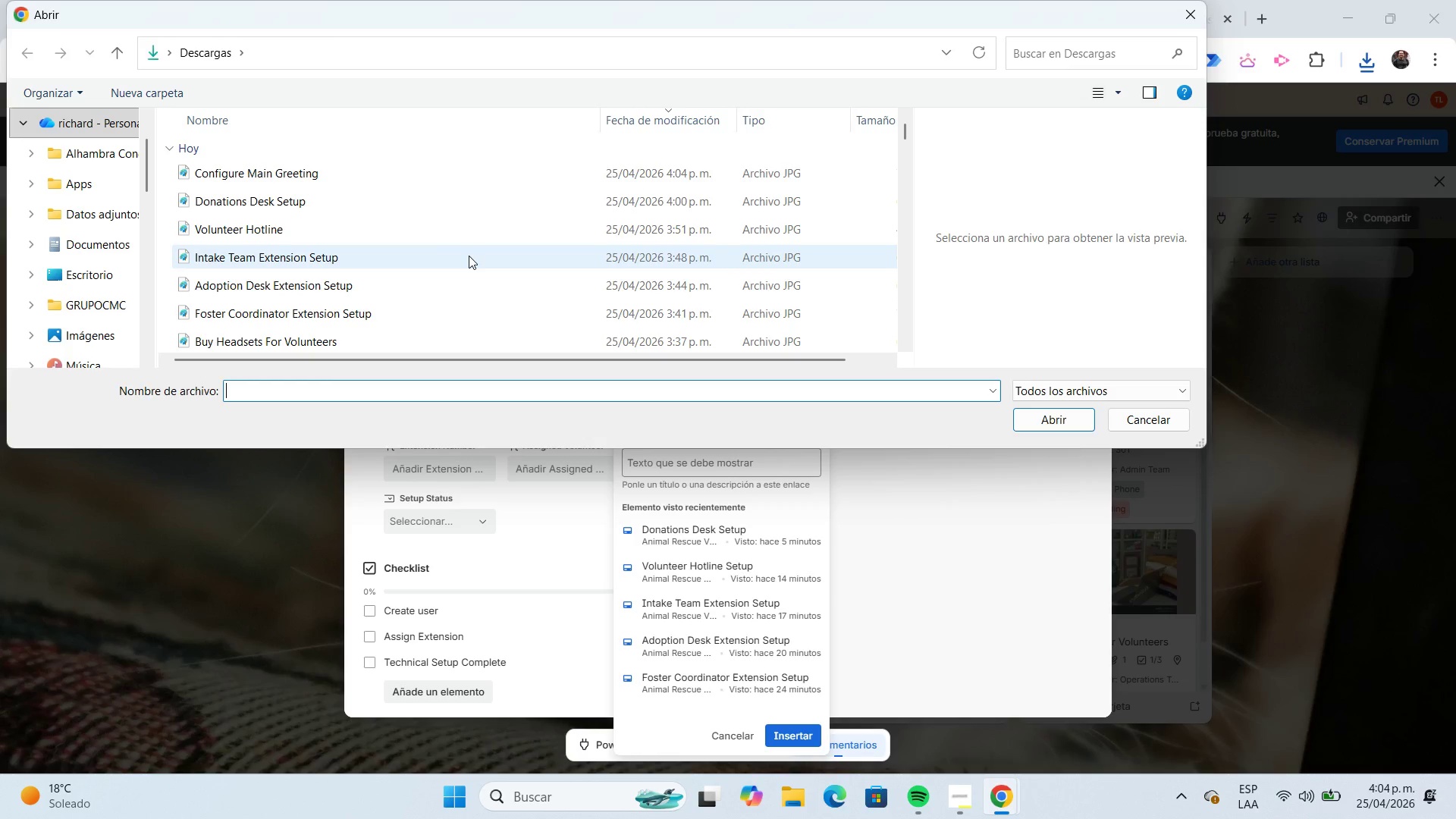 
wait(8.17)
 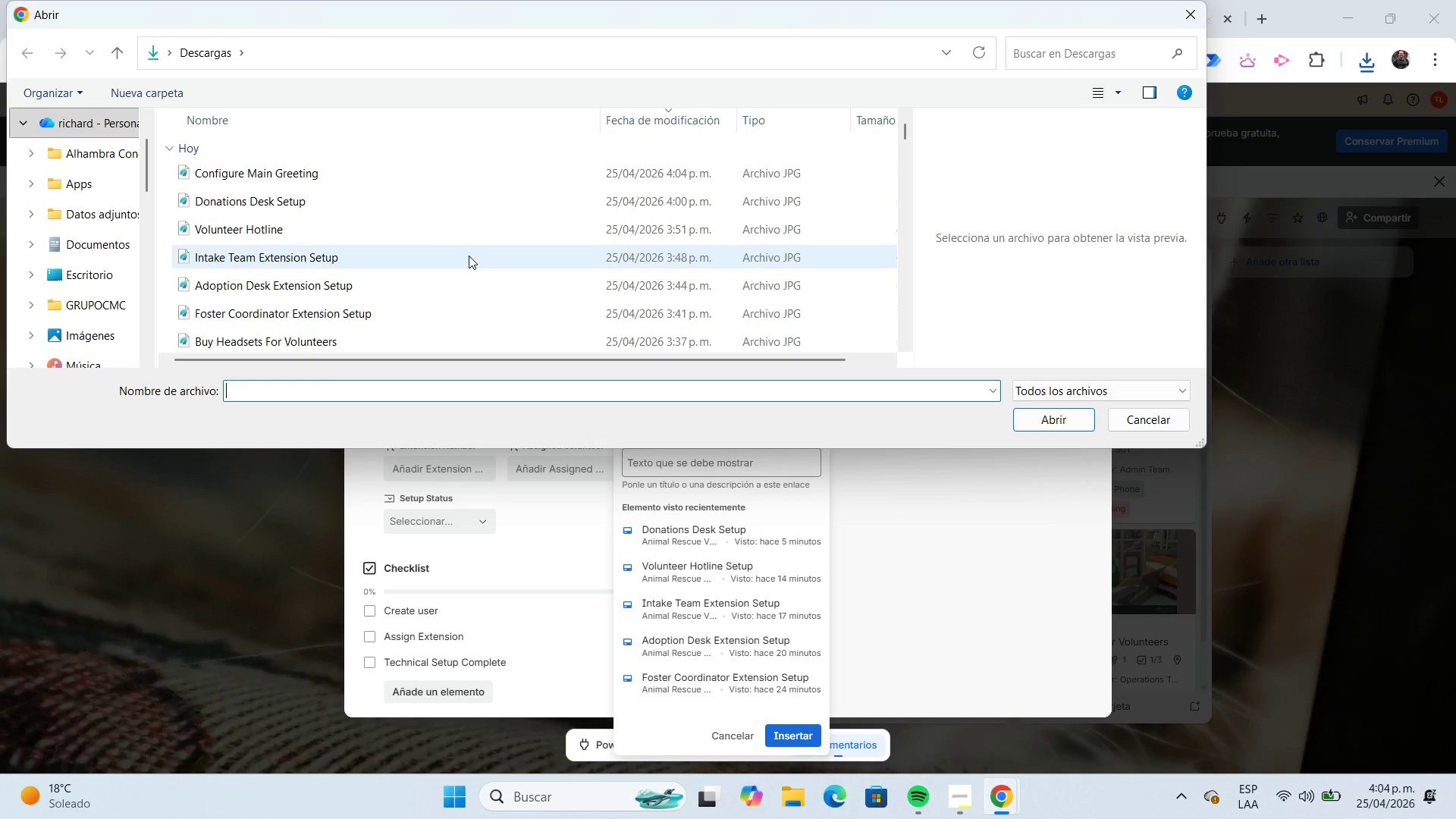 
left_click([341, 180])
 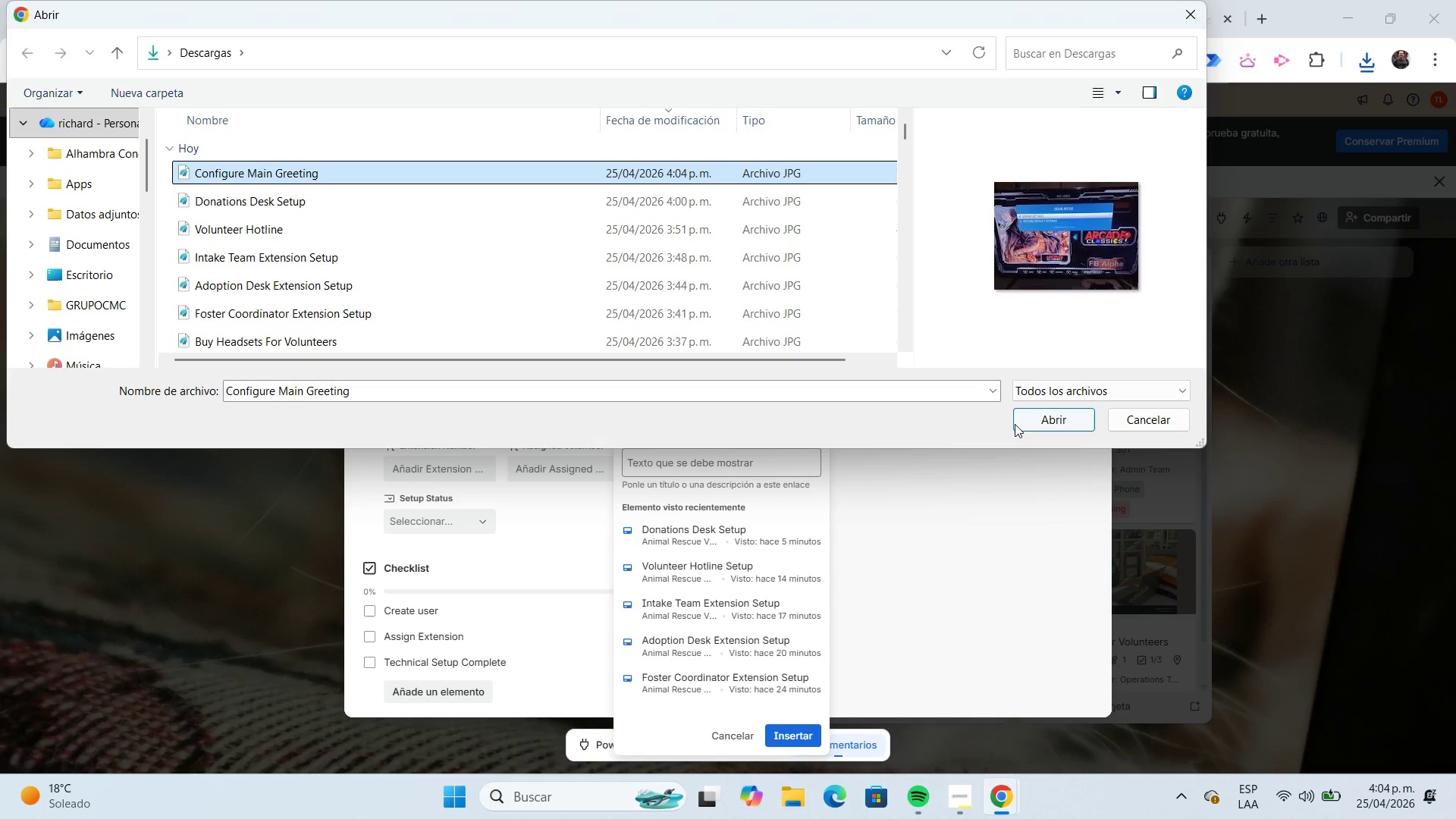 
left_click([1018, 425])
 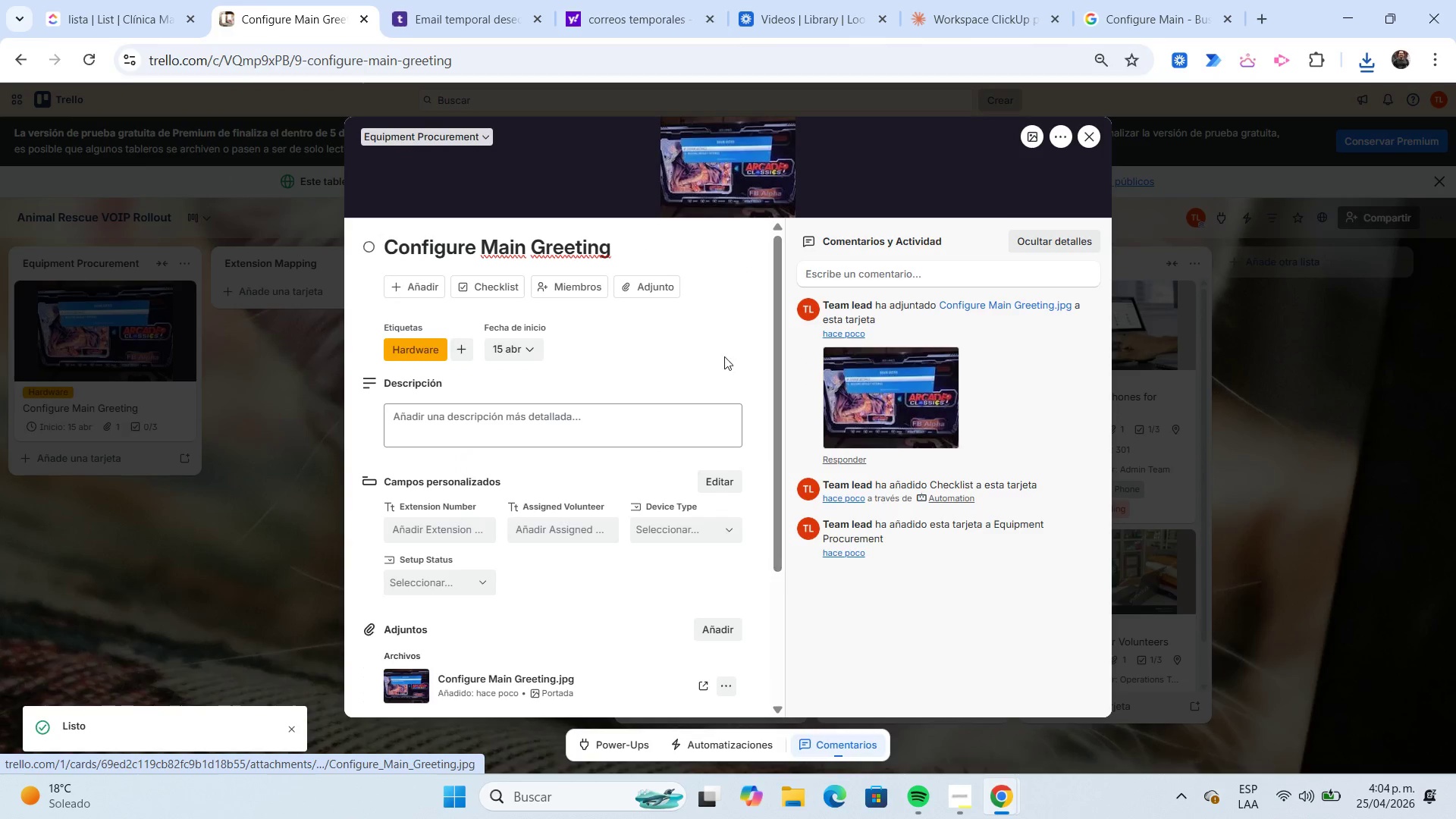 
left_click([417, 293])
 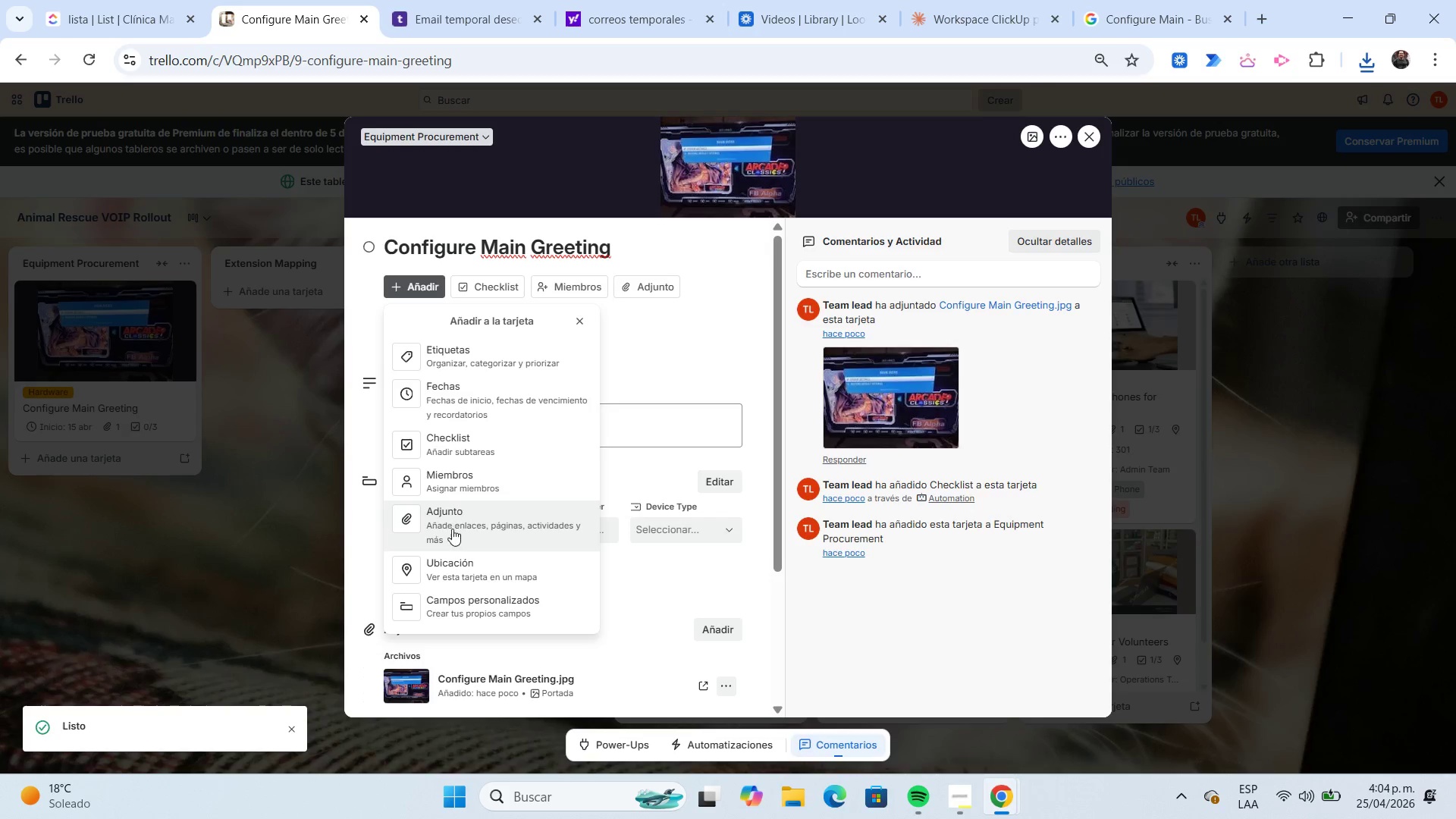 
left_click([451, 555])
 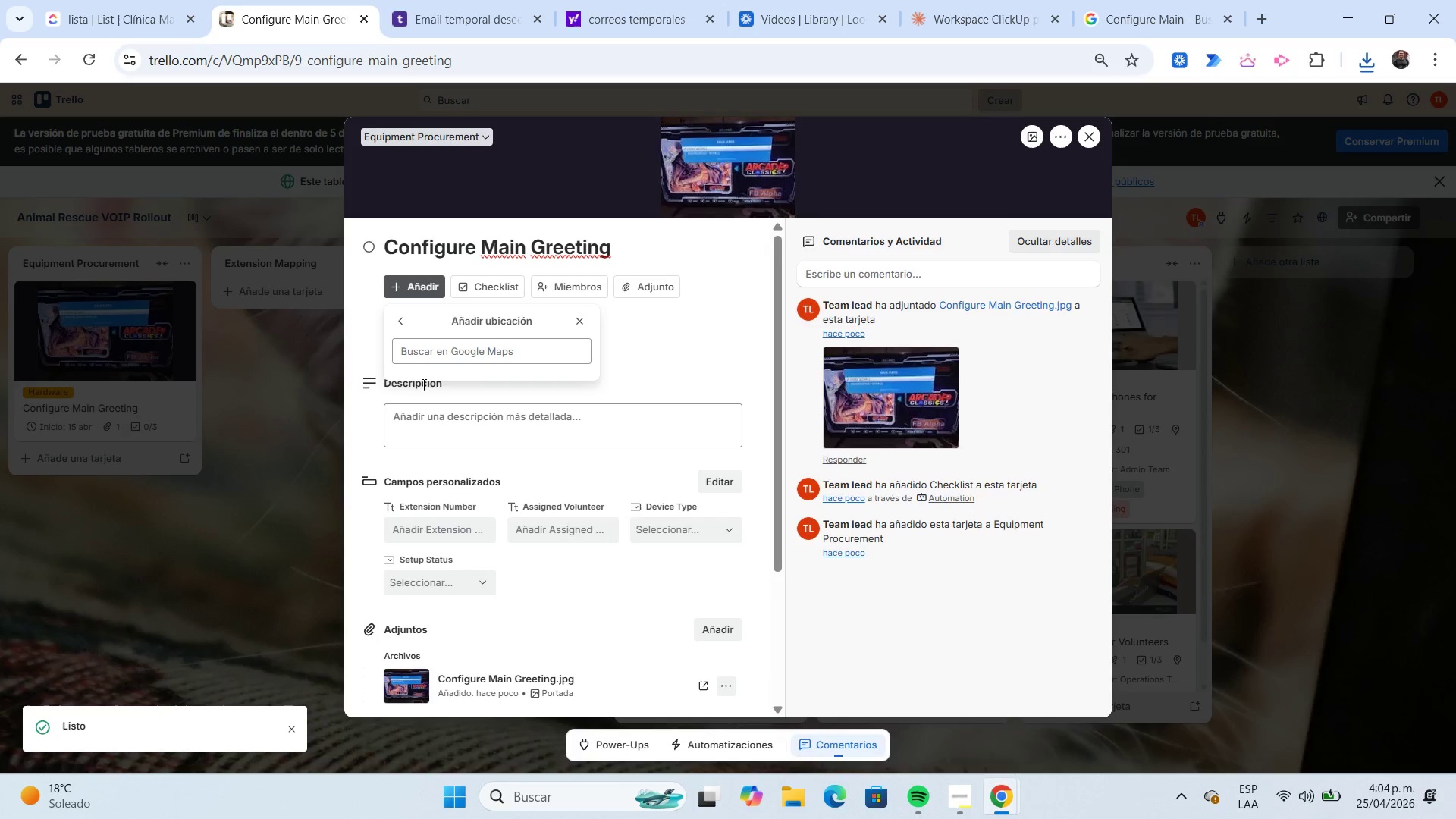 
left_click([425, 358])
 